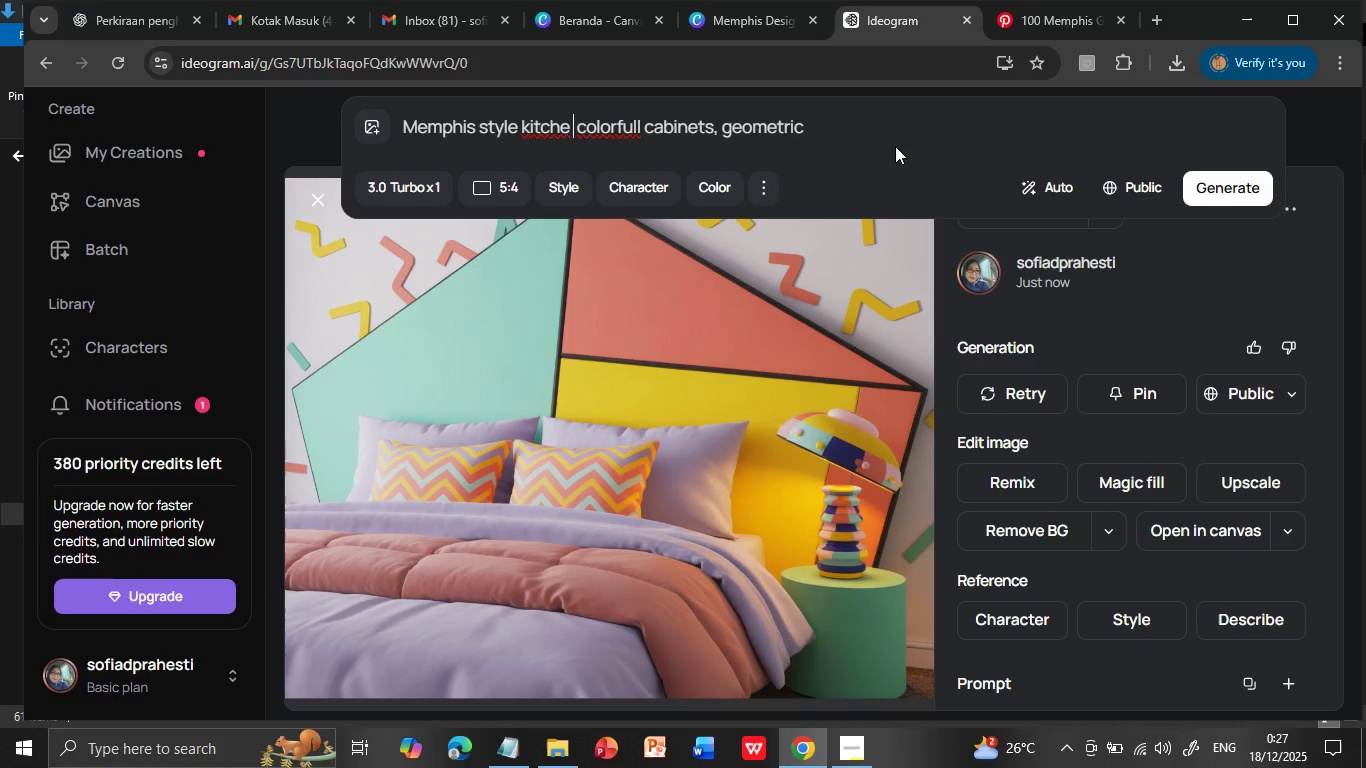 
left_click([862, 126])
 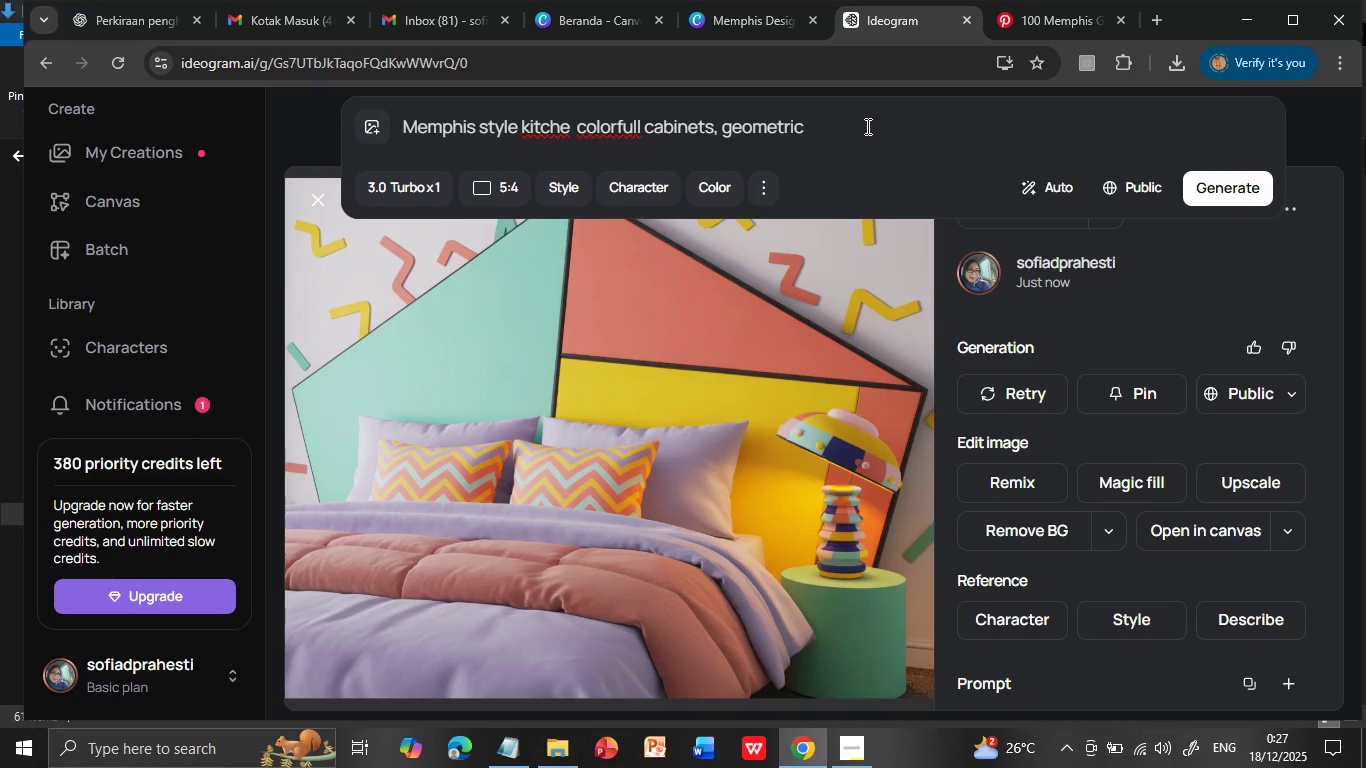 
key(Space)
 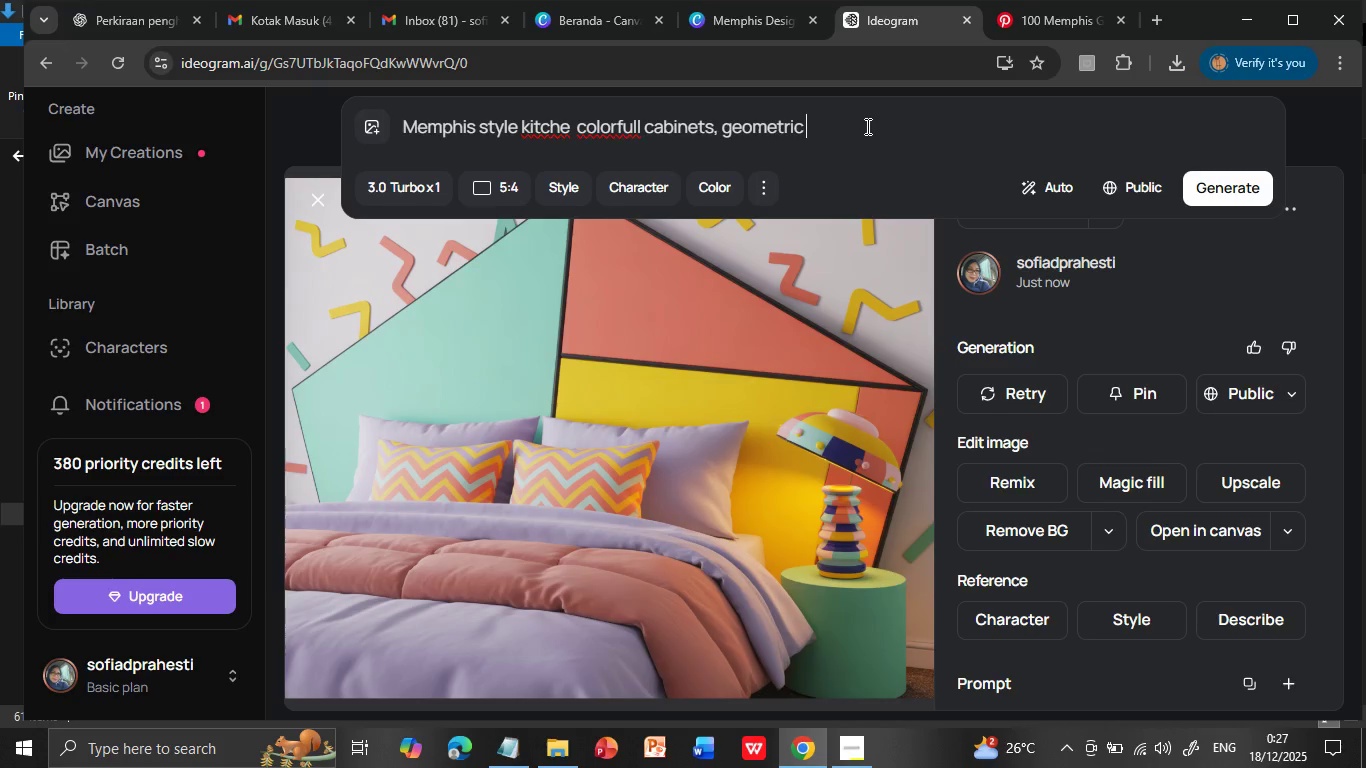 
key(Control+ControlLeft)
 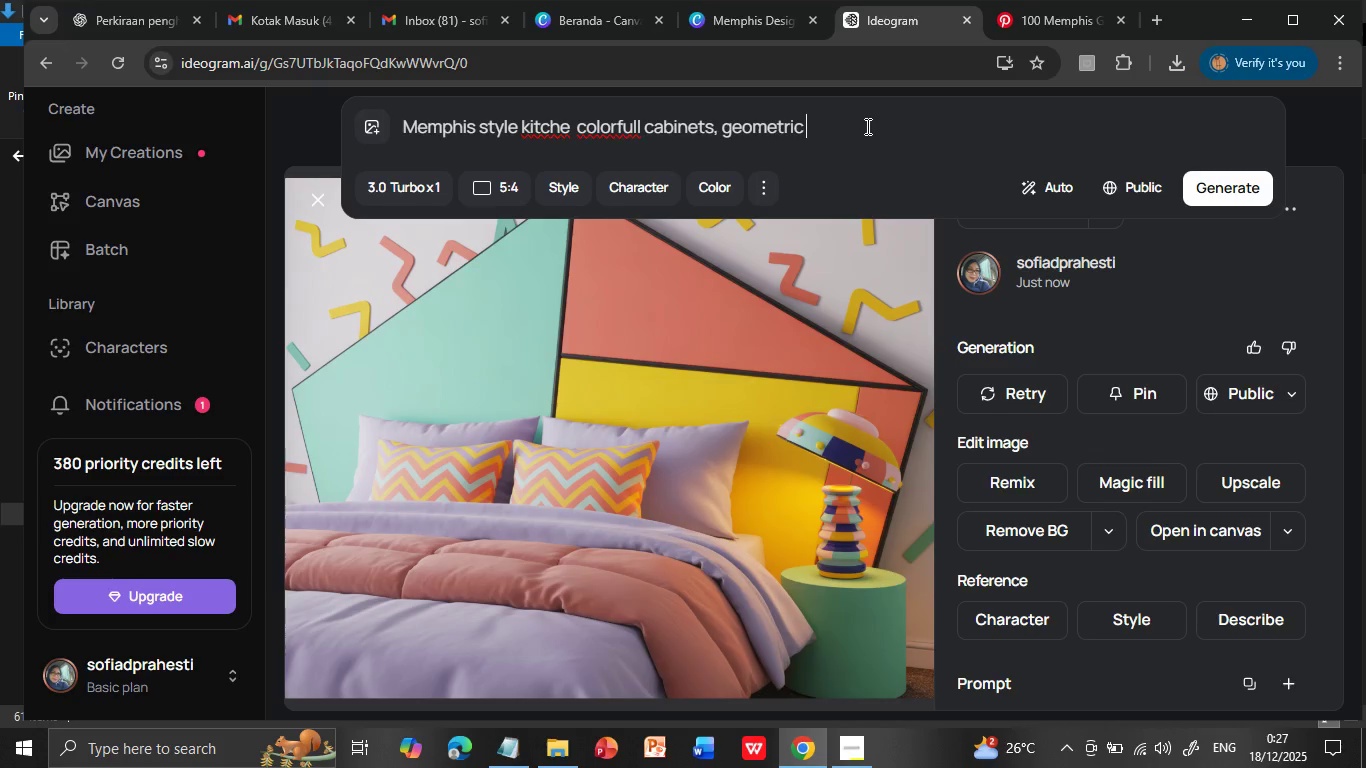 
key(Control+V)
 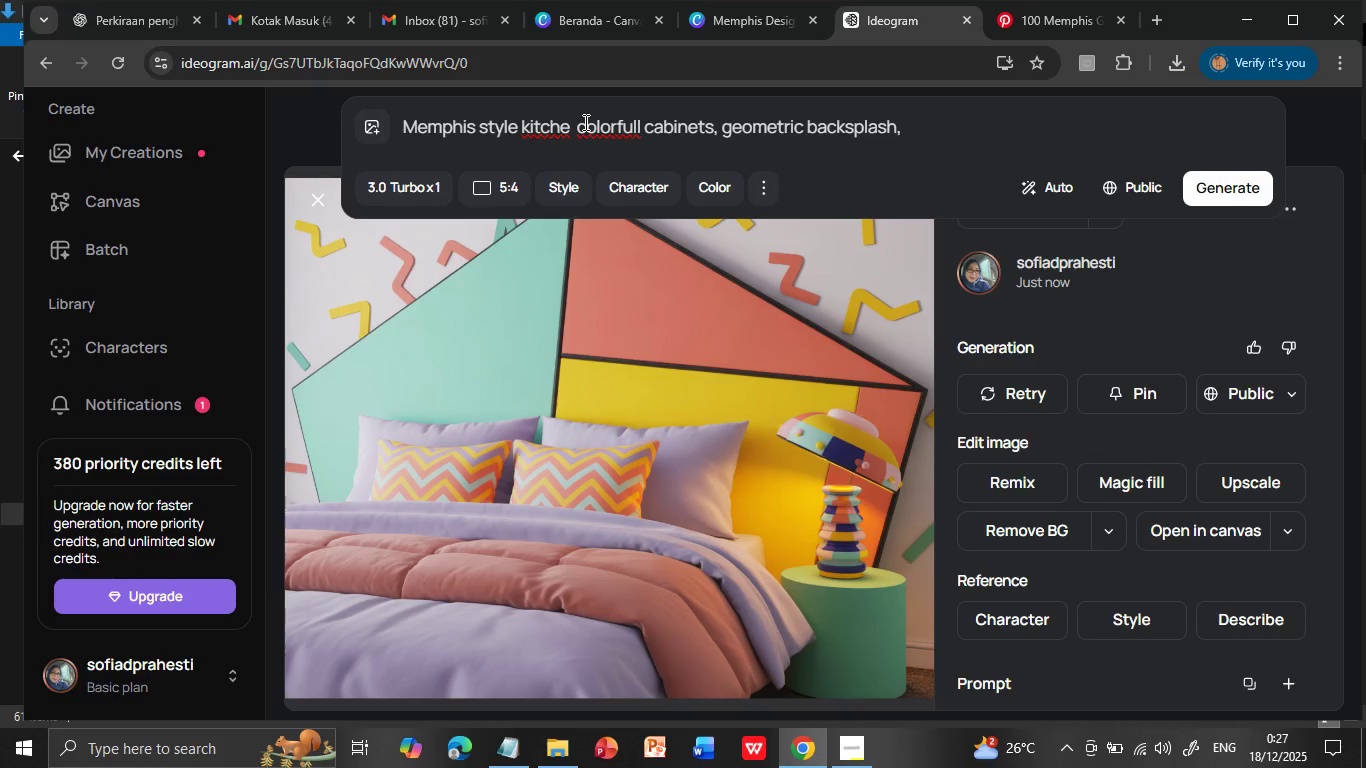 
left_click([570, 125])
 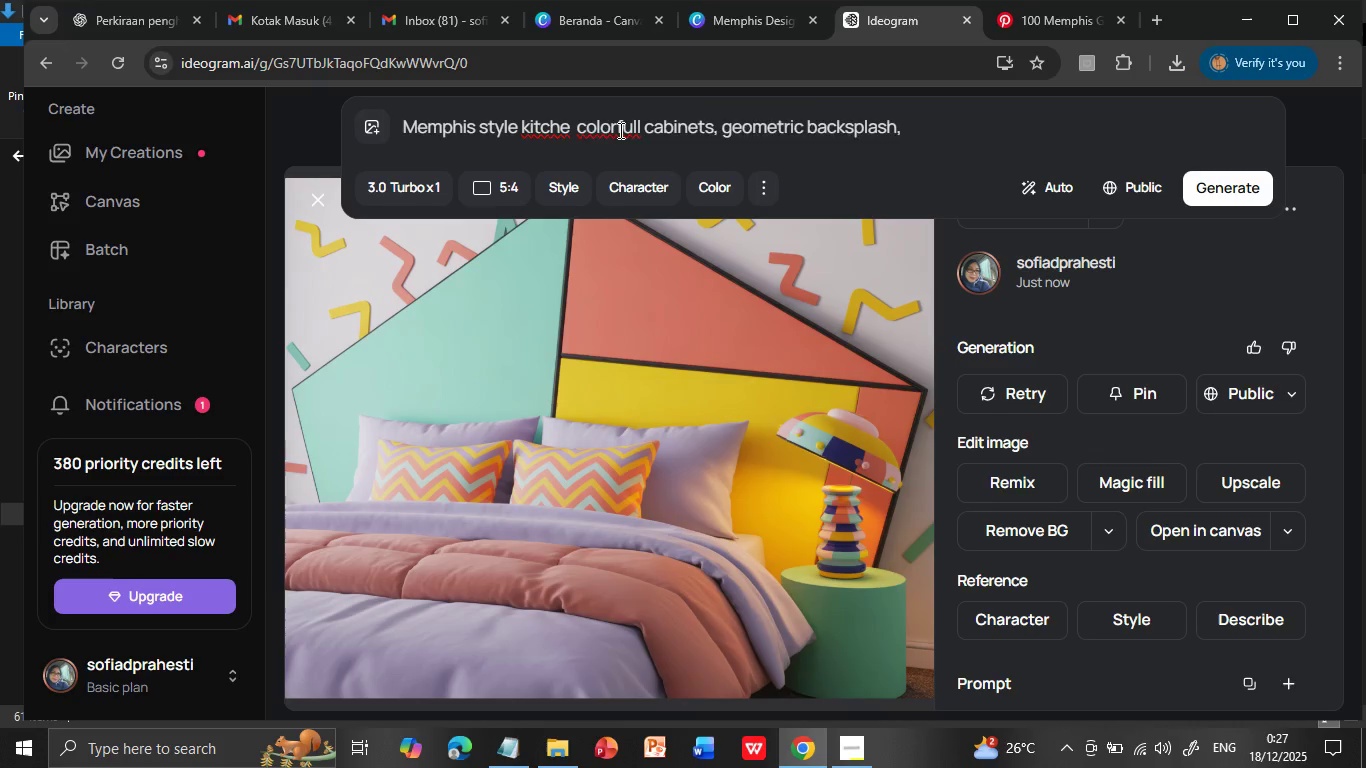 
key(N)
 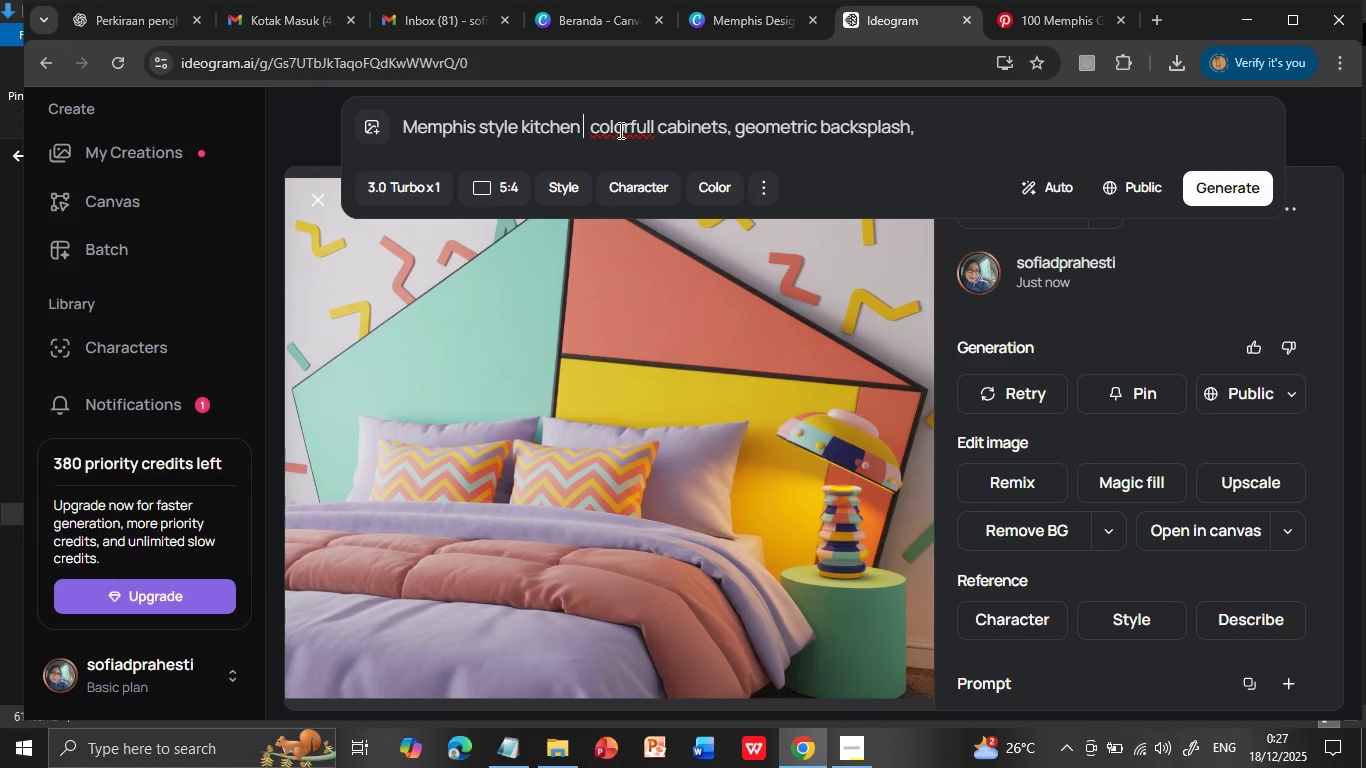 
key(Space)
 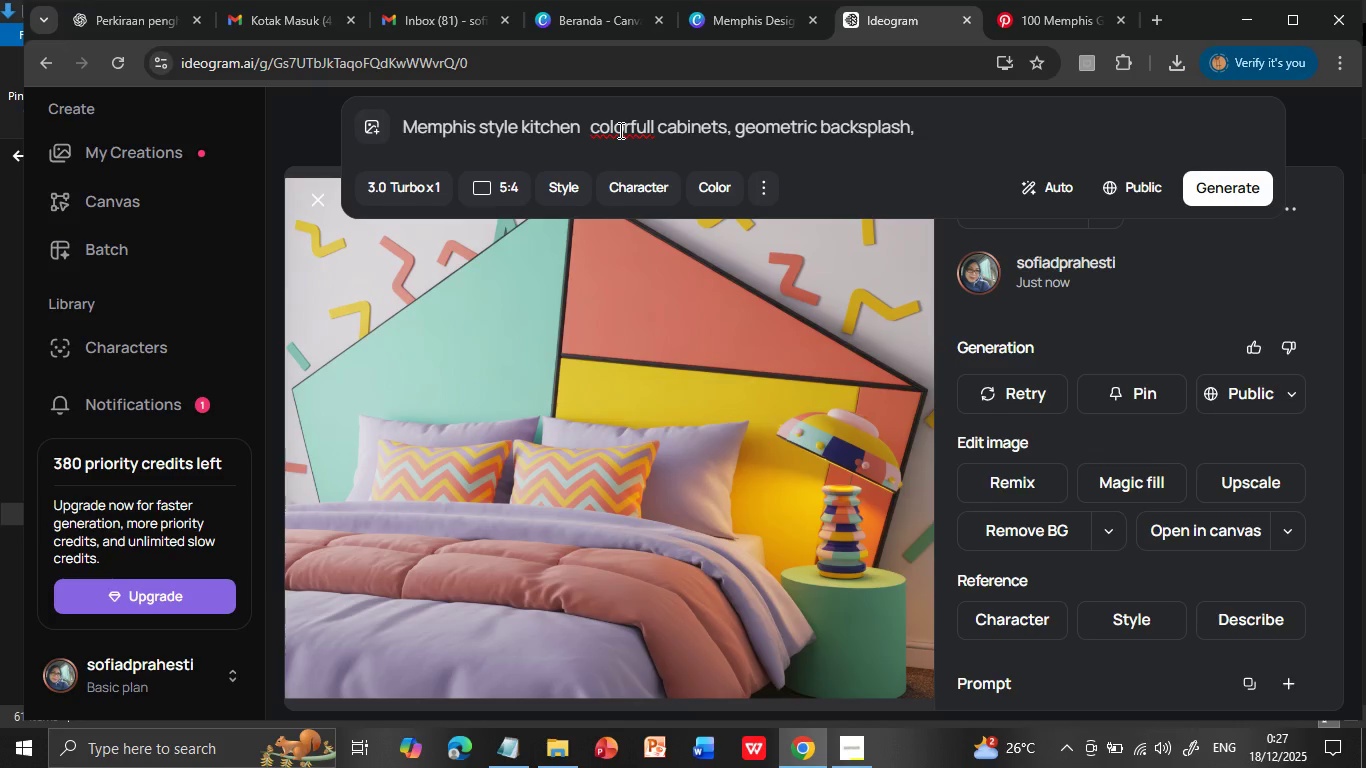 
key(Comma)
 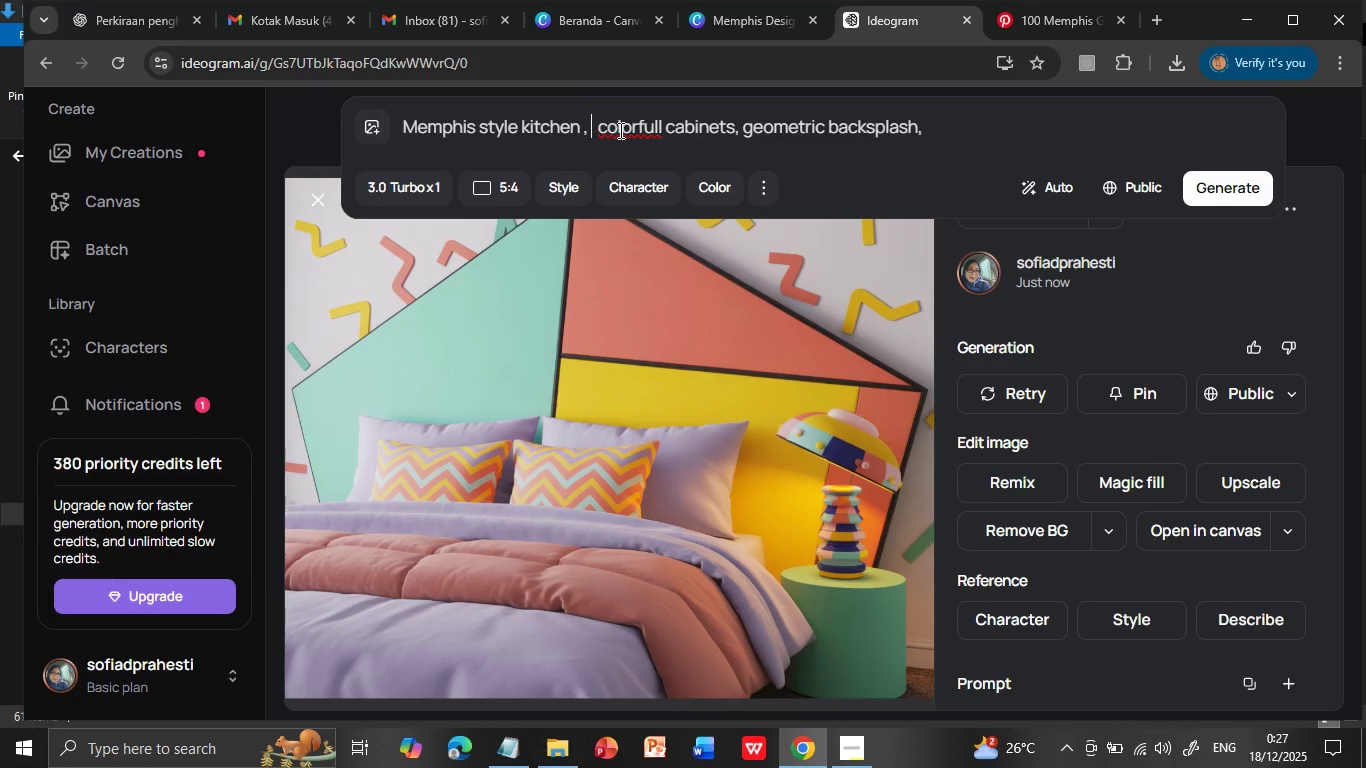 
key(Space)
 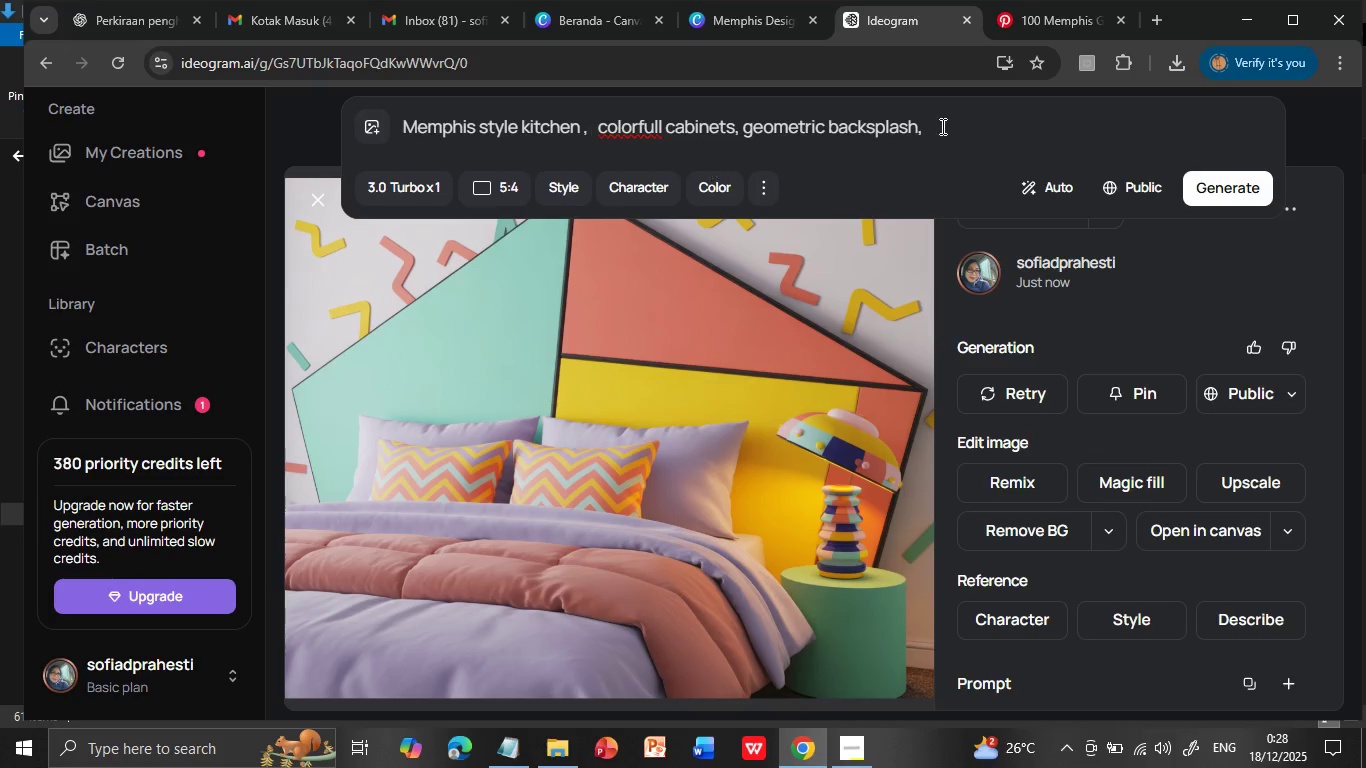 
left_click([941, 126])
 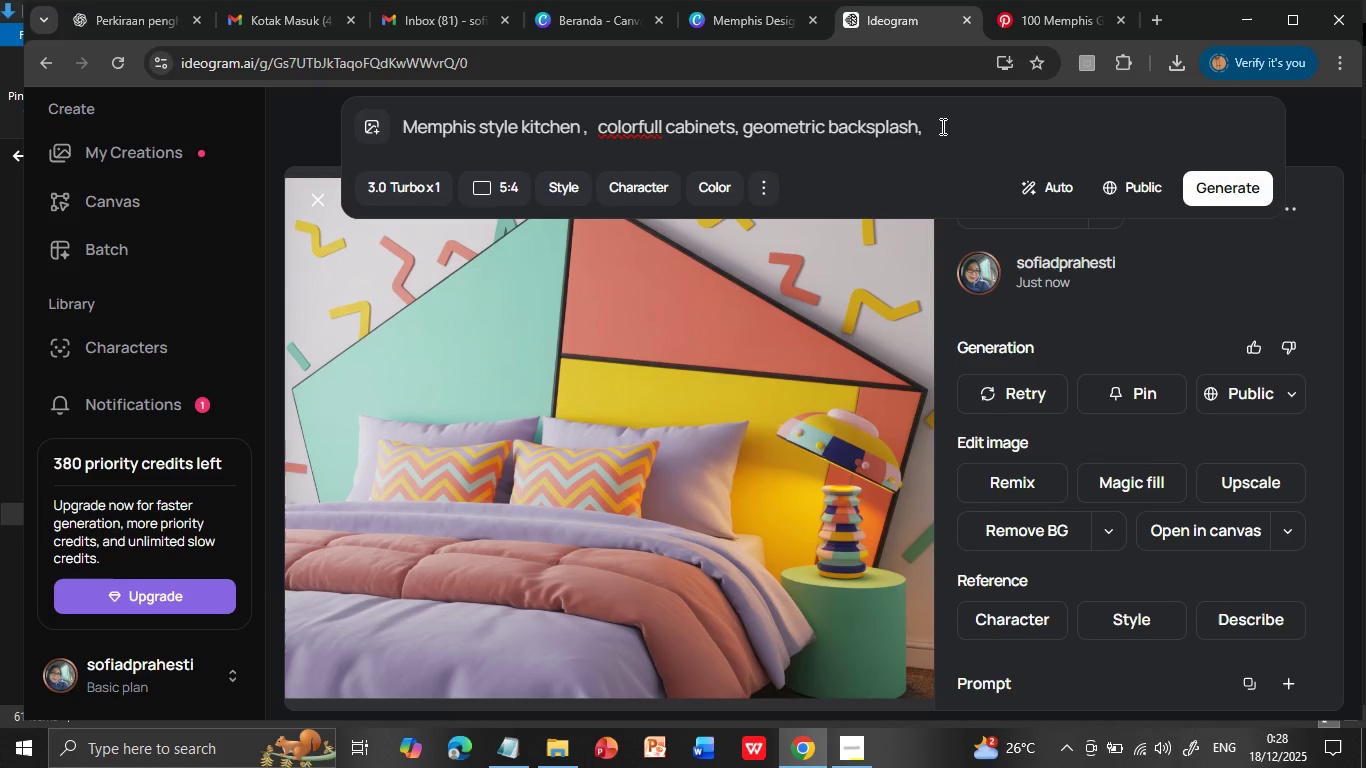 
type( bold patterns, pastel appliances, squiggly counter details)
 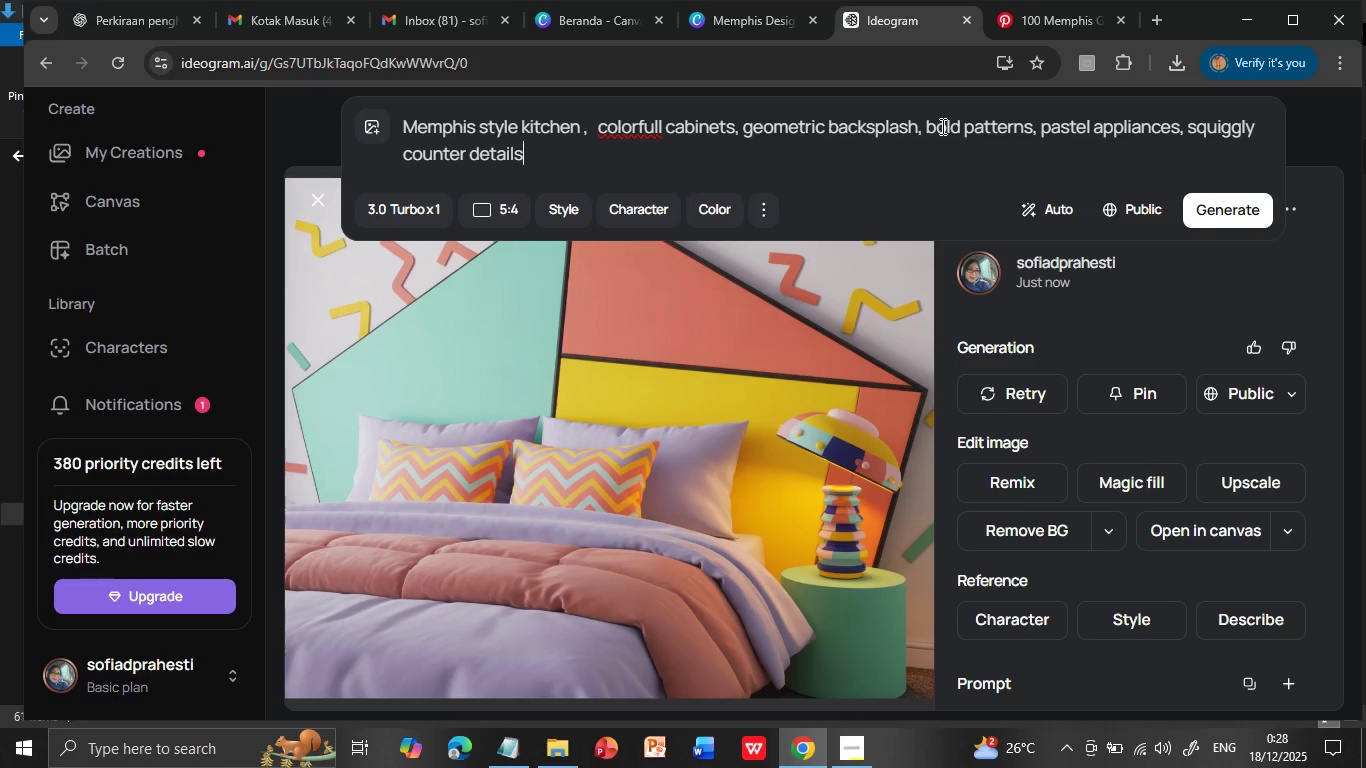 
left_click([1216, 227])
 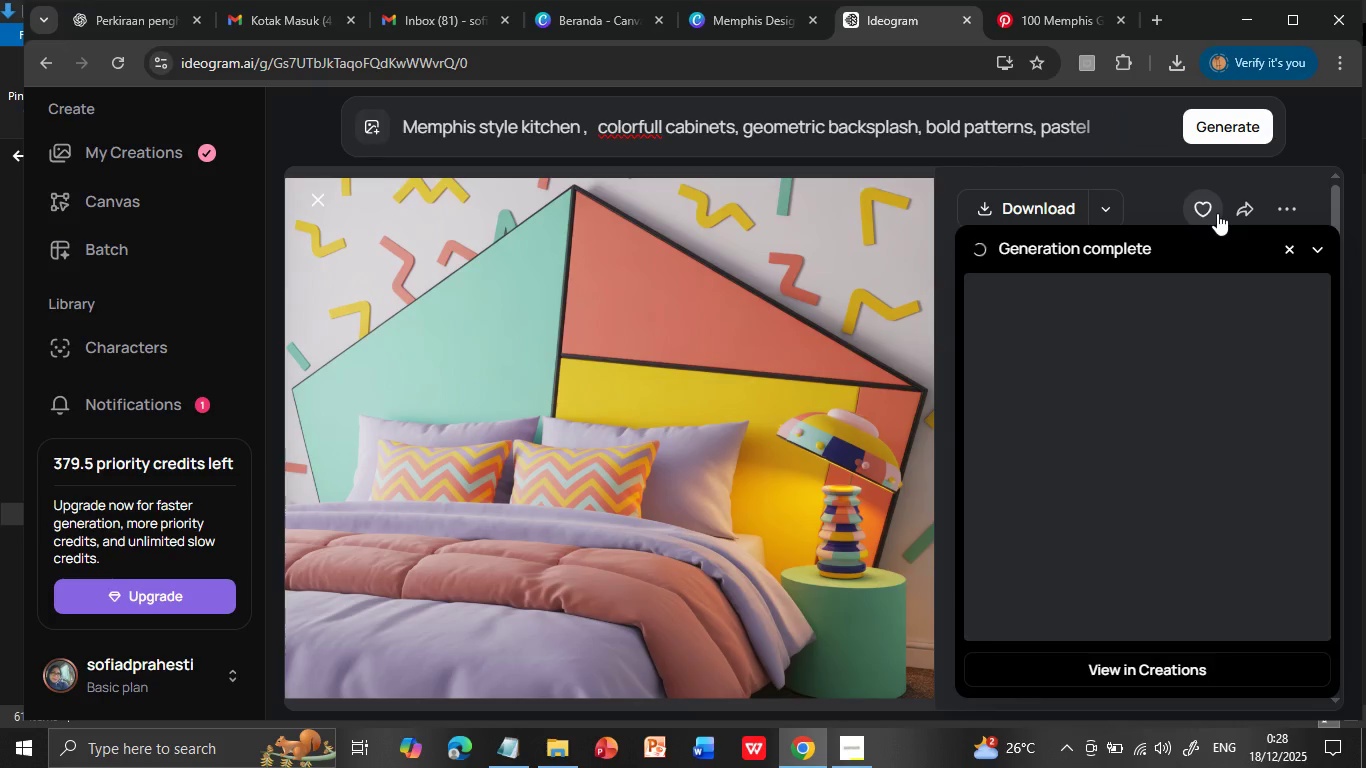 
wait(23.48)
 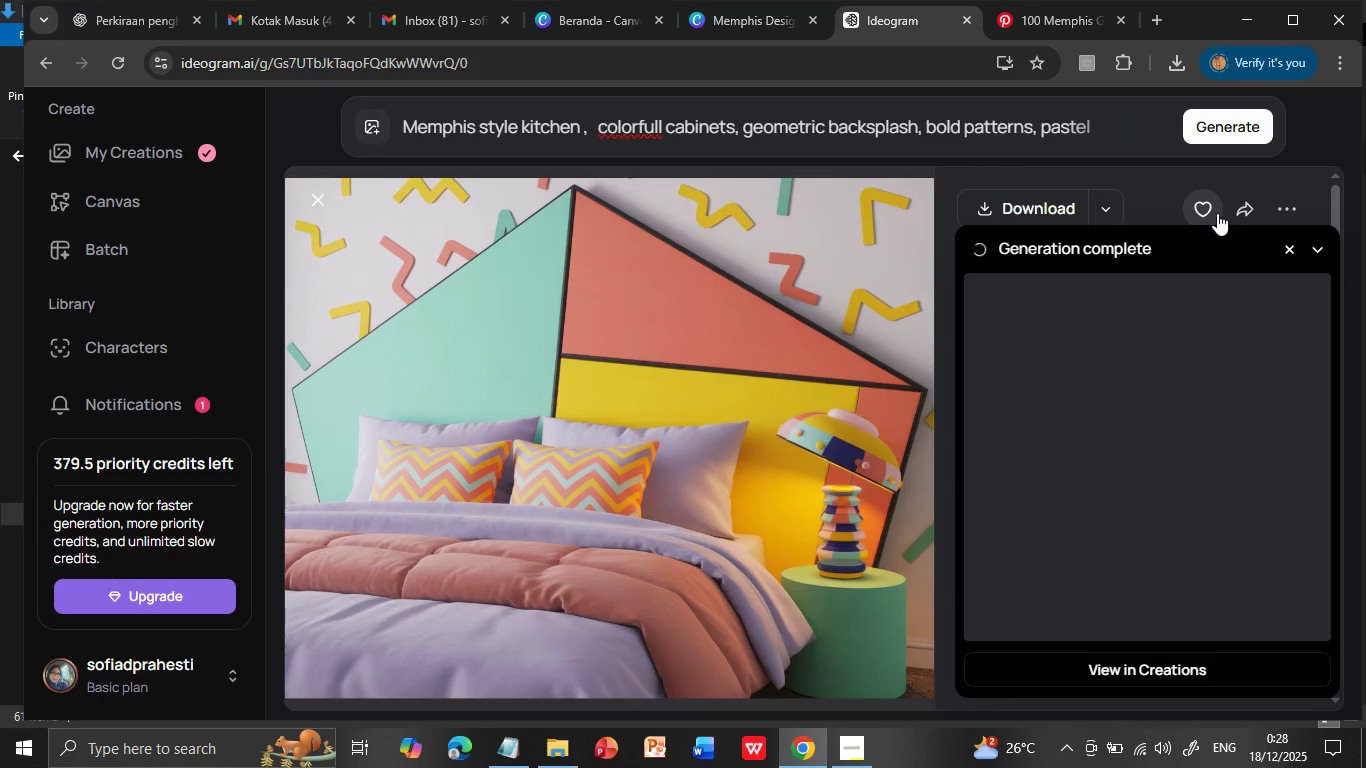 
left_click([1195, 439])
 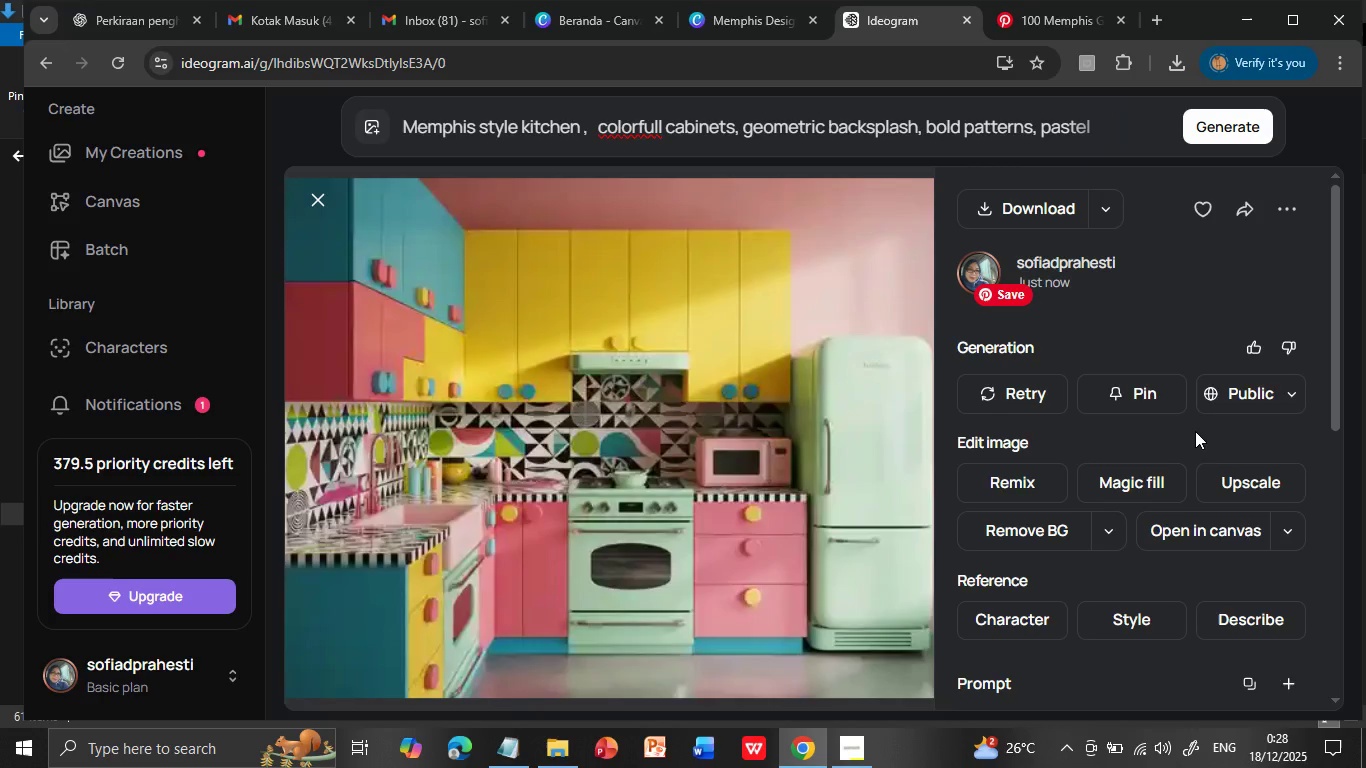 
left_click([1021, 206])
 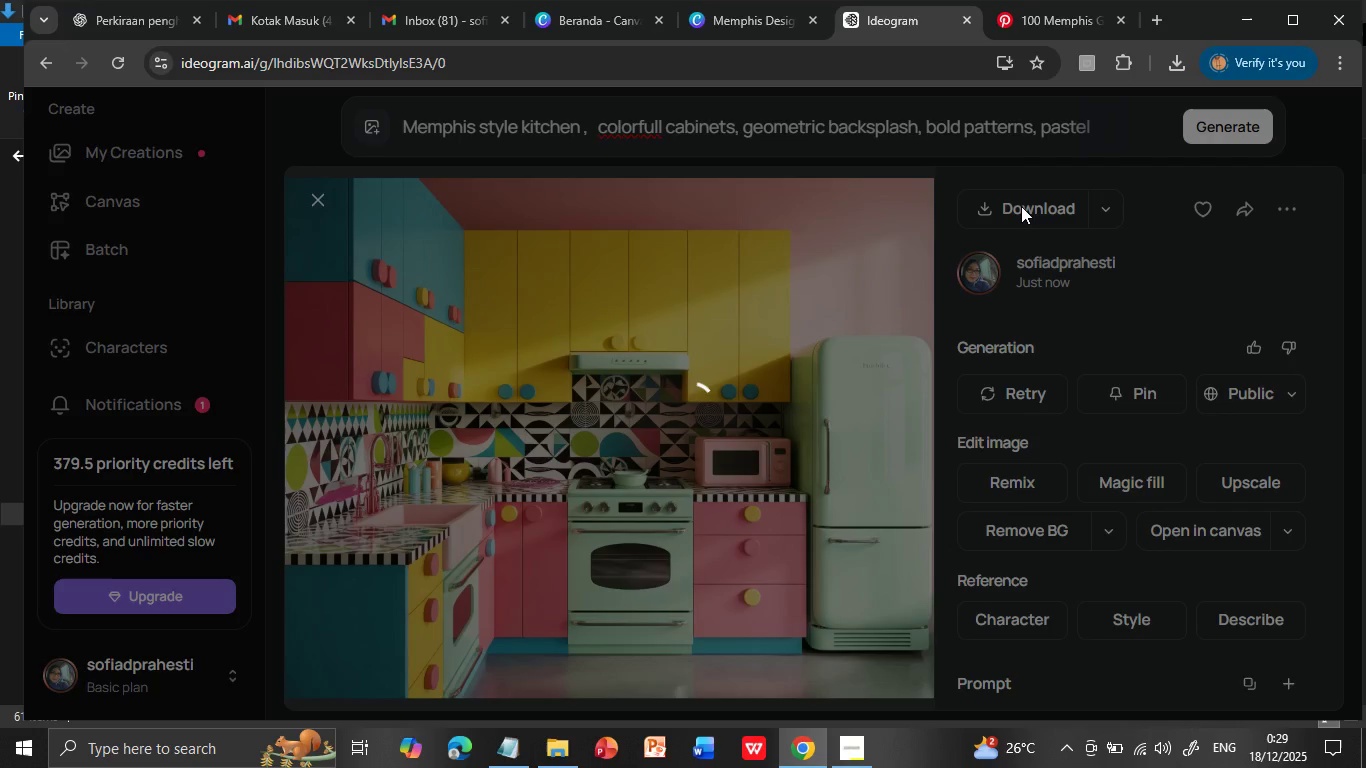 
wait(7.14)
 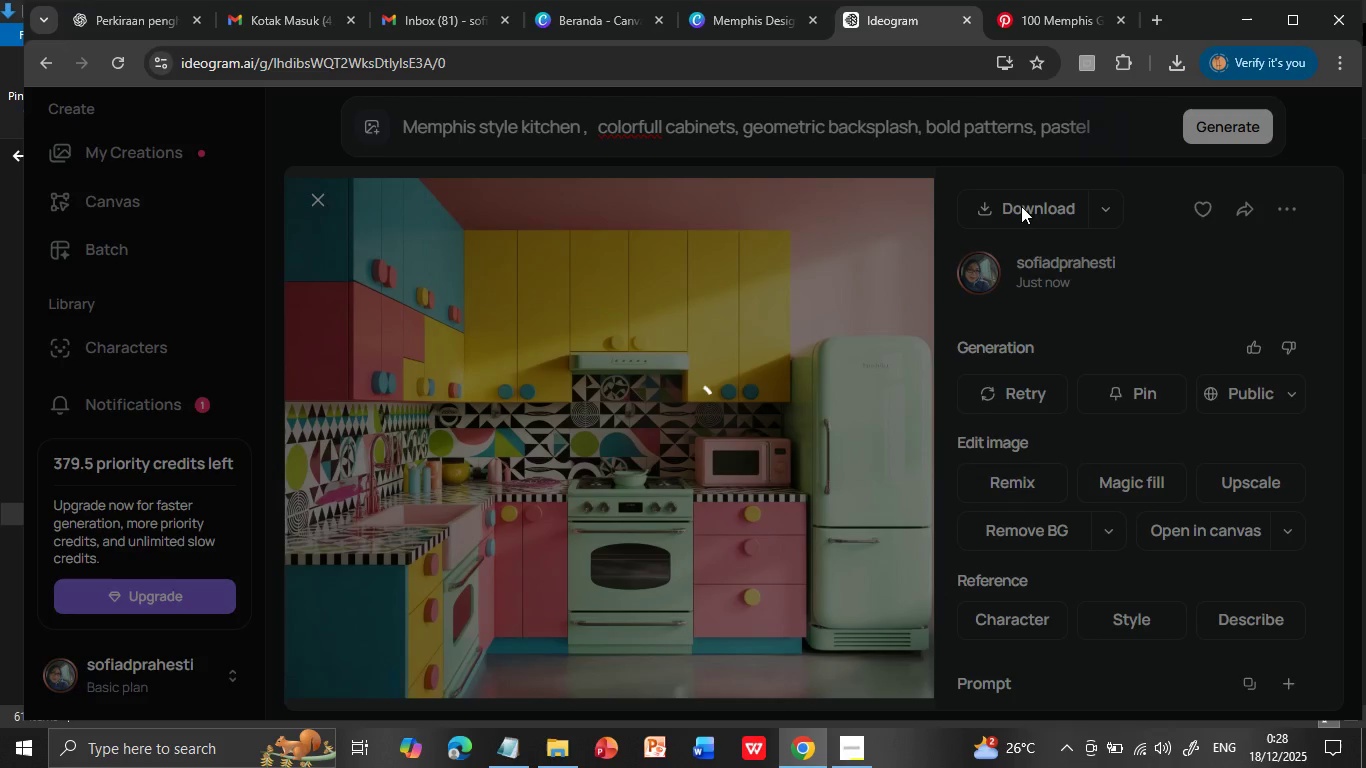 
left_click([756, 19])
 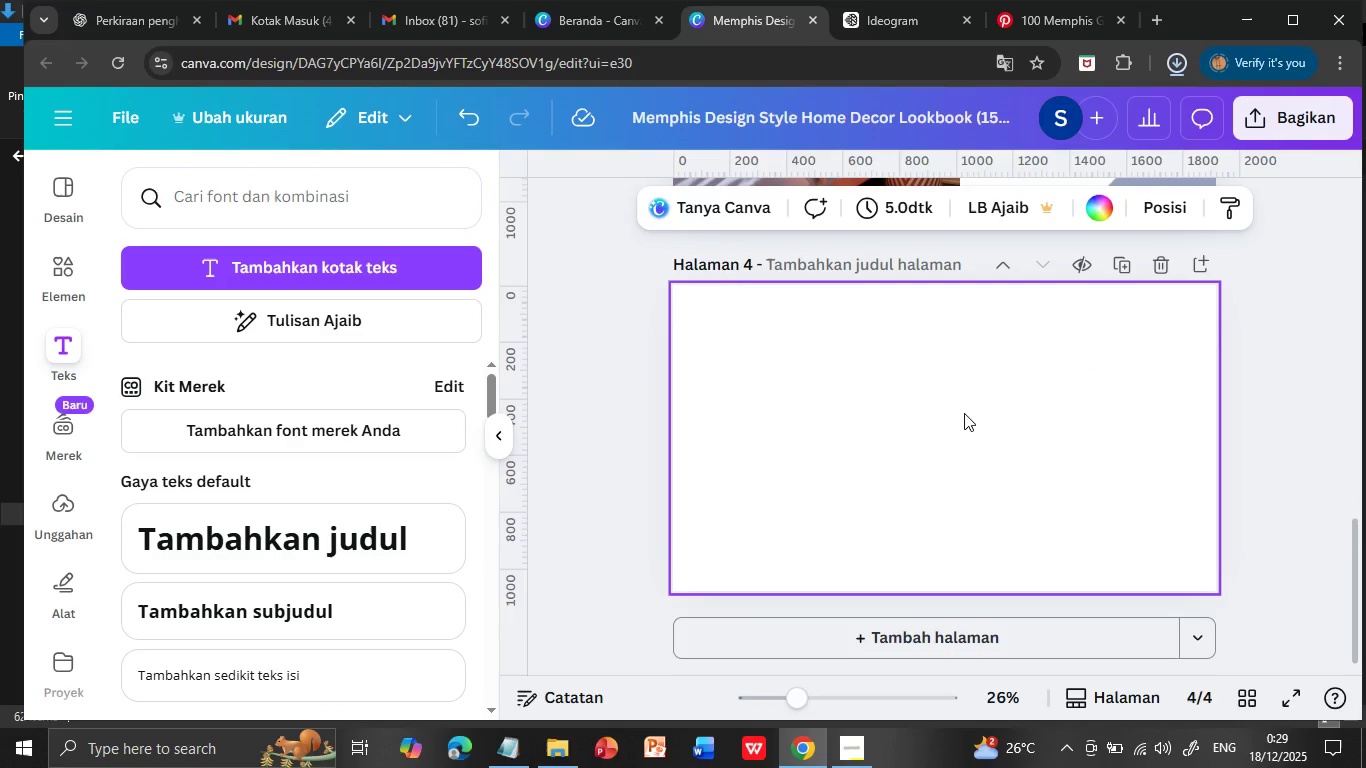 
wait(12.0)
 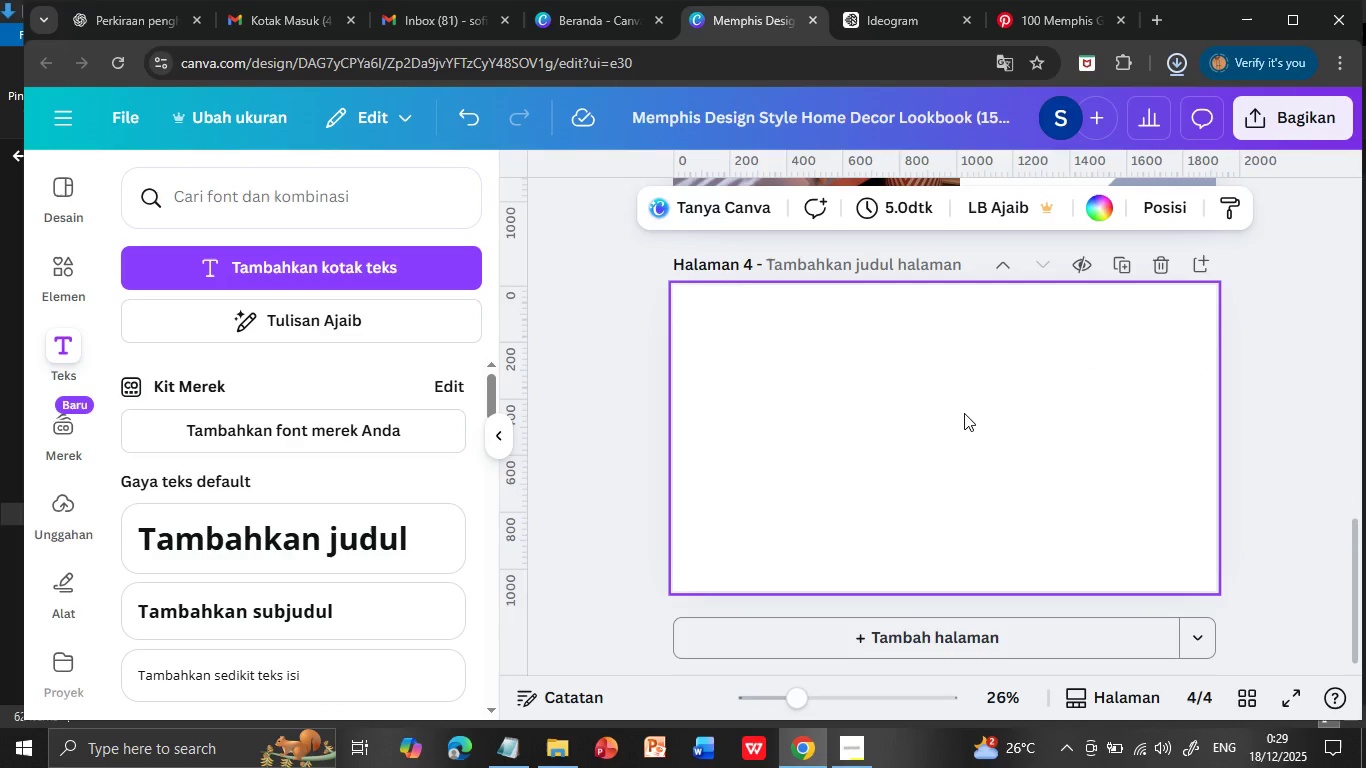 
left_click([63, 504])
 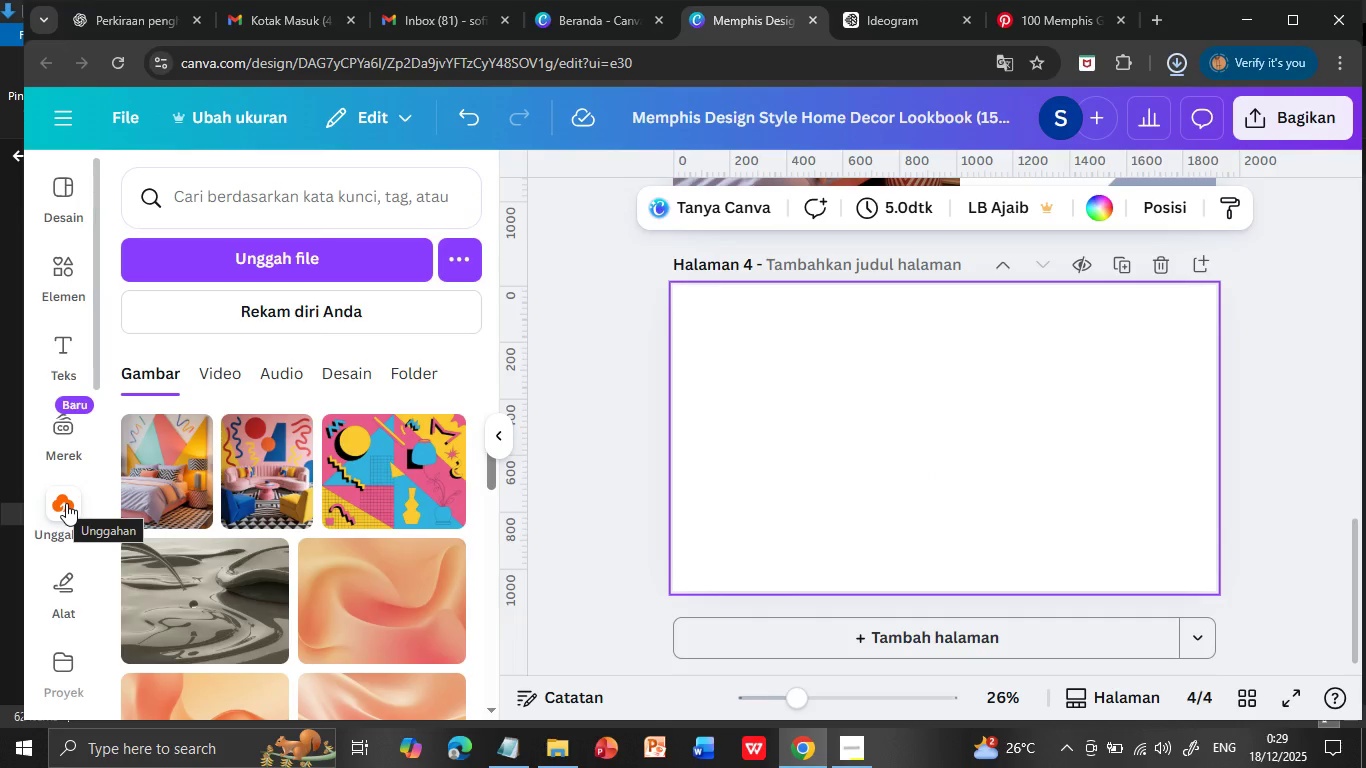 
left_click([207, 261])
 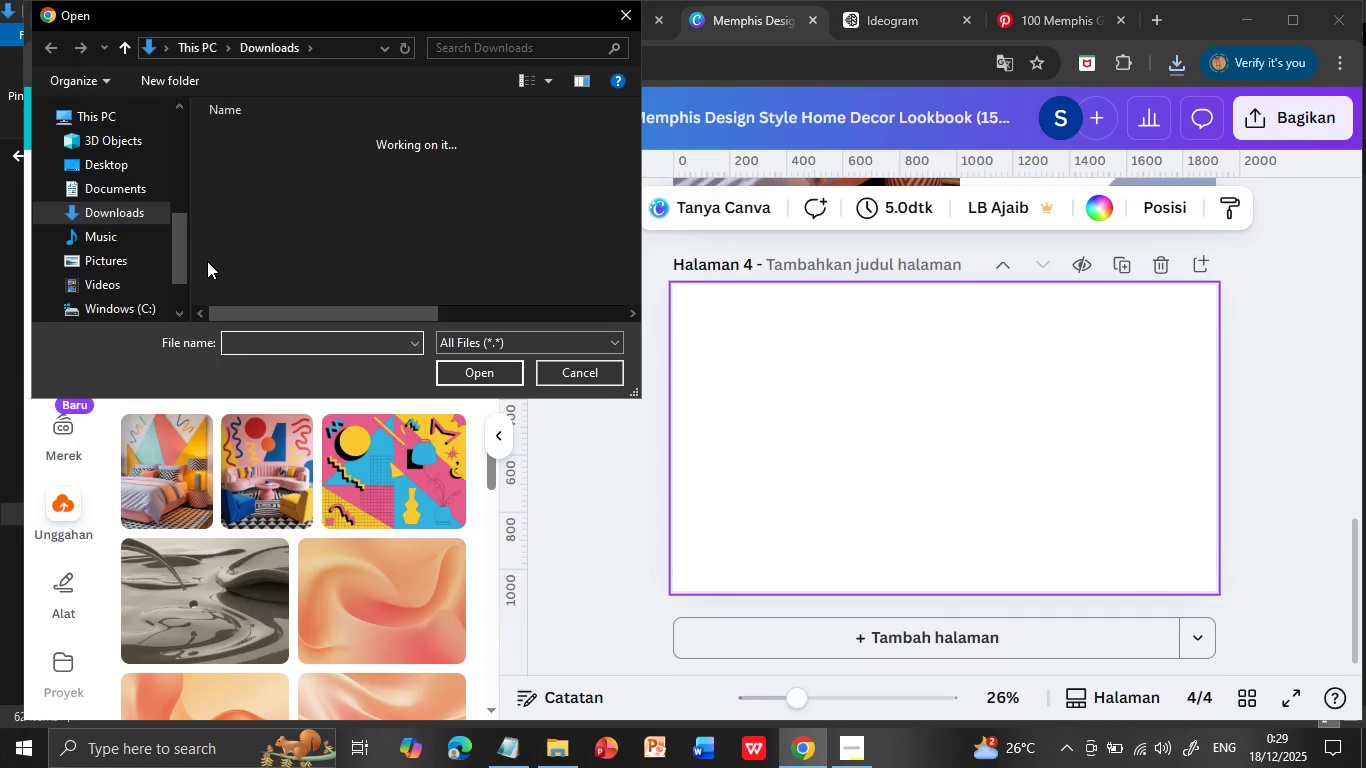 
wait(5.75)
 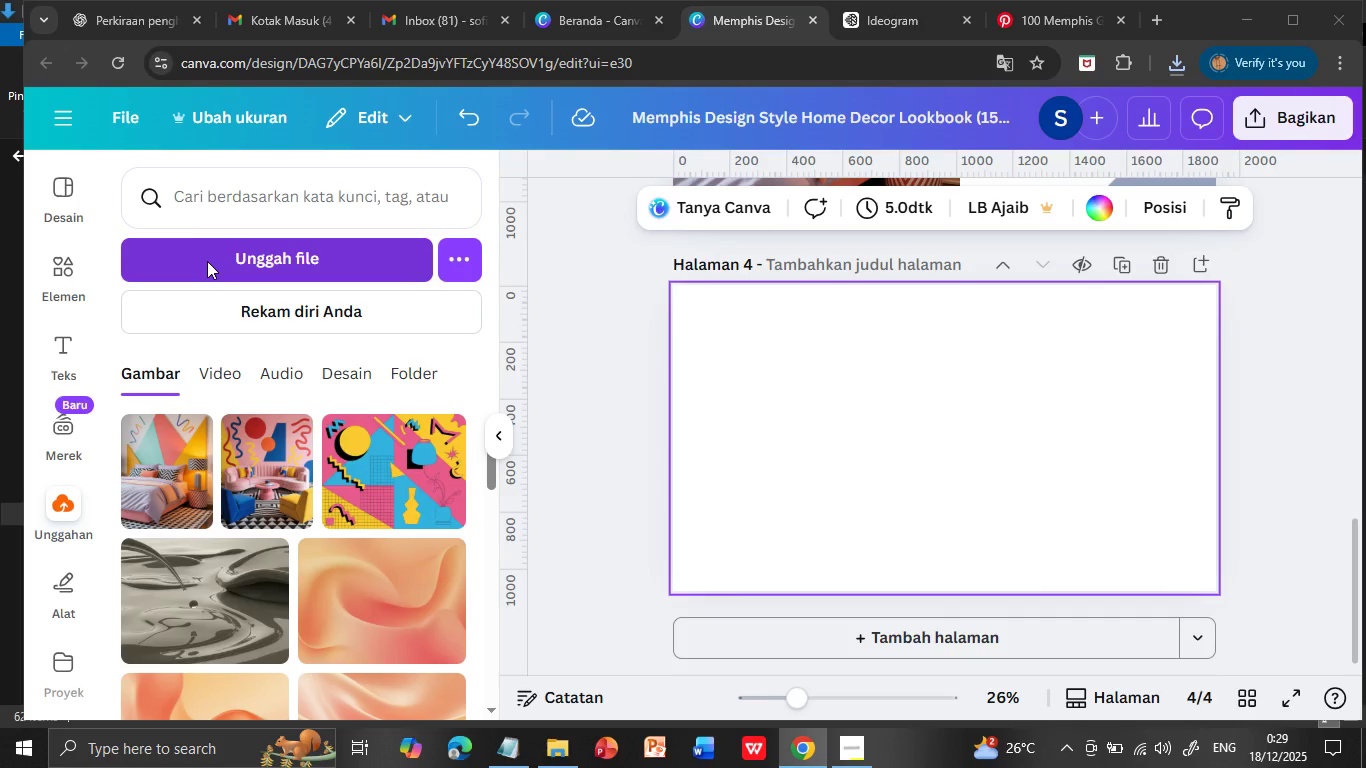 
left_click([362, 166])
 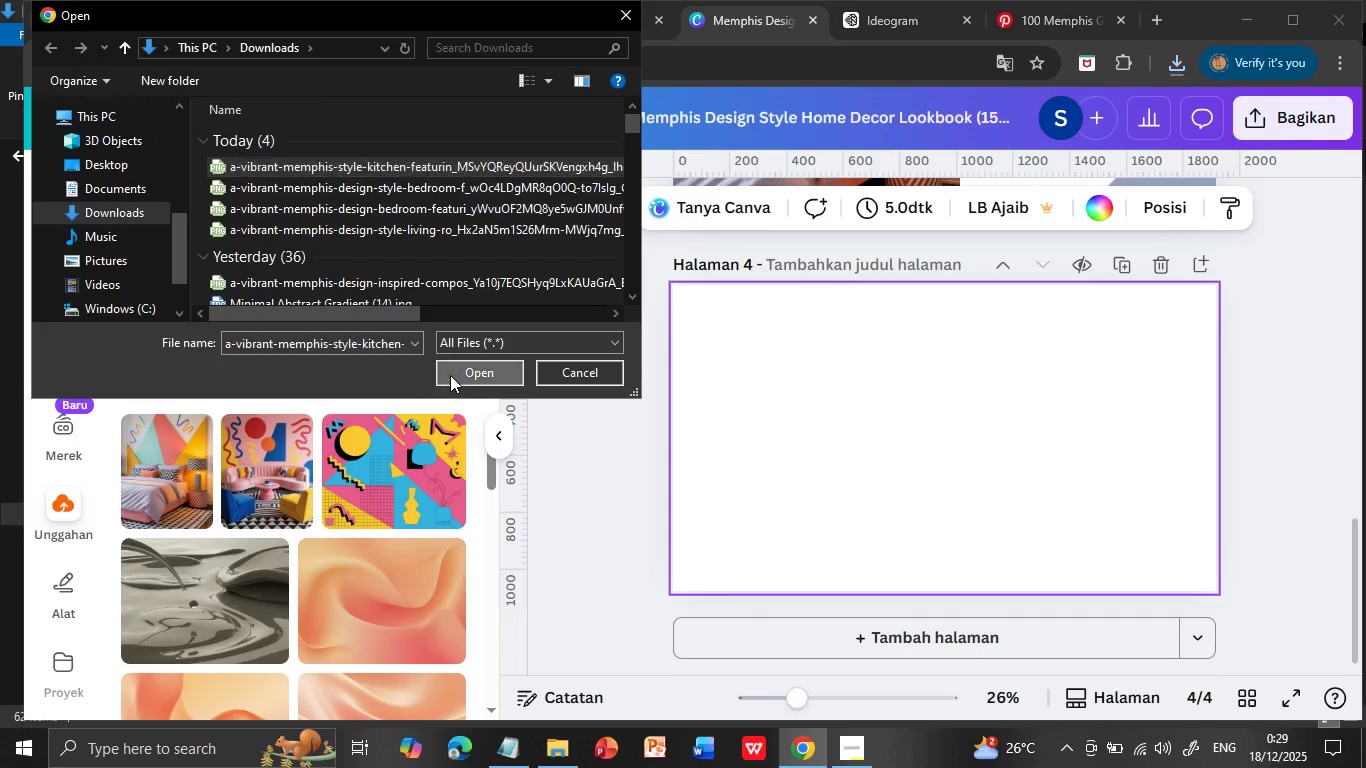 
left_click([450, 375])
 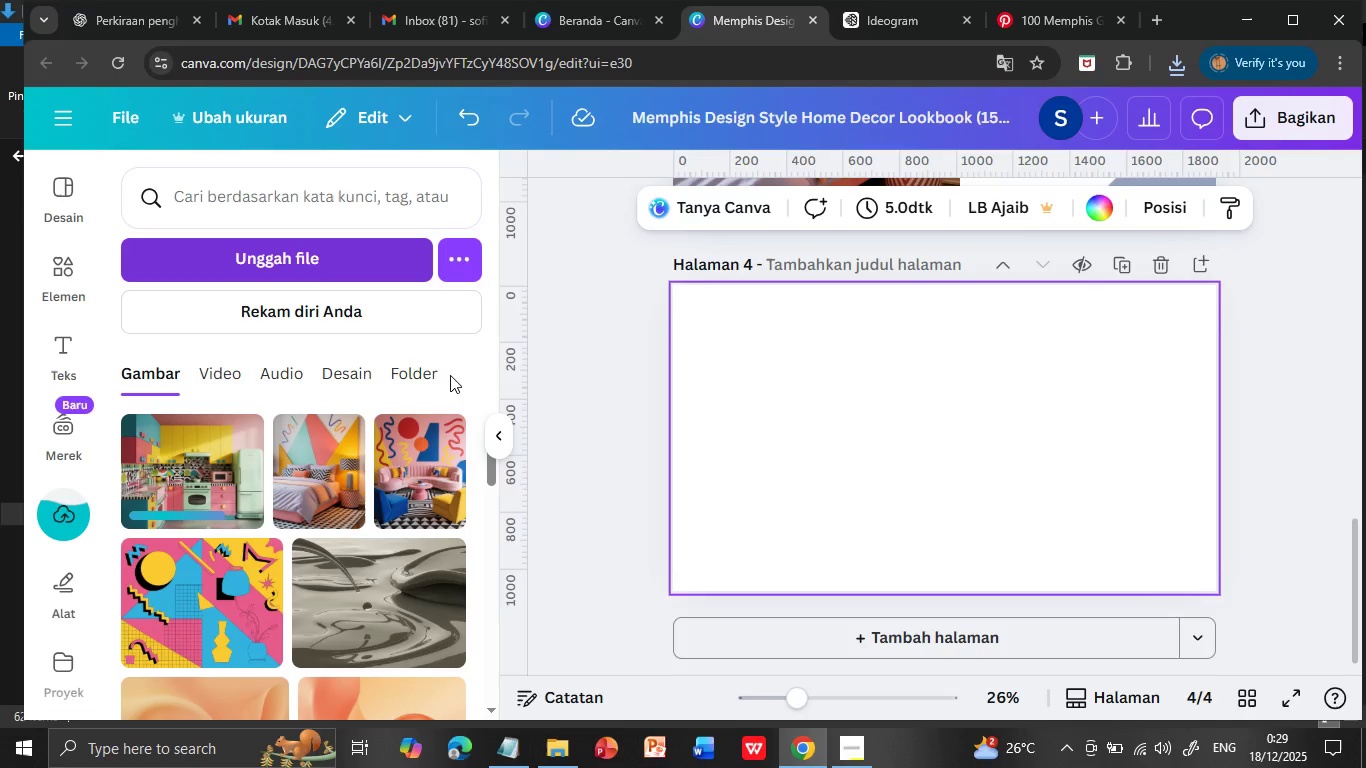 
wait(8.45)
 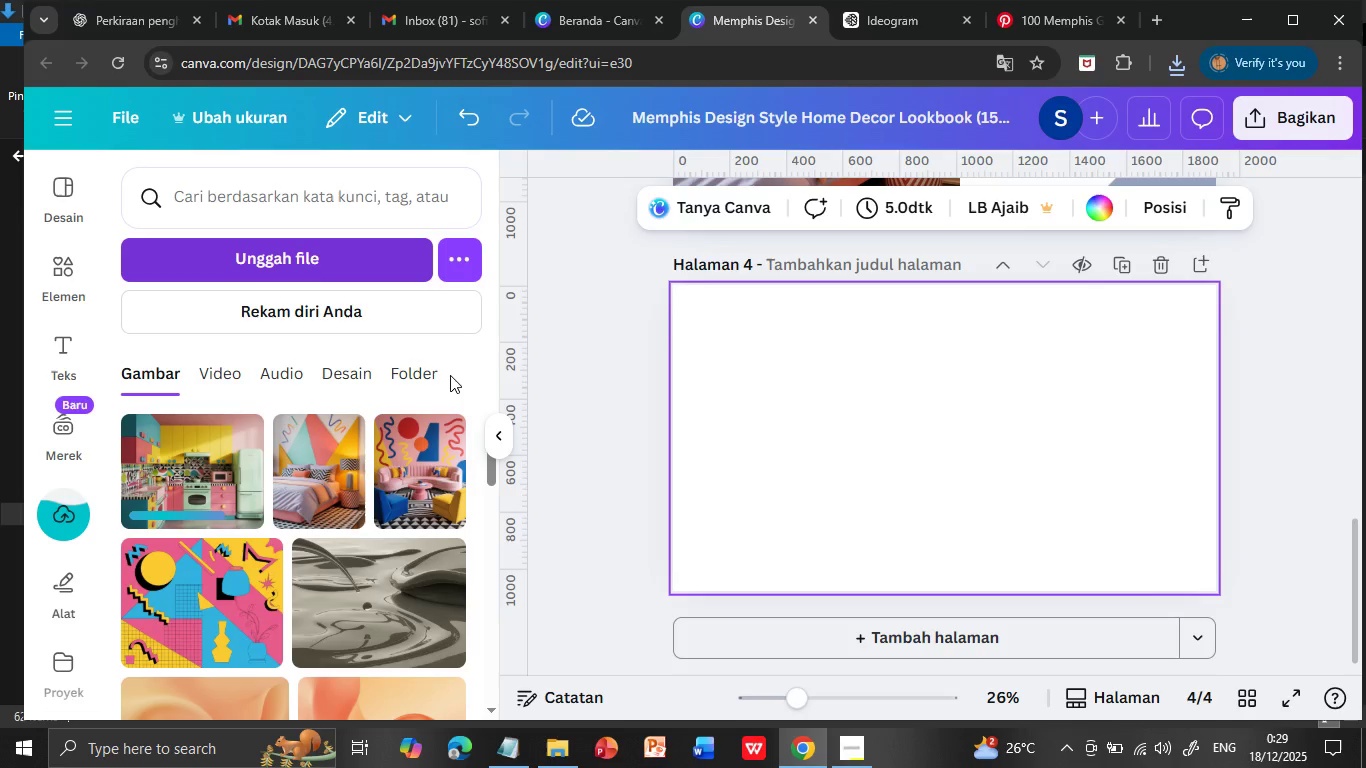 
left_click([211, 473])
 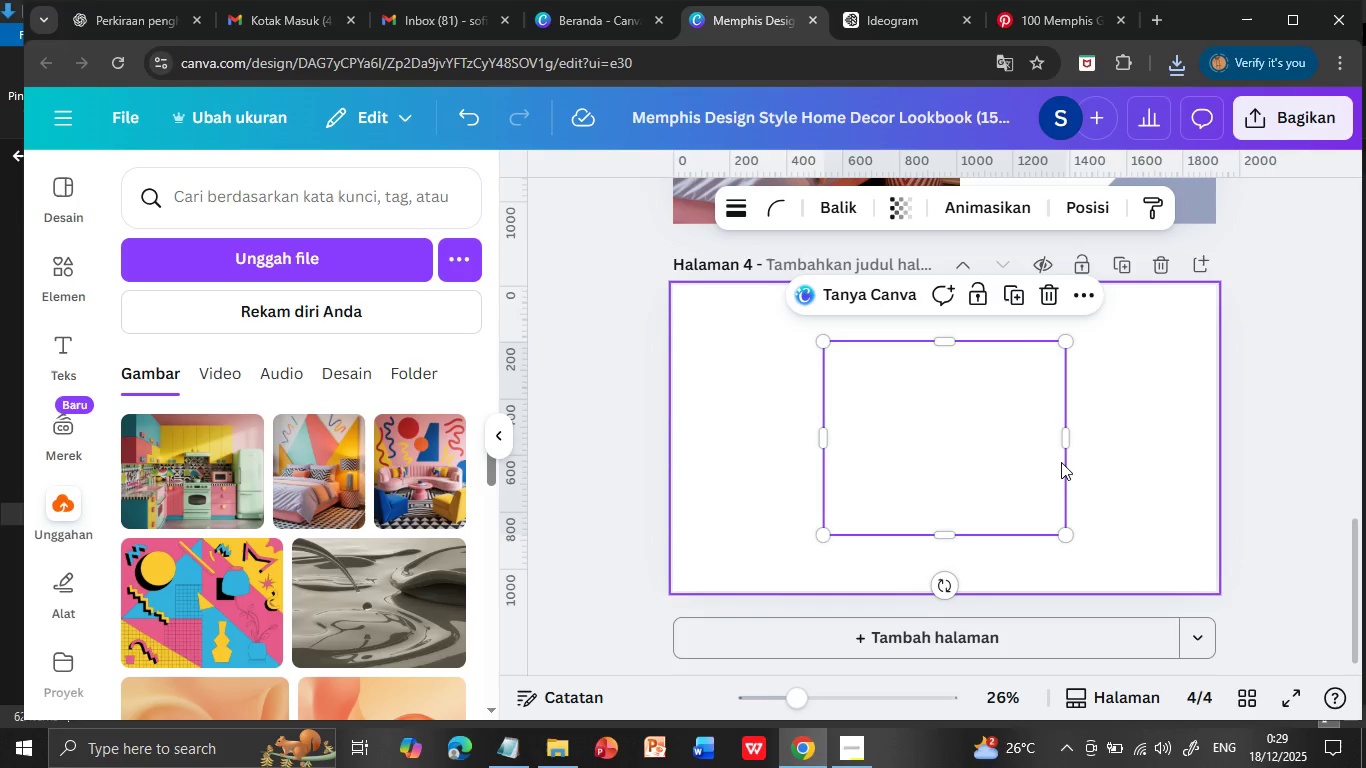 
left_click_drag(start_coordinate=[1002, 452], to_coordinate=[1135, 449])
 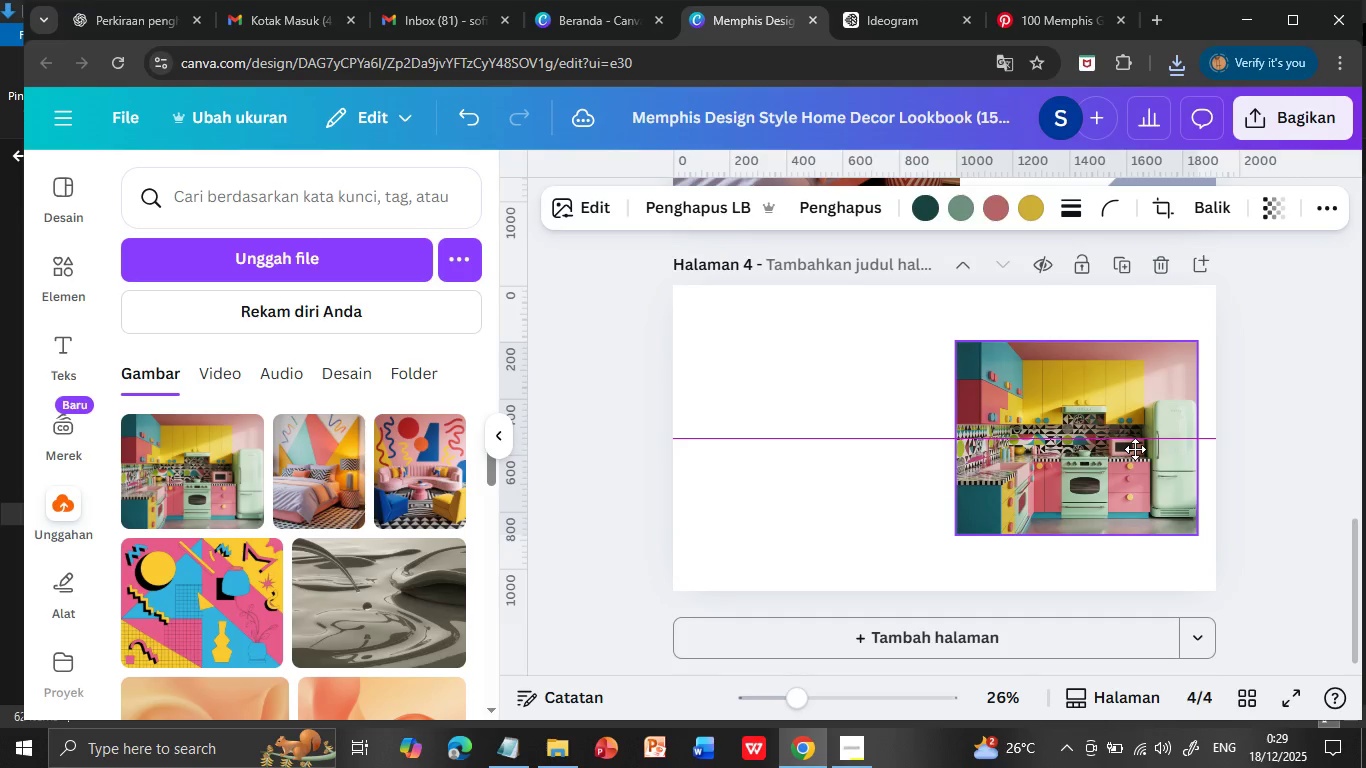 
left_click_drag(start_coordinate=[1080, 339], to_coordinate=[1080, 285])
 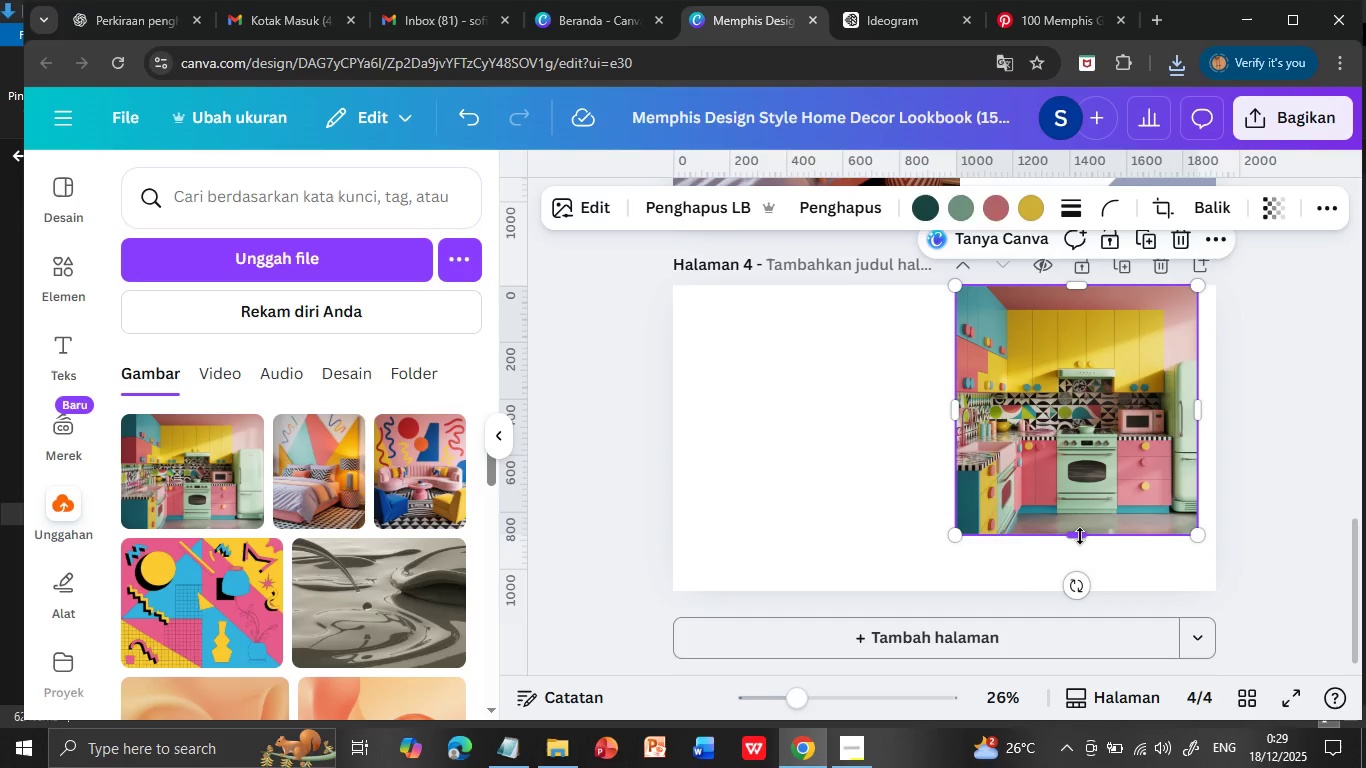 
left_click_drag(start_coordinate=[1080, 536], to_coordinate=[1079, 590])
 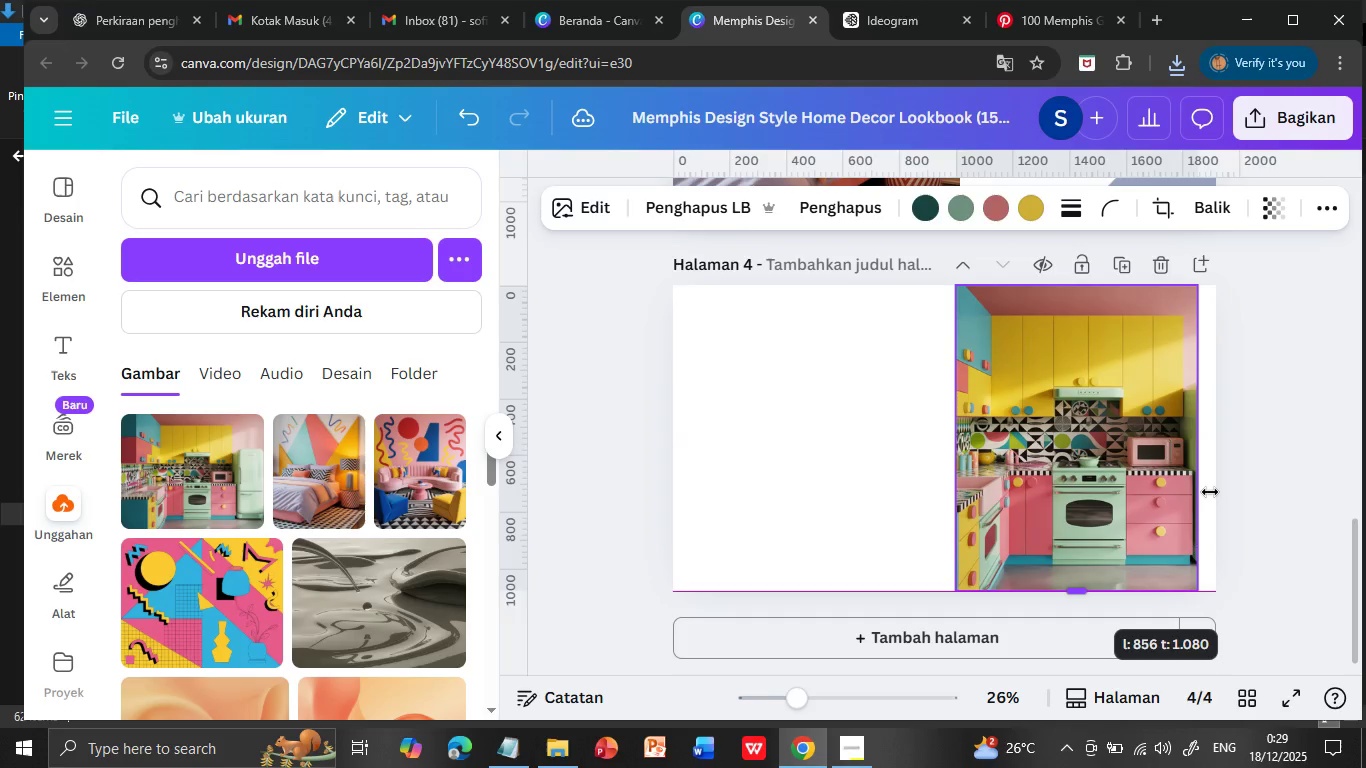 
left_click_drag(start_coordinate=[1196, 437], to_coordinate=[1211, 433])
 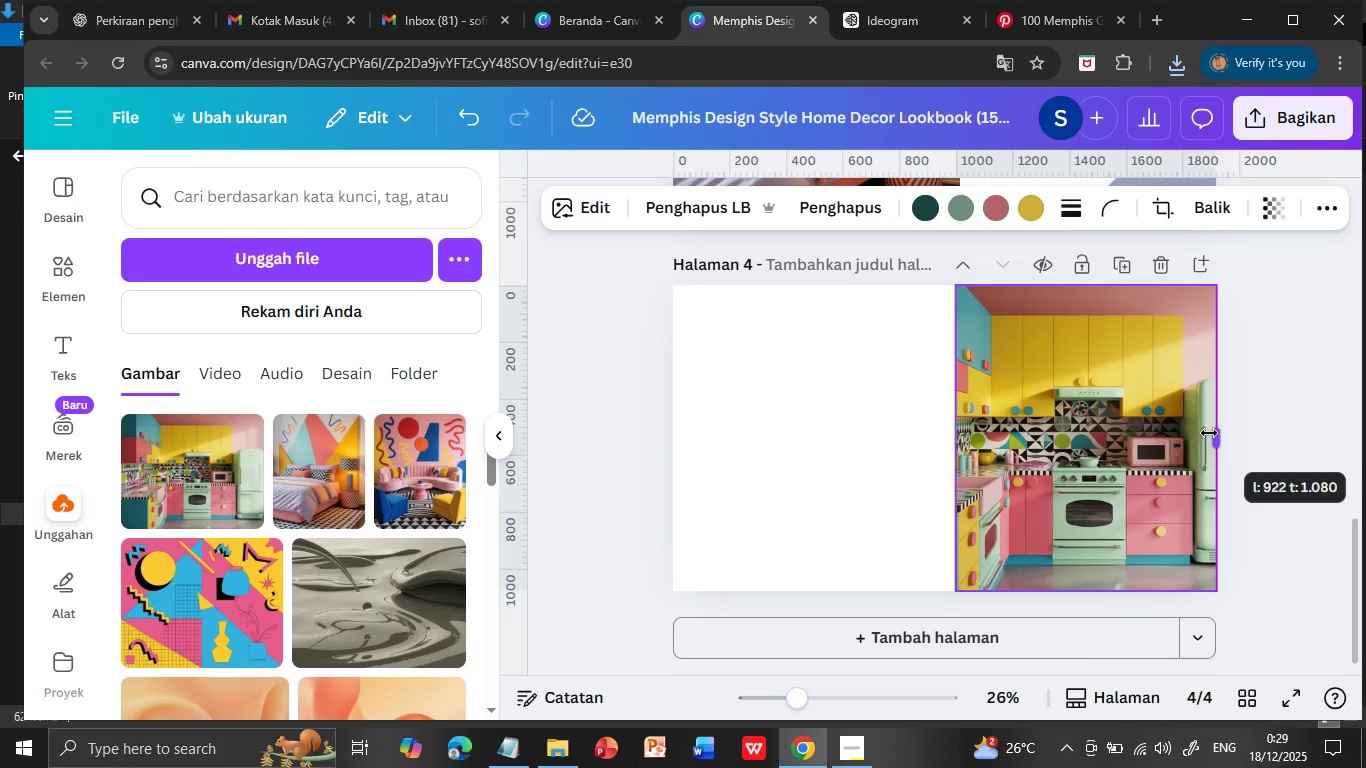 
scroll: coordinate [1262, 509], scroll_direction: up, amount: 1.0
 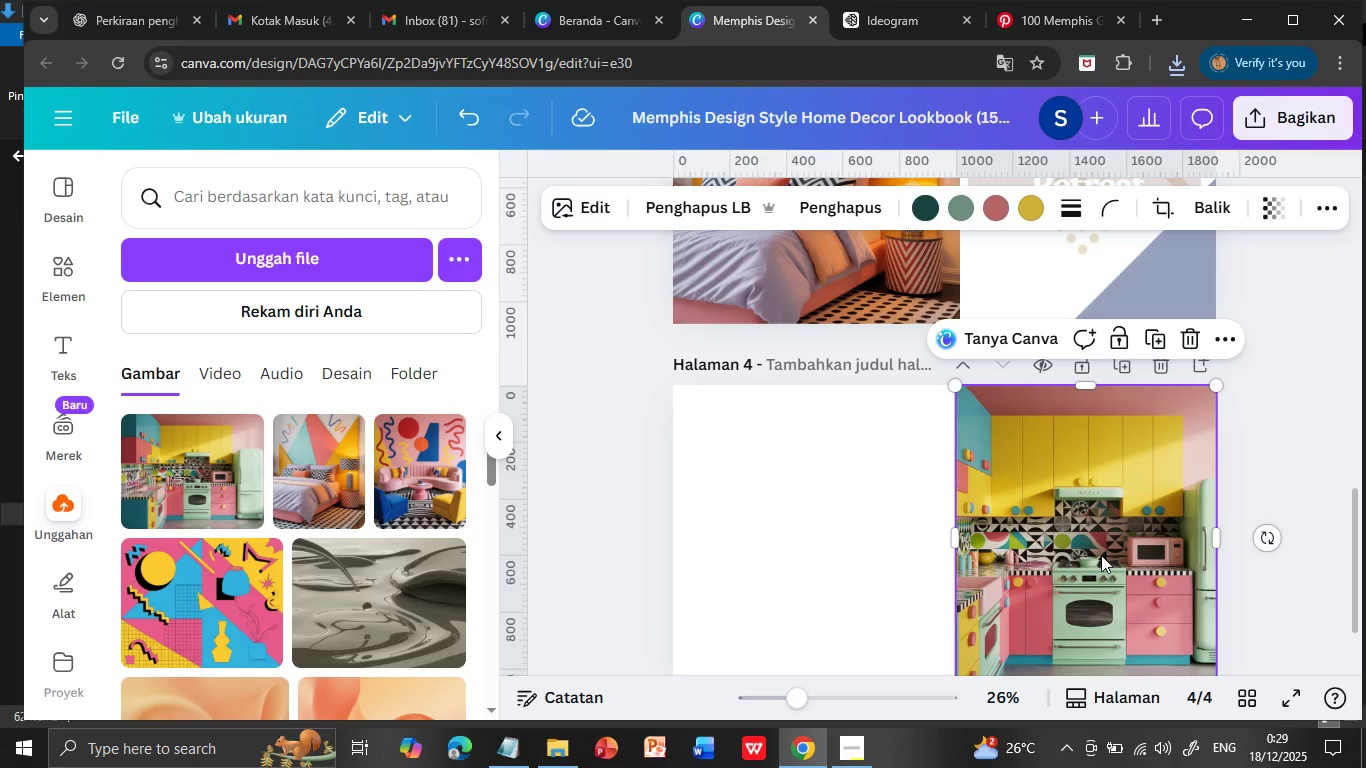 
left_click([1281, 532])
 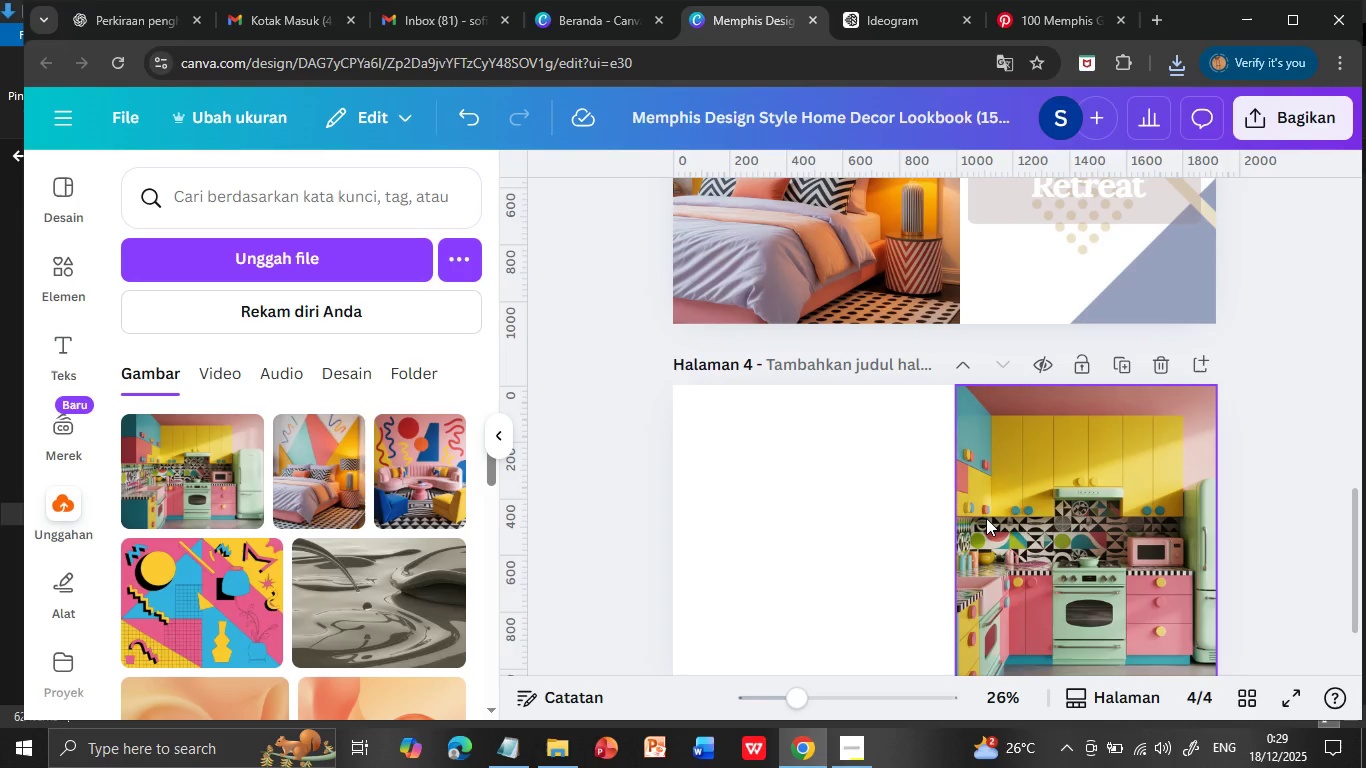 
left_click([987, 518])
 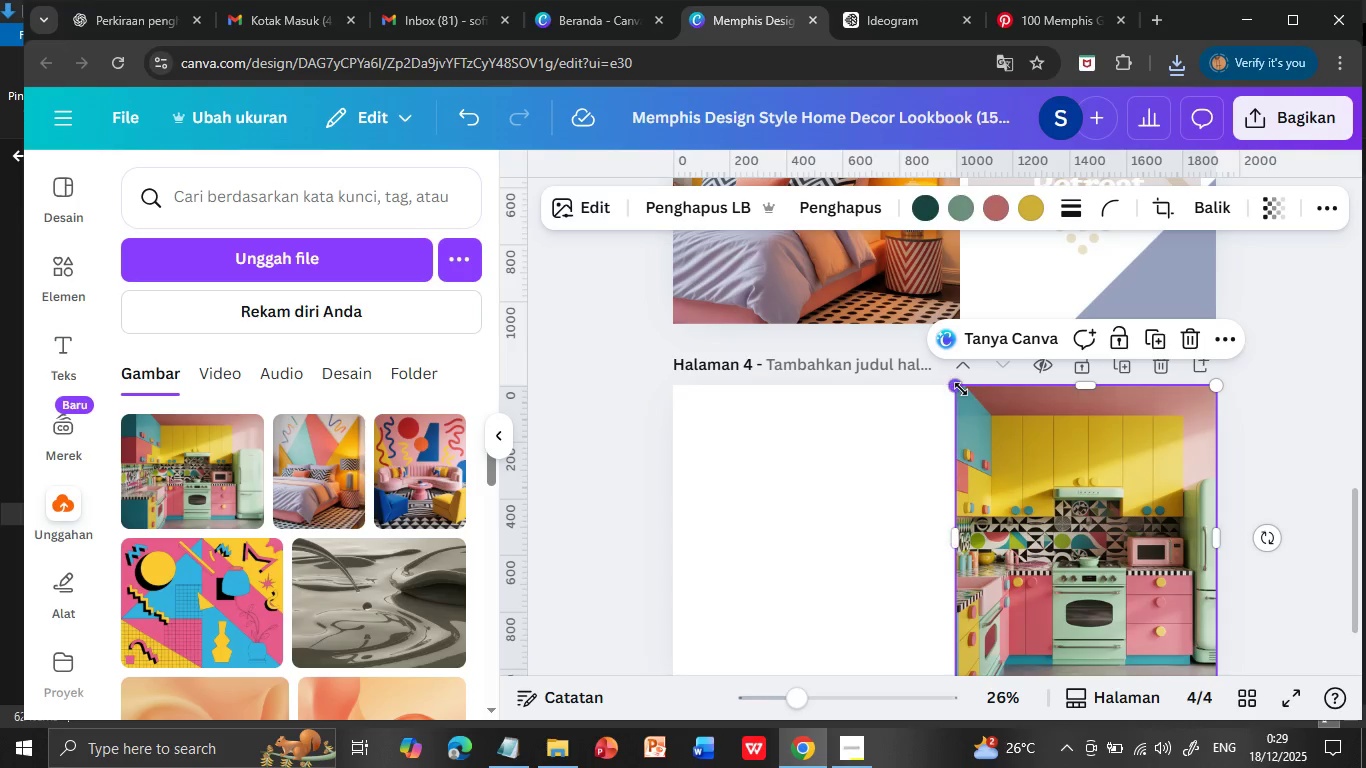 
left_click_drag(start_coordinate=[961, 389], to_coordinate=[970, 392])
 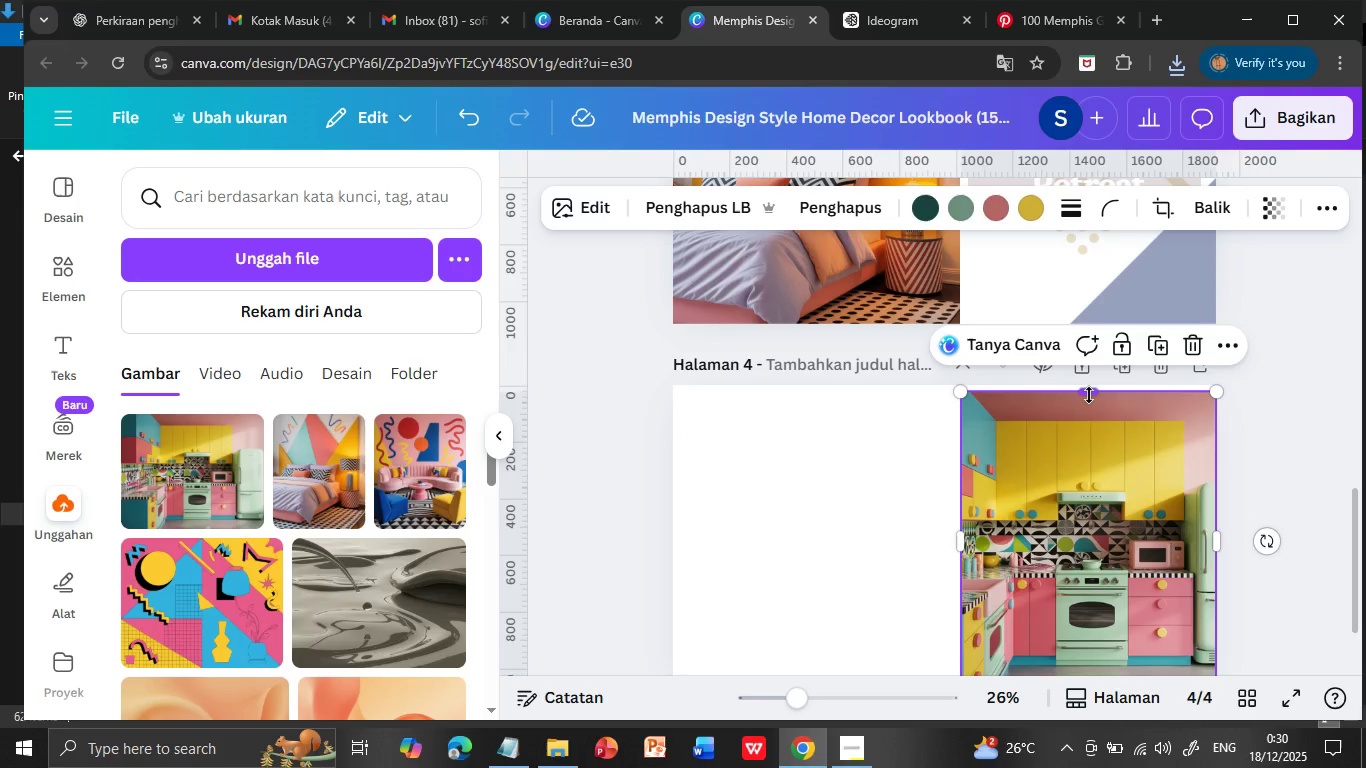 
left_click_drag(start_coordinate=[1089, 395], to_coordinate=[1089, 386])
 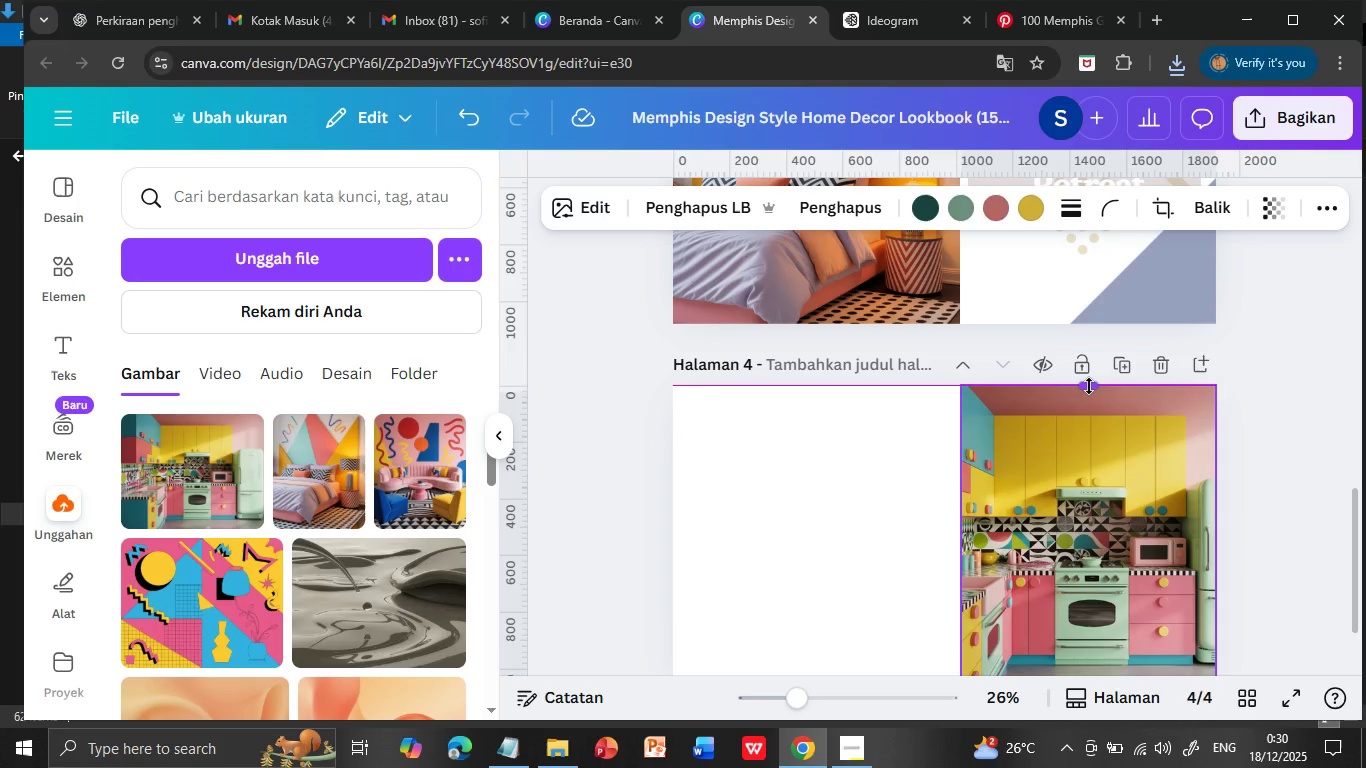 
left_click([1283, 497])
 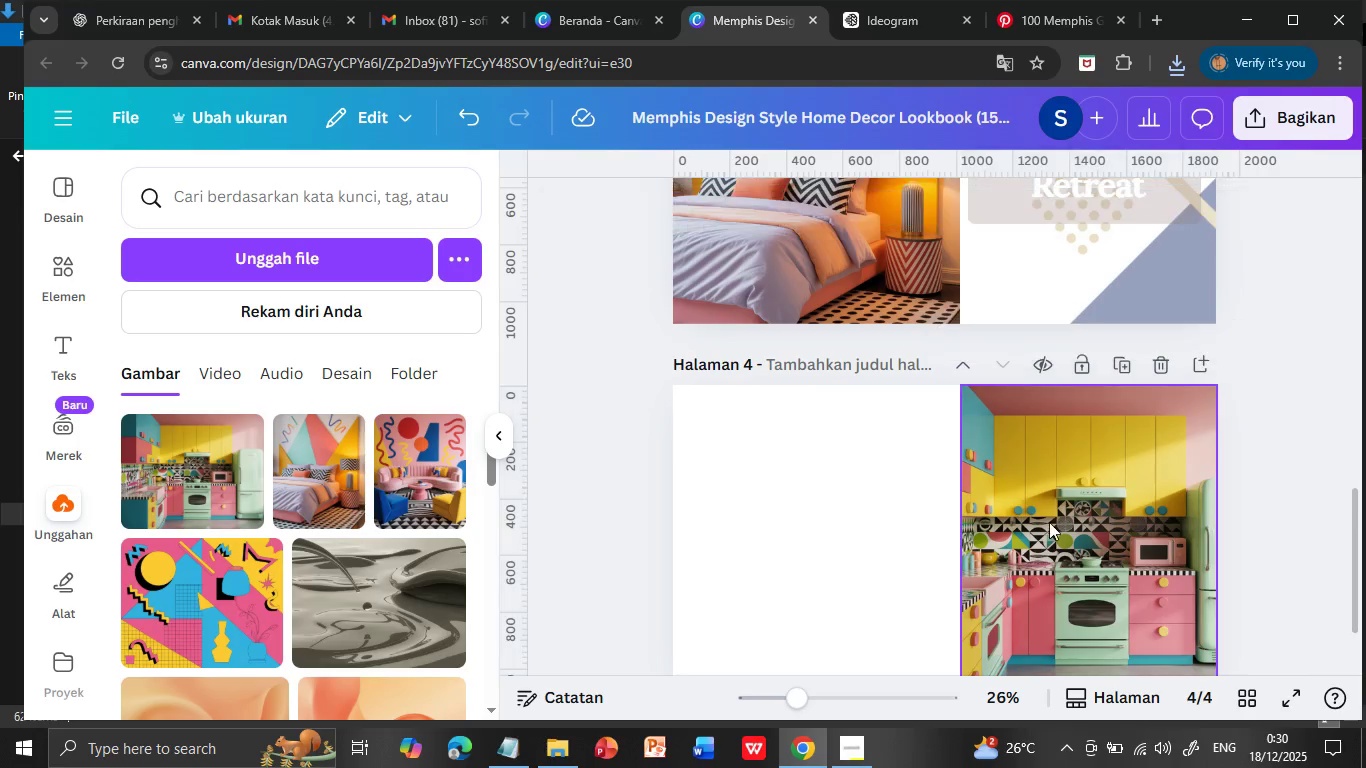 
left_click_drag(start_coordinate=[1049, 522], to_coordinate=[1034, 521])
 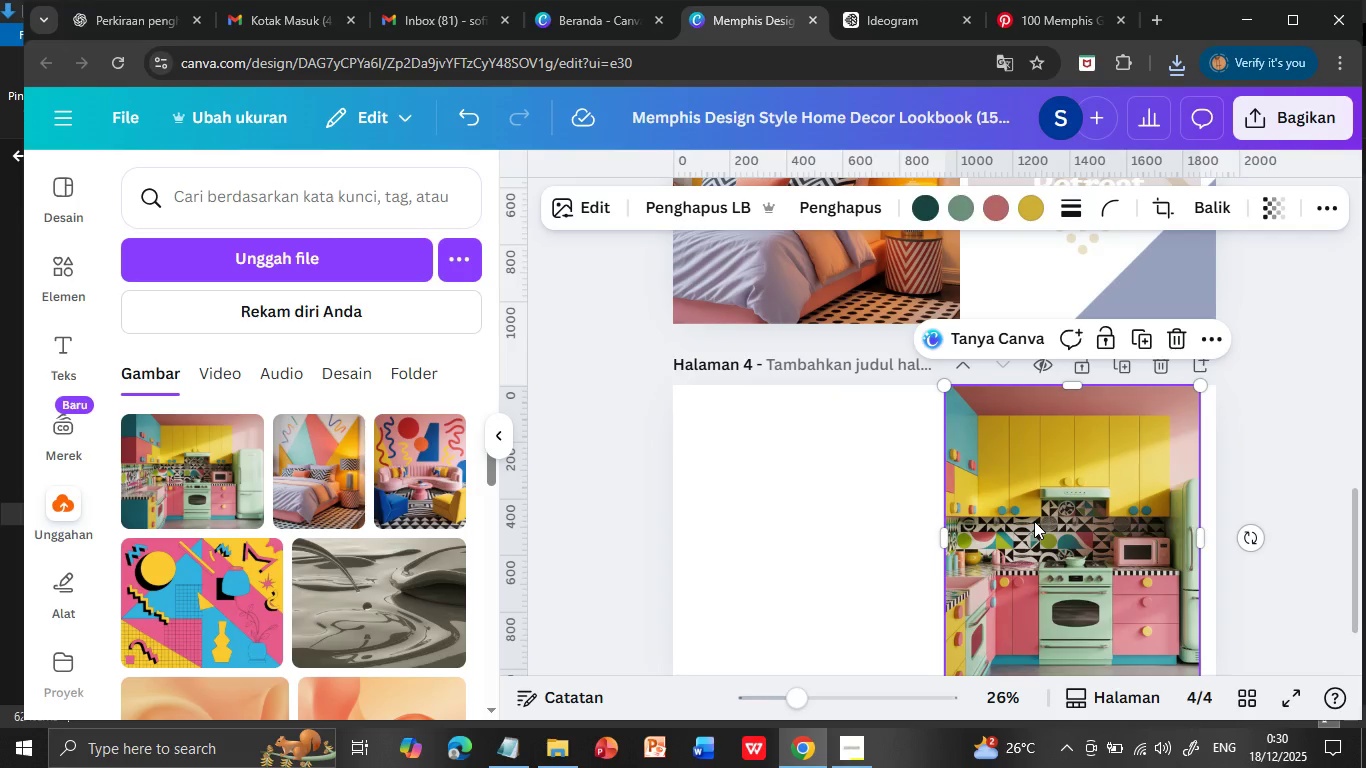 
key(Delete)
 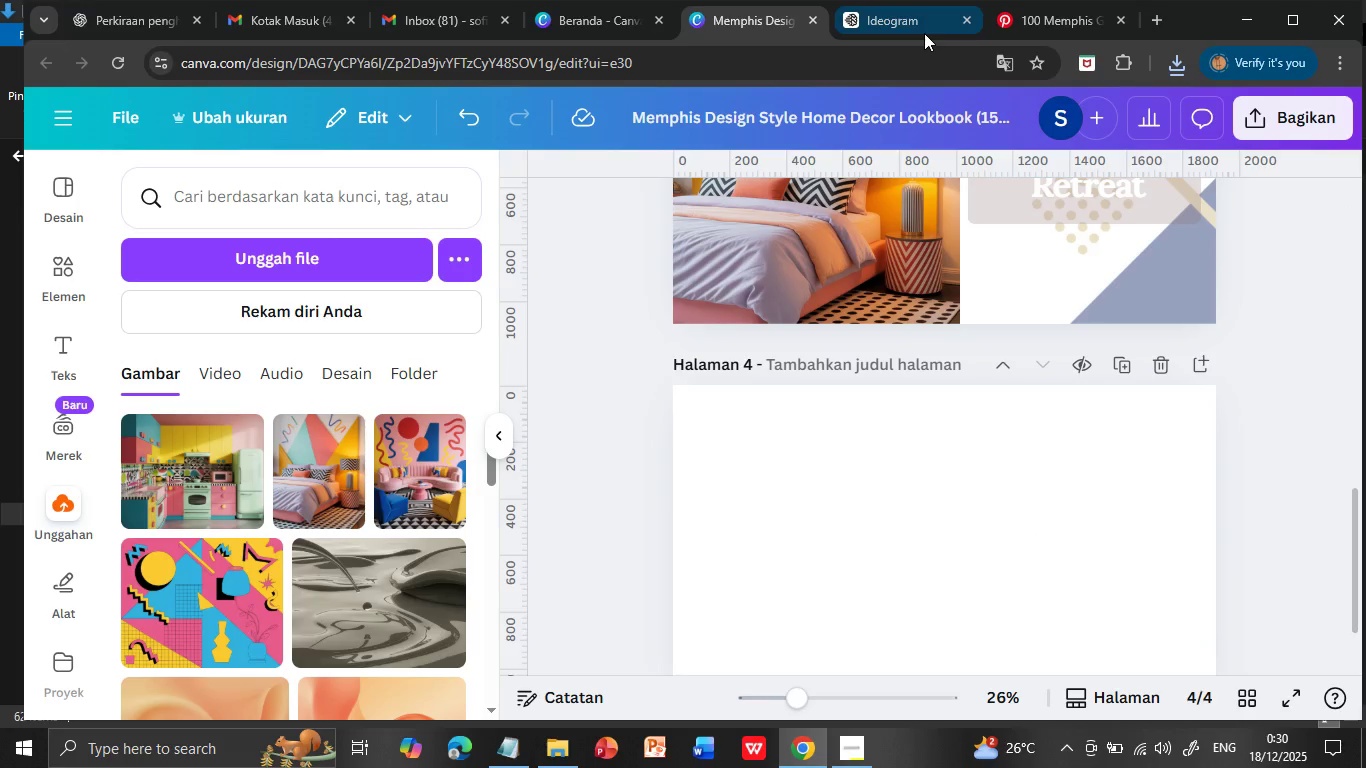 
left_click([911, 27])
 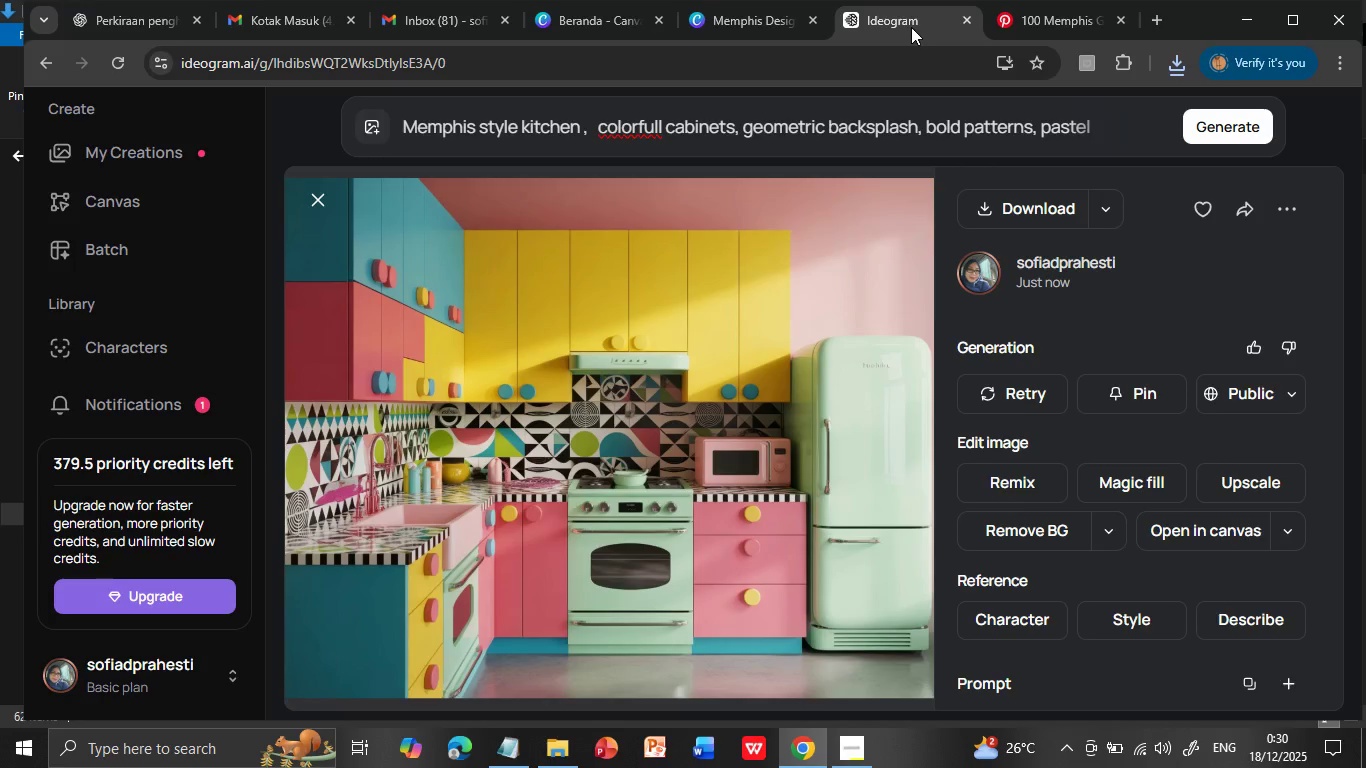 
left_click([740, 127])
 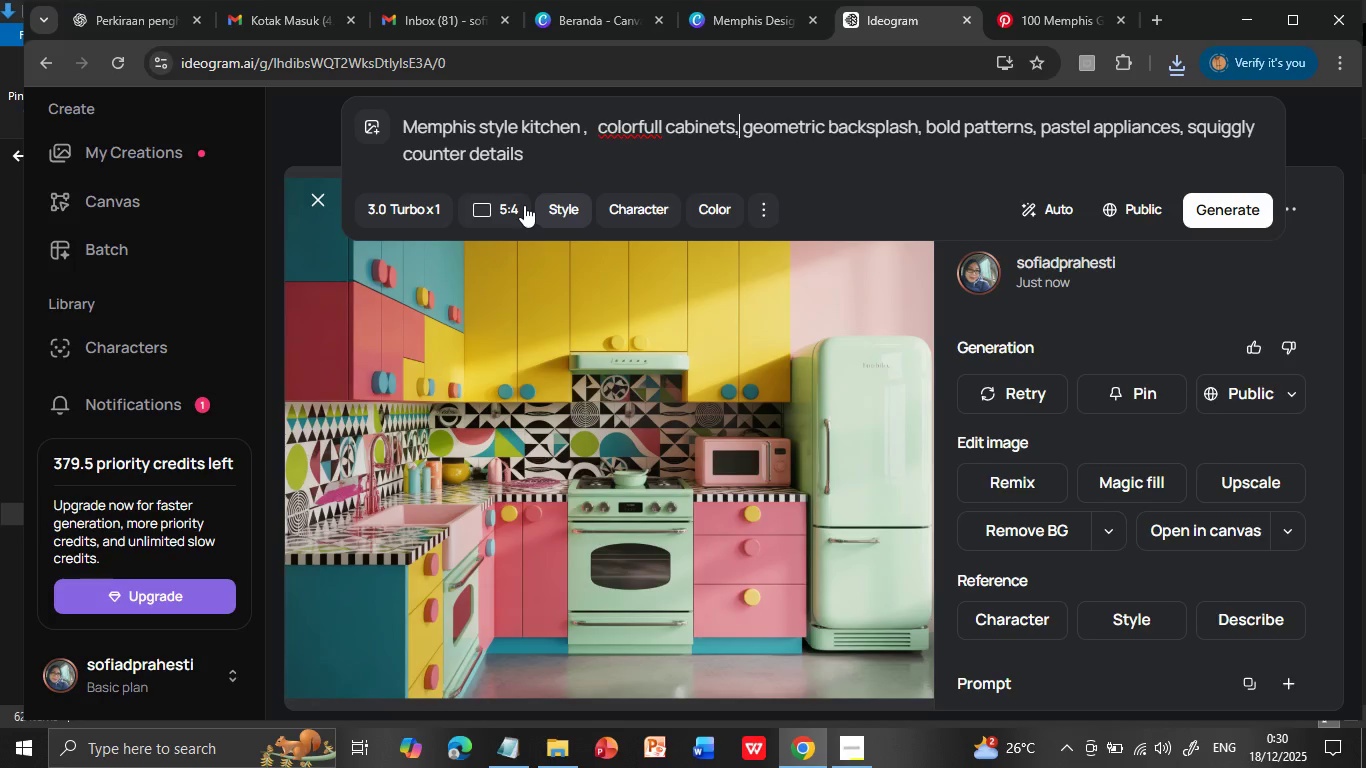 
left_click([500, 205])
 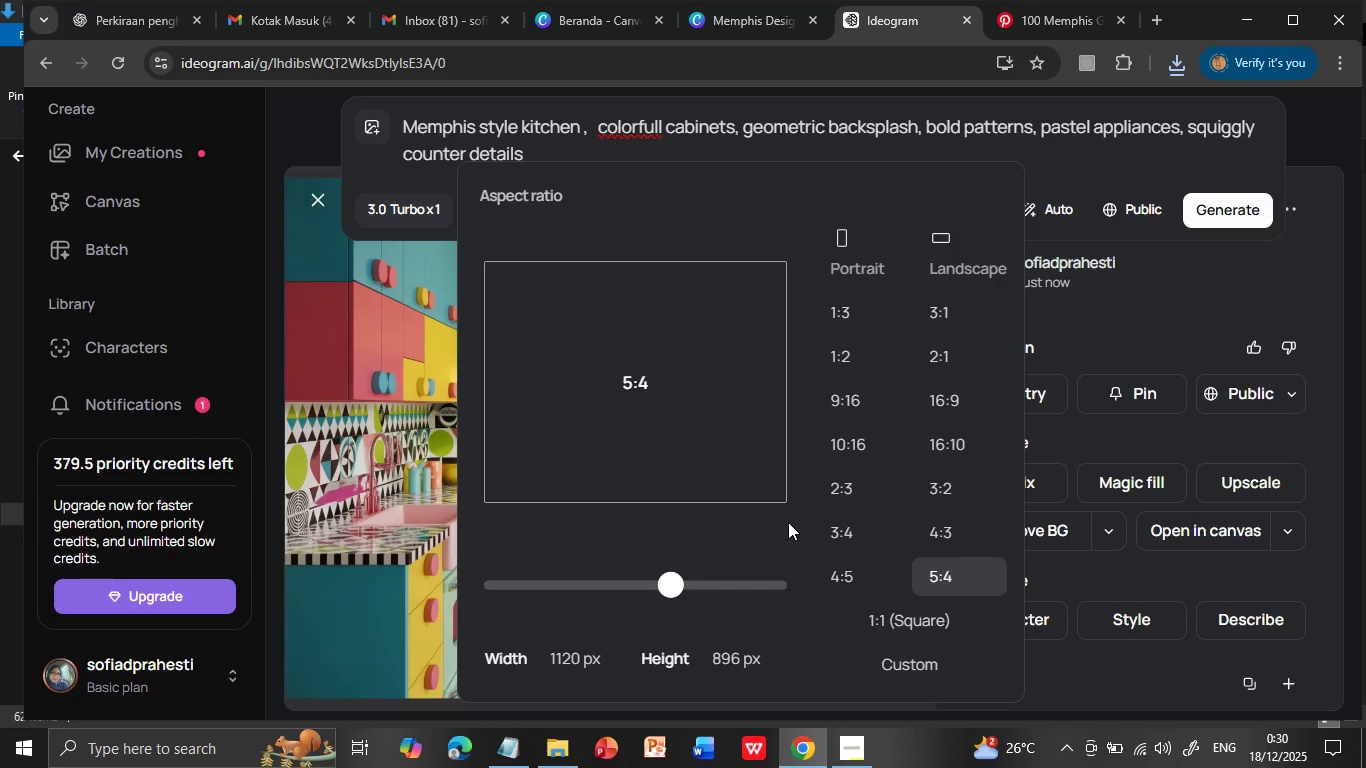 
left_click([857, 575])
 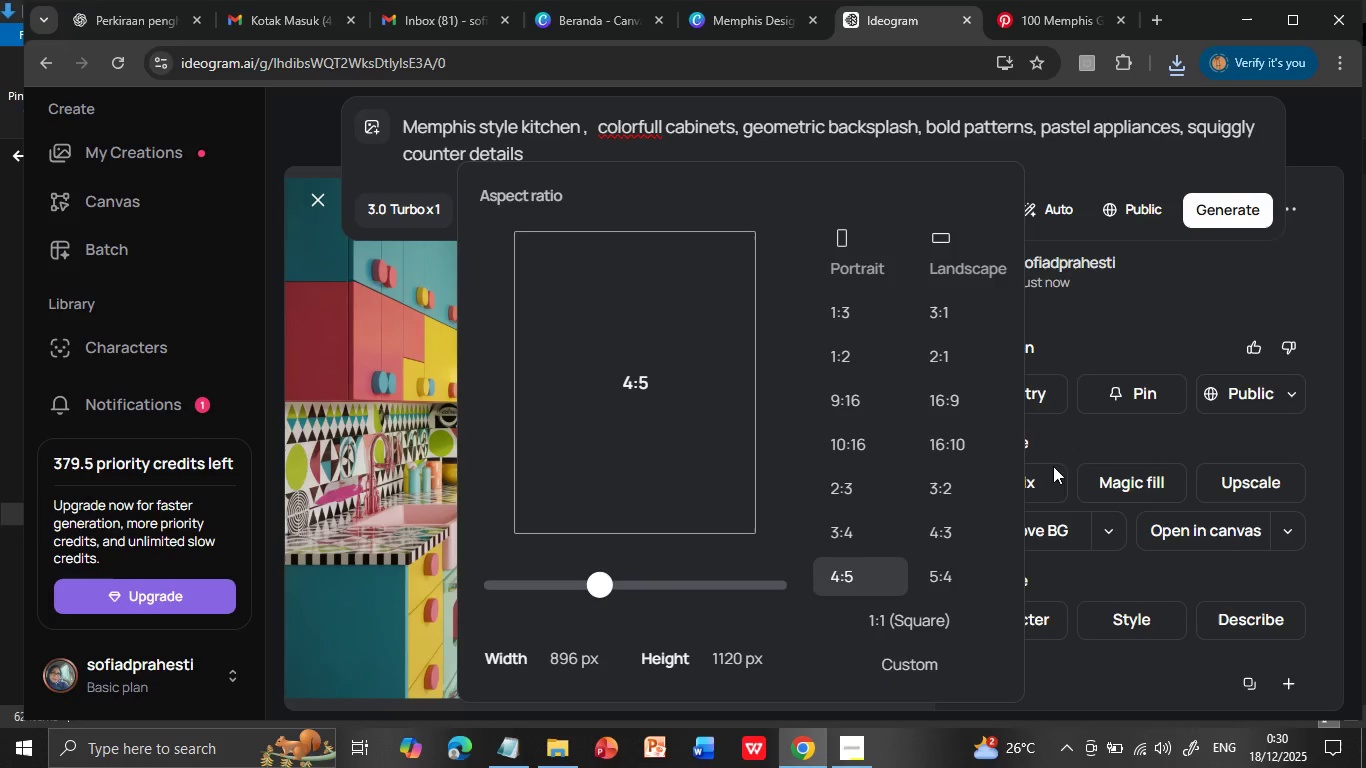 
left_click([1205, 209])
 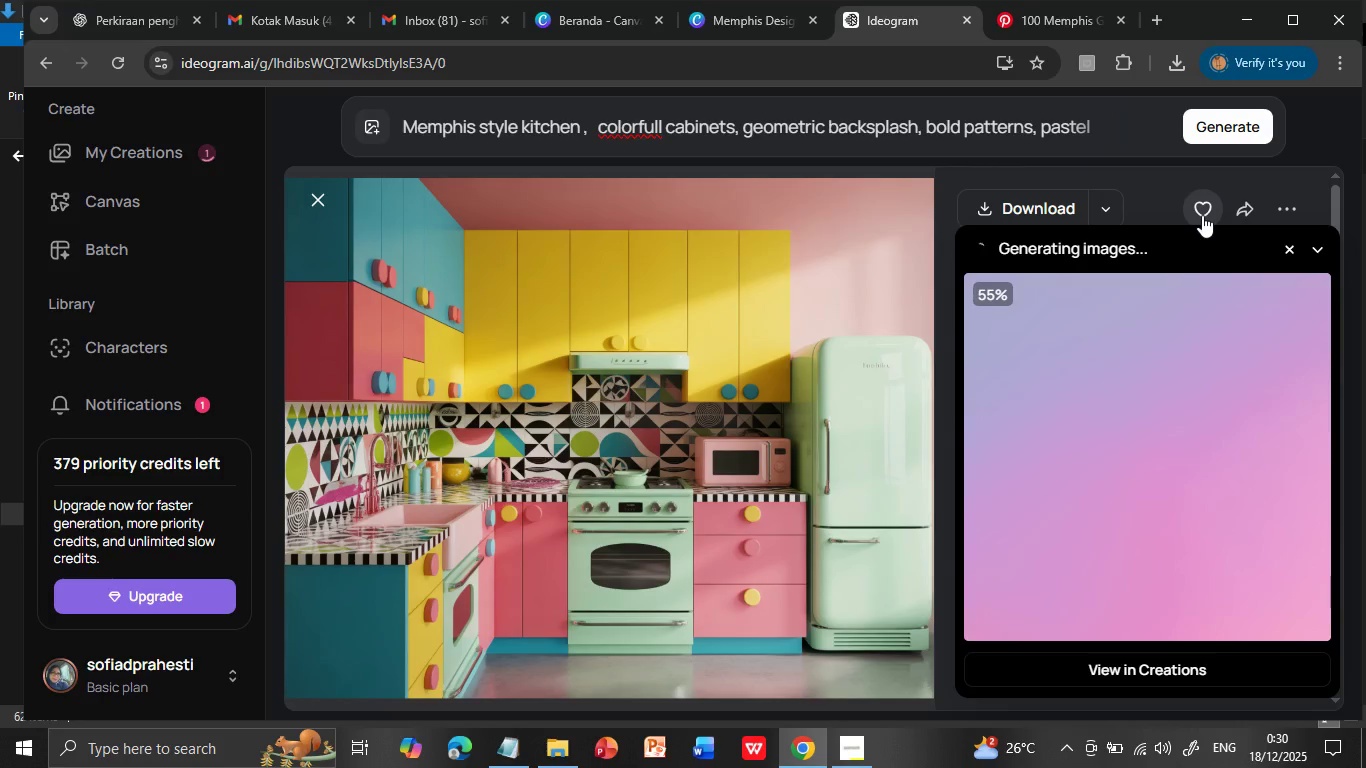 
wait(19.69)
 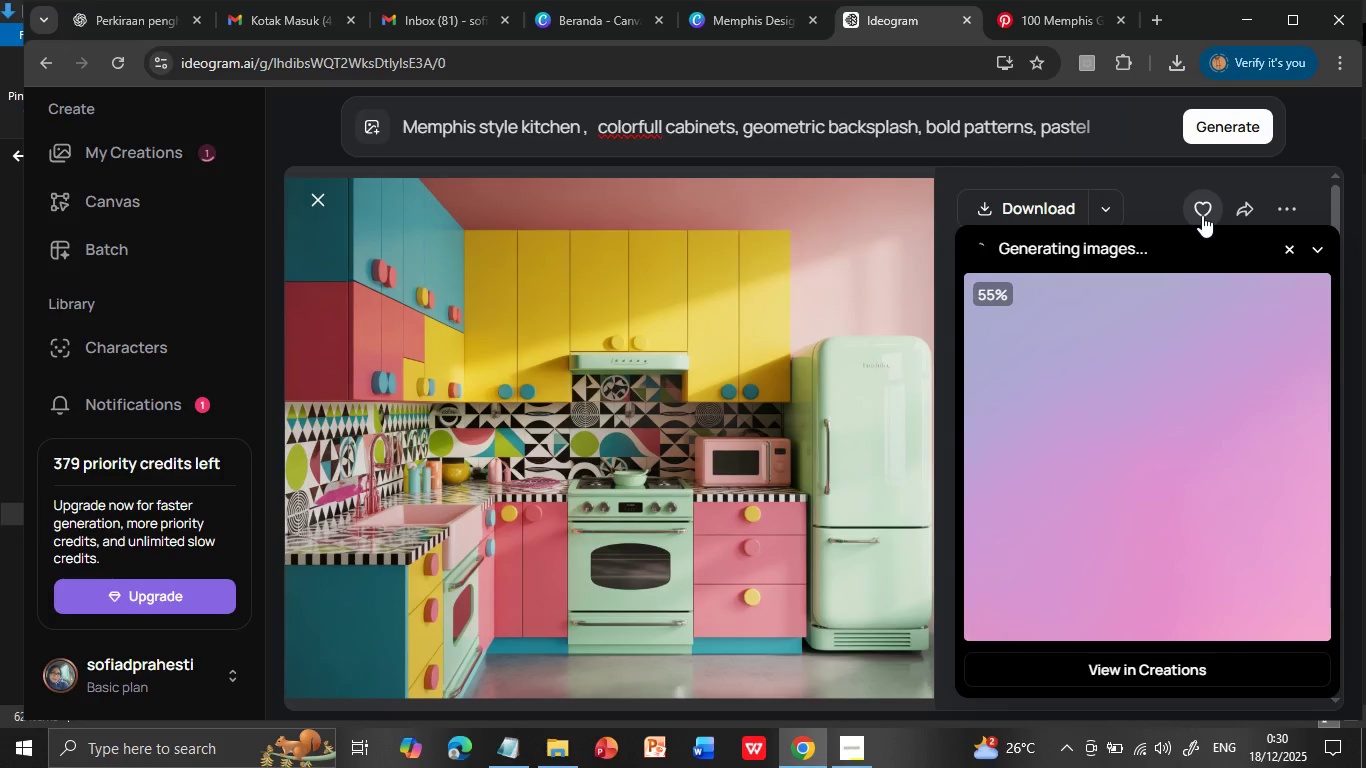 
left_click([1140, 464])
 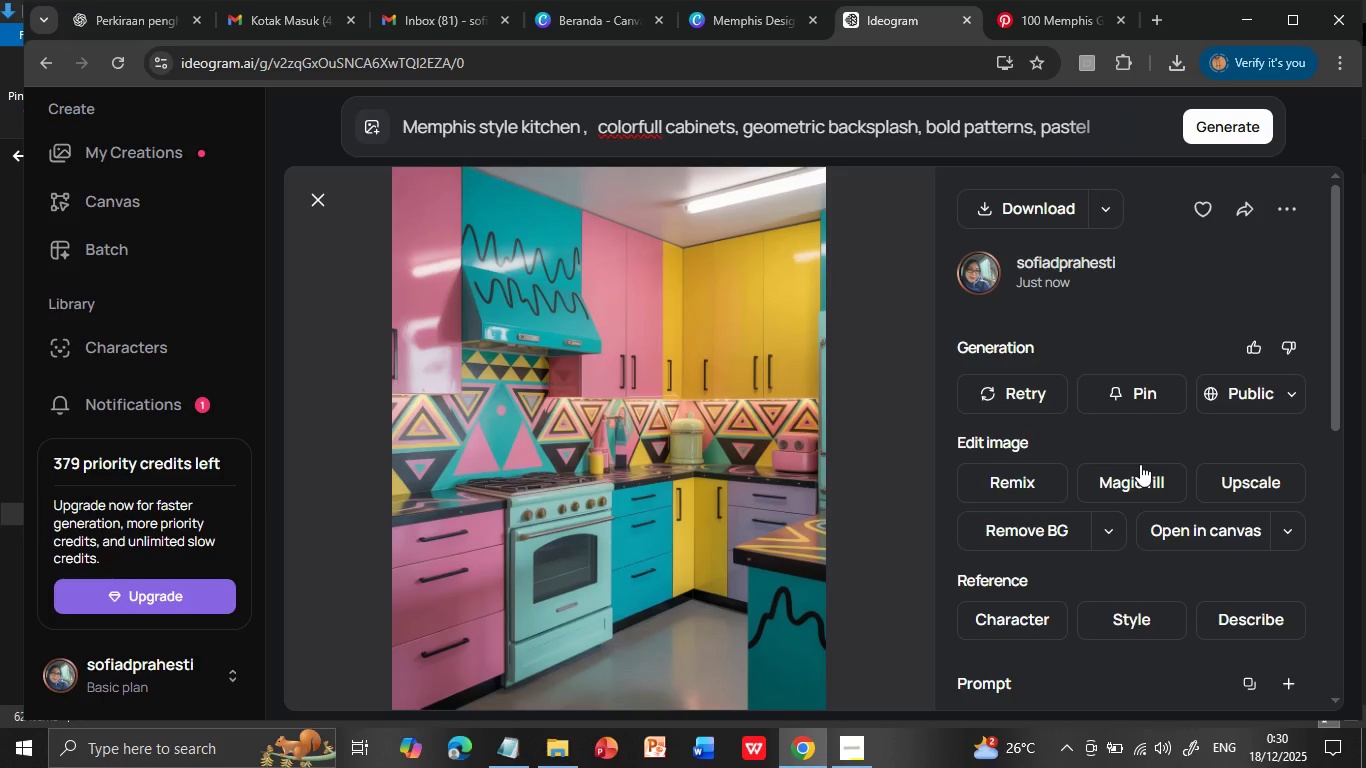 
wait(8.89)
 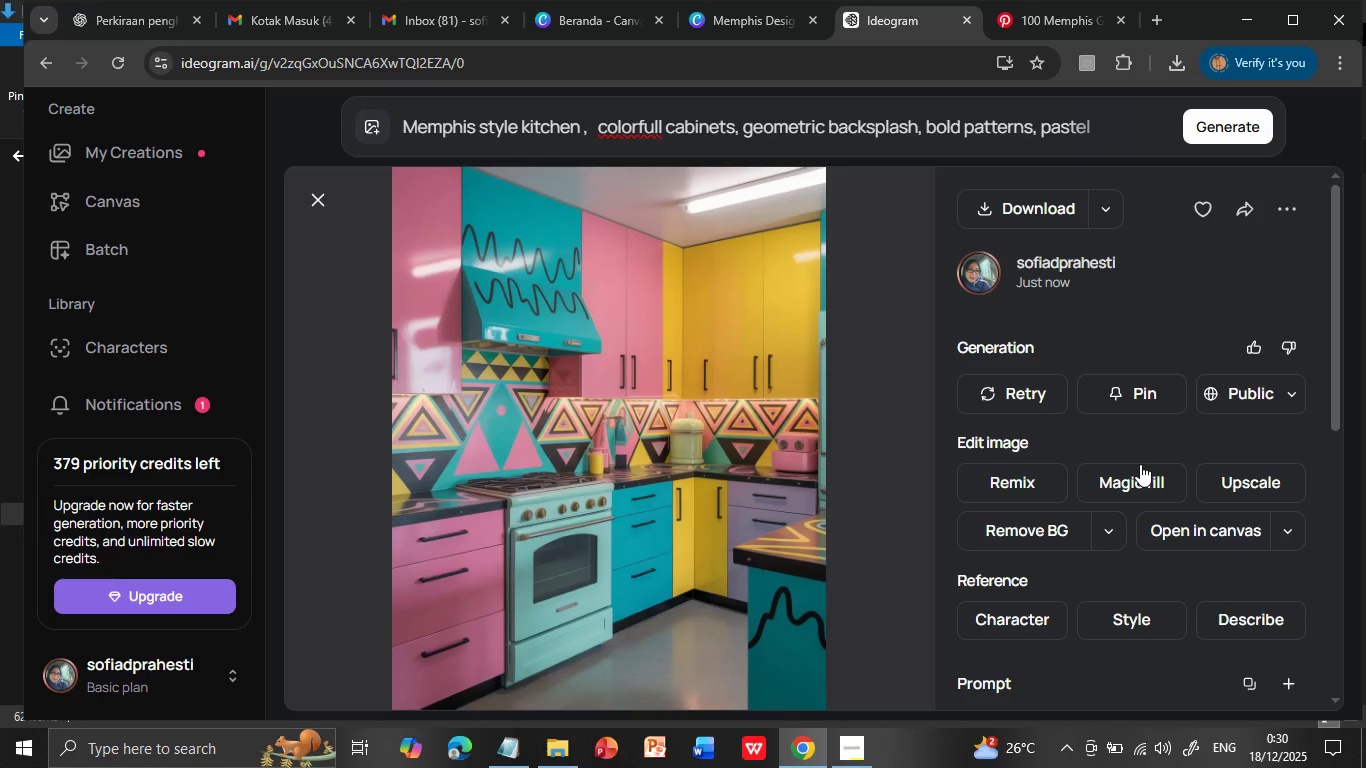 
left_click([1200, 124])
 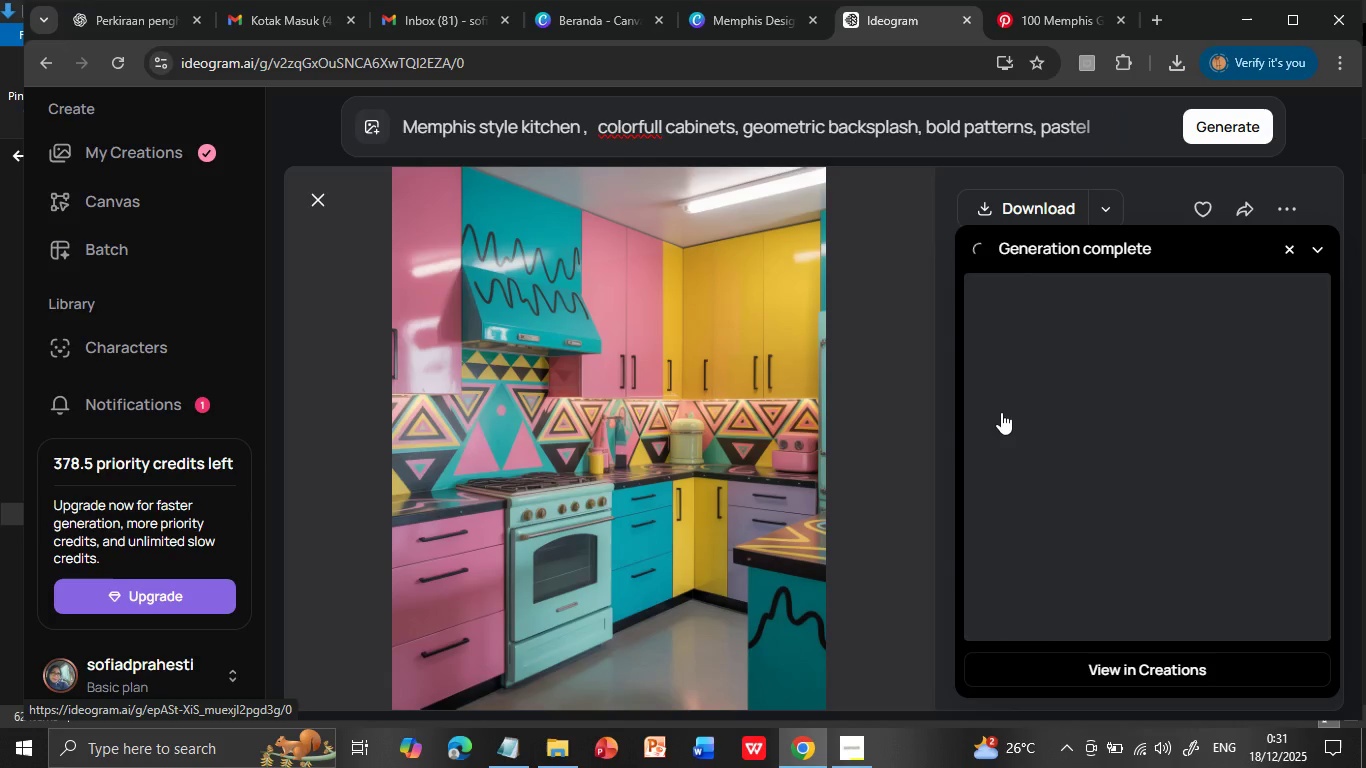 
wait(20.55)
 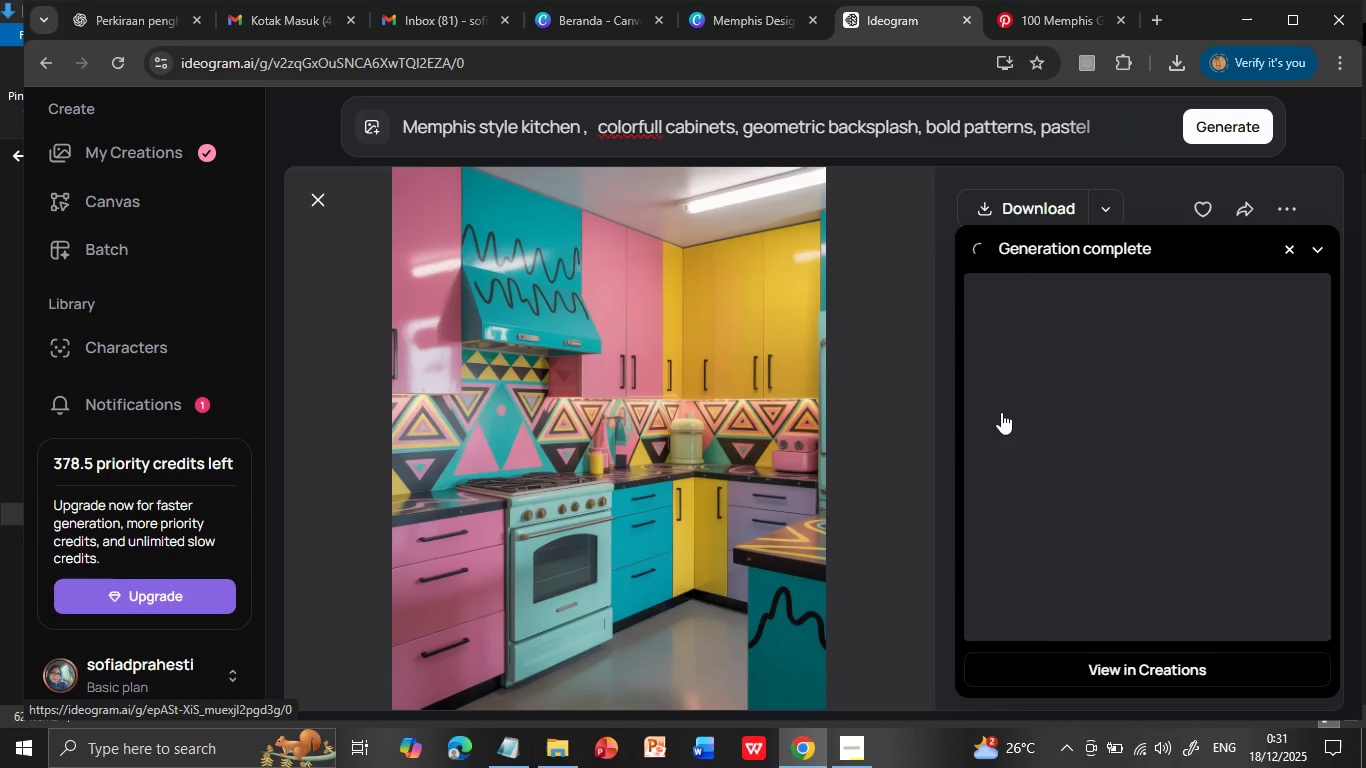 
left_click([1103, 471])
 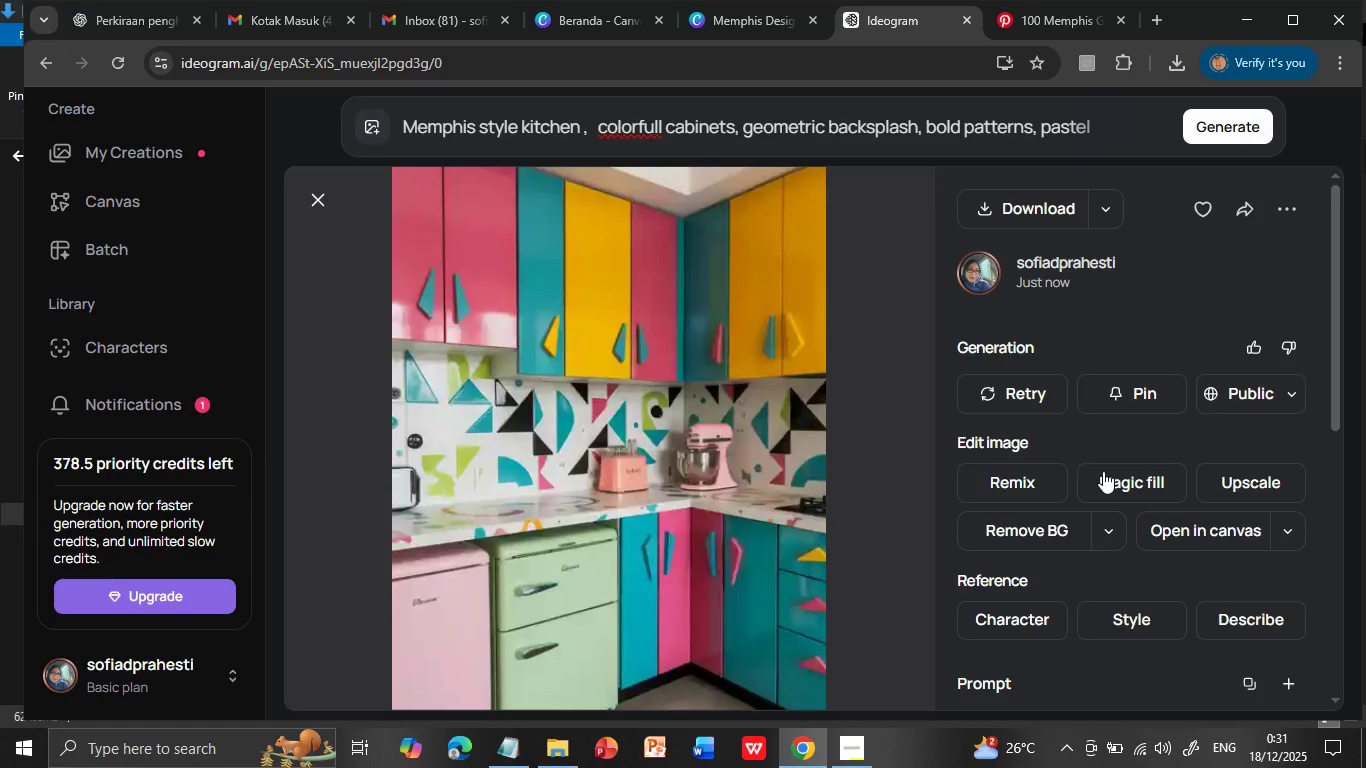 
wait(5.94)
 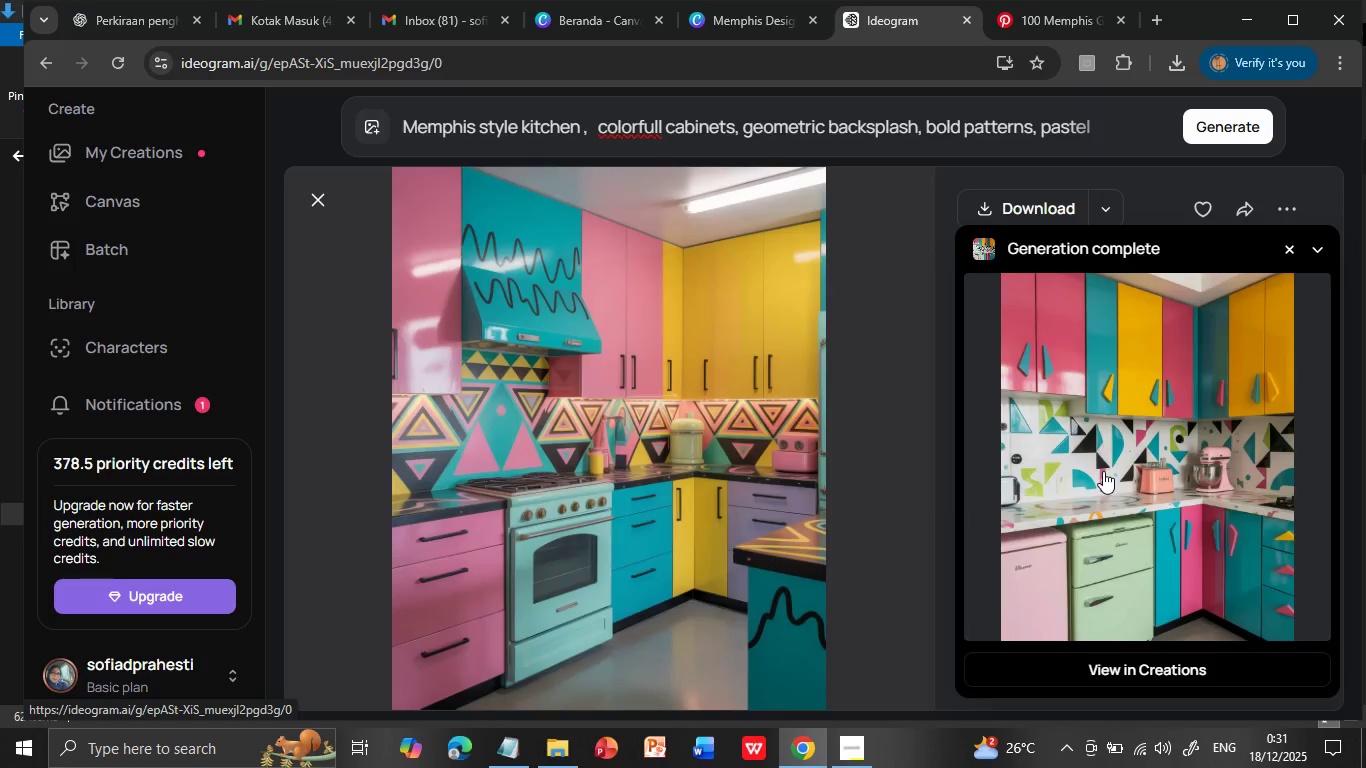 
left_click([1040, 205])
 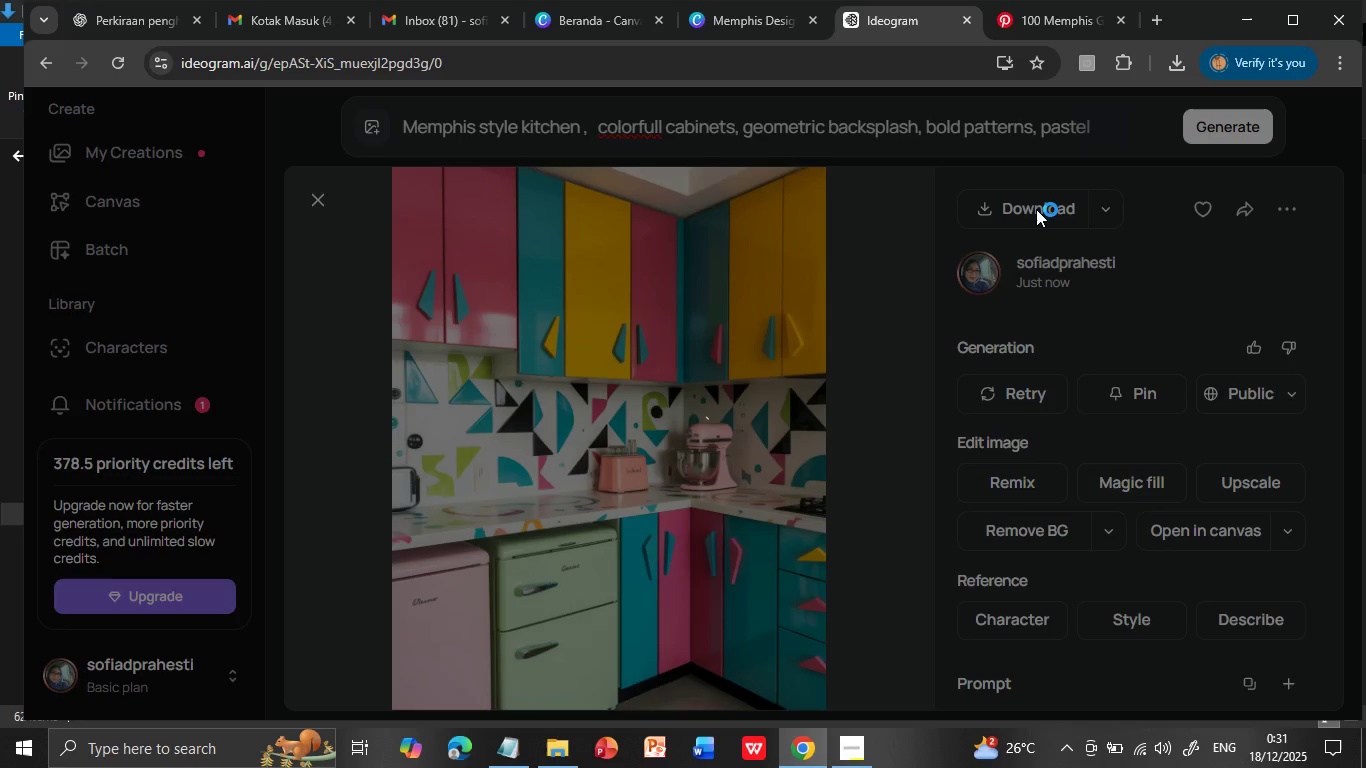 
wait(9.47)
 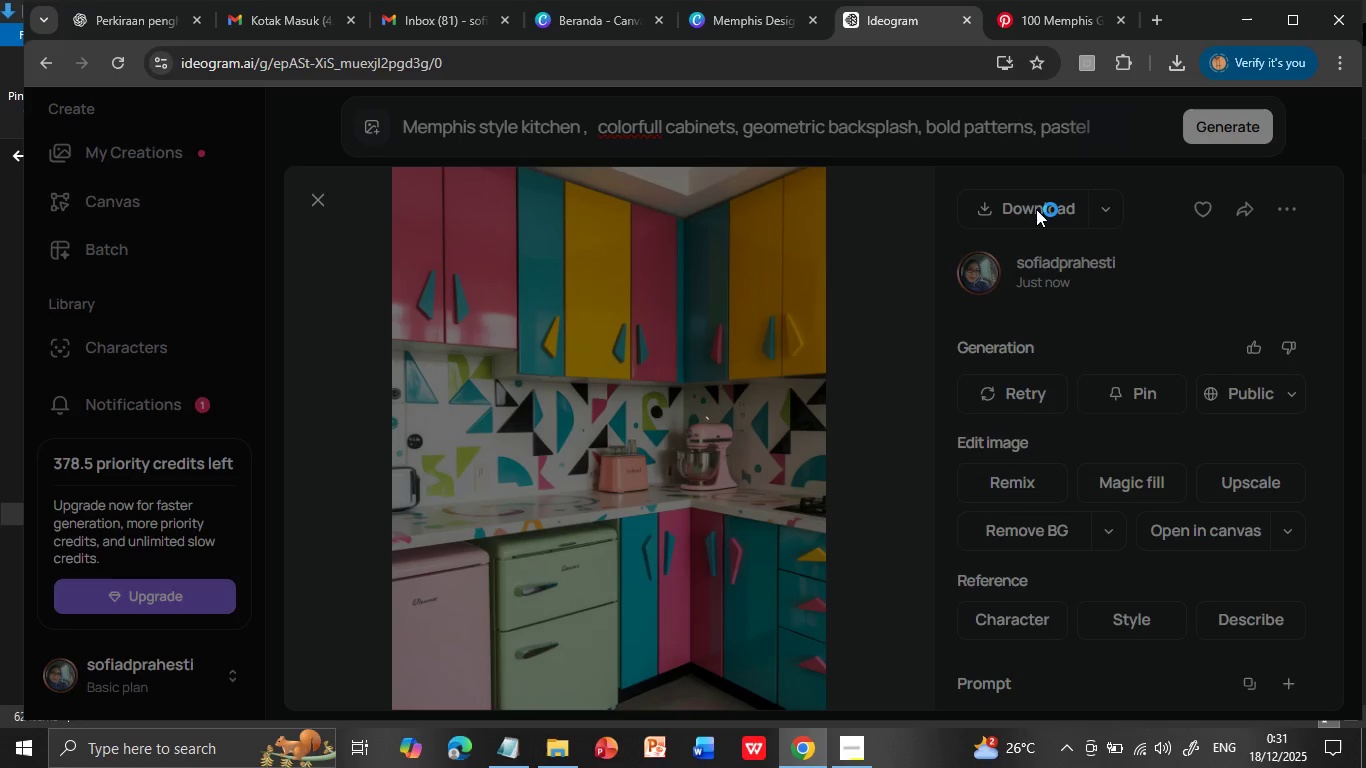 
left_click([753, 19])
 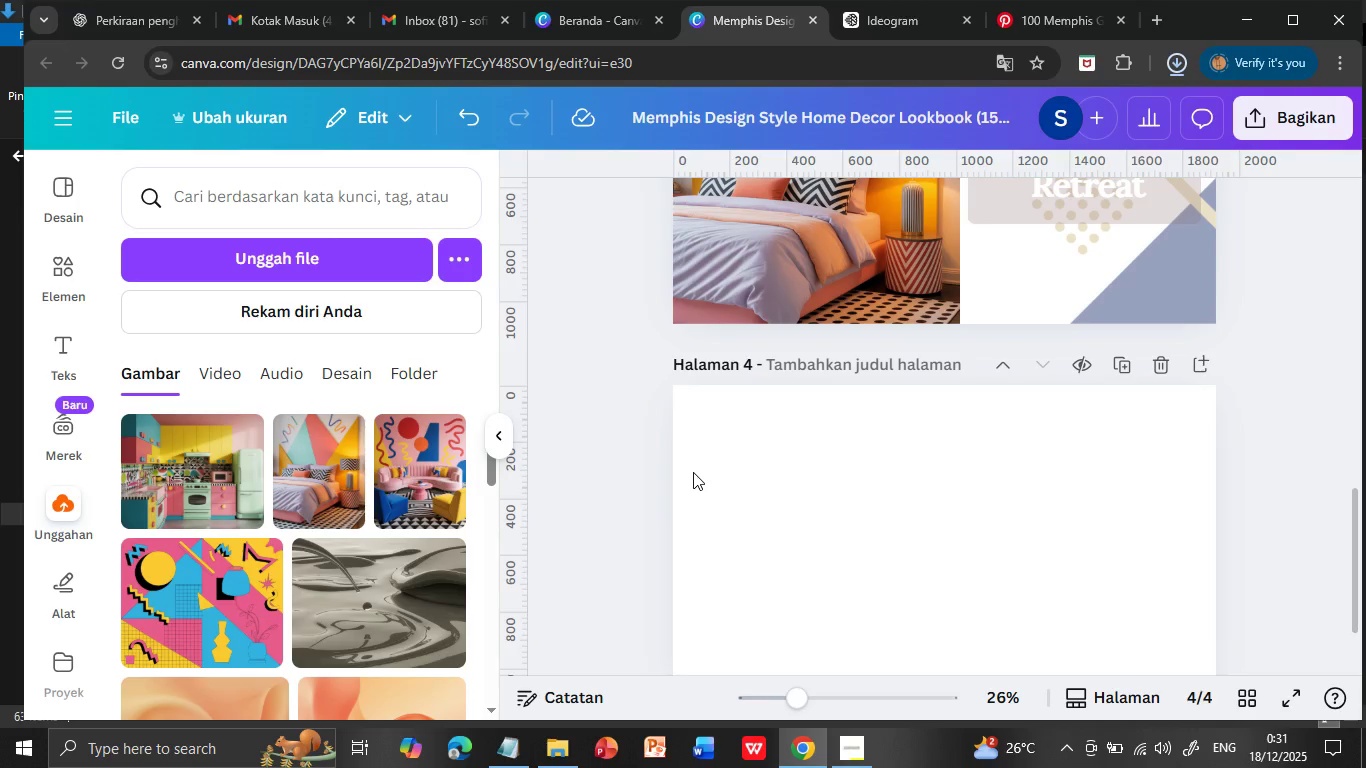 
left_click([65, 267])
 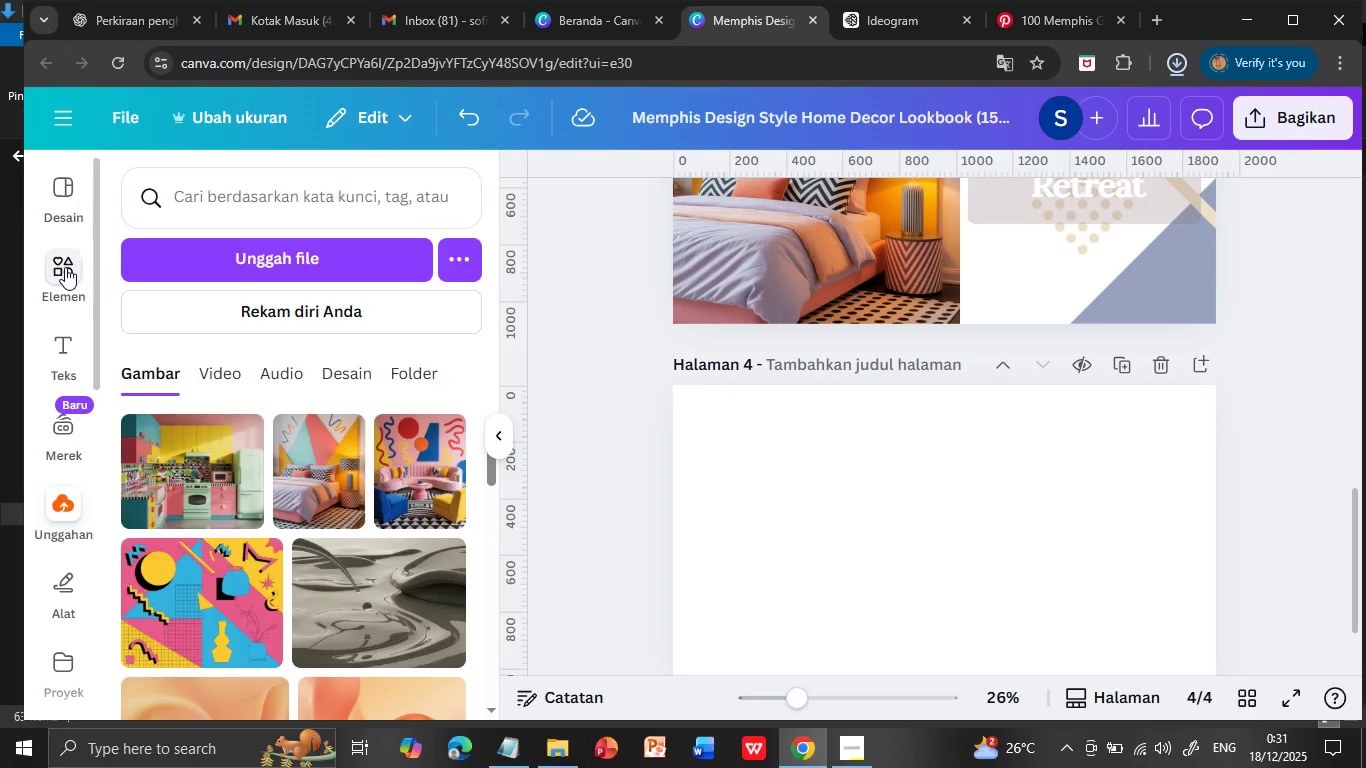 
mouse_move([229, 224])
 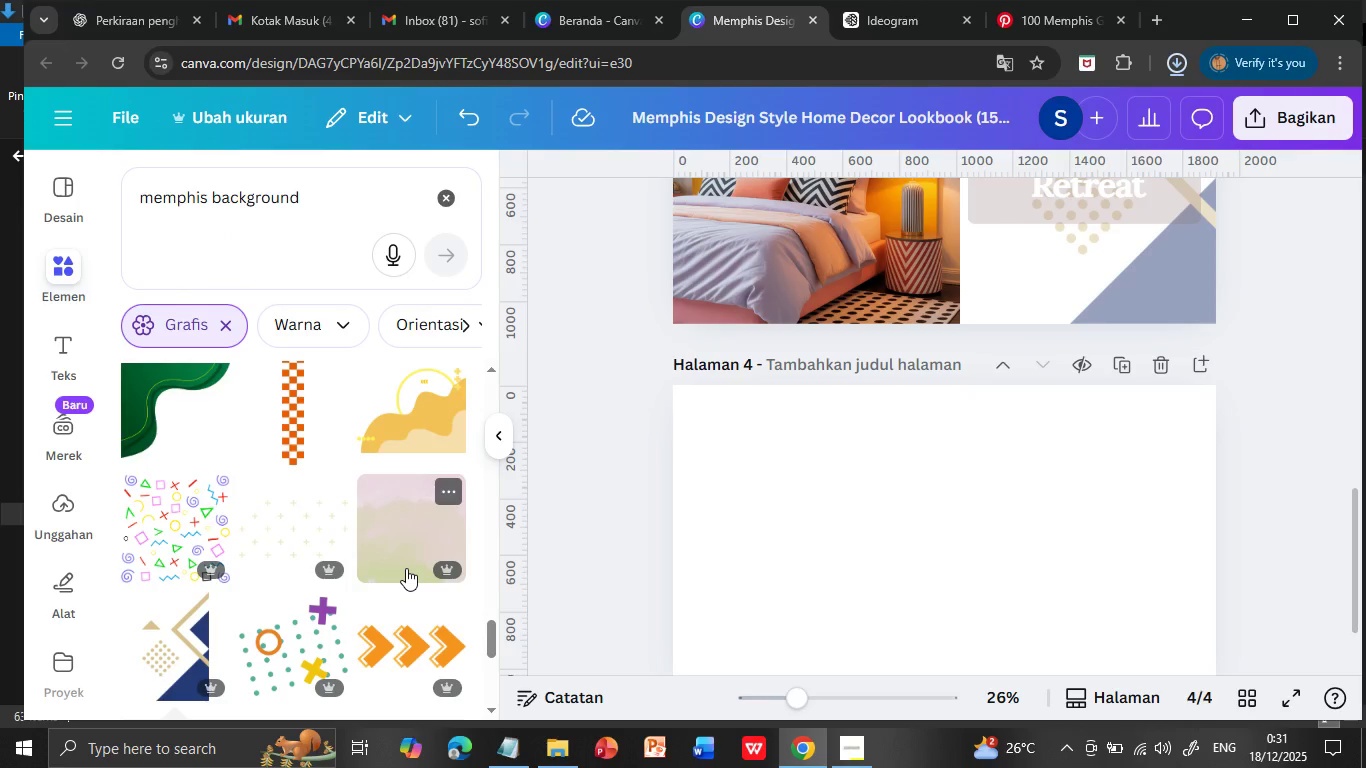 
scroll: coordinate [420, 597], scroll_direction: down, amount: 5.0
 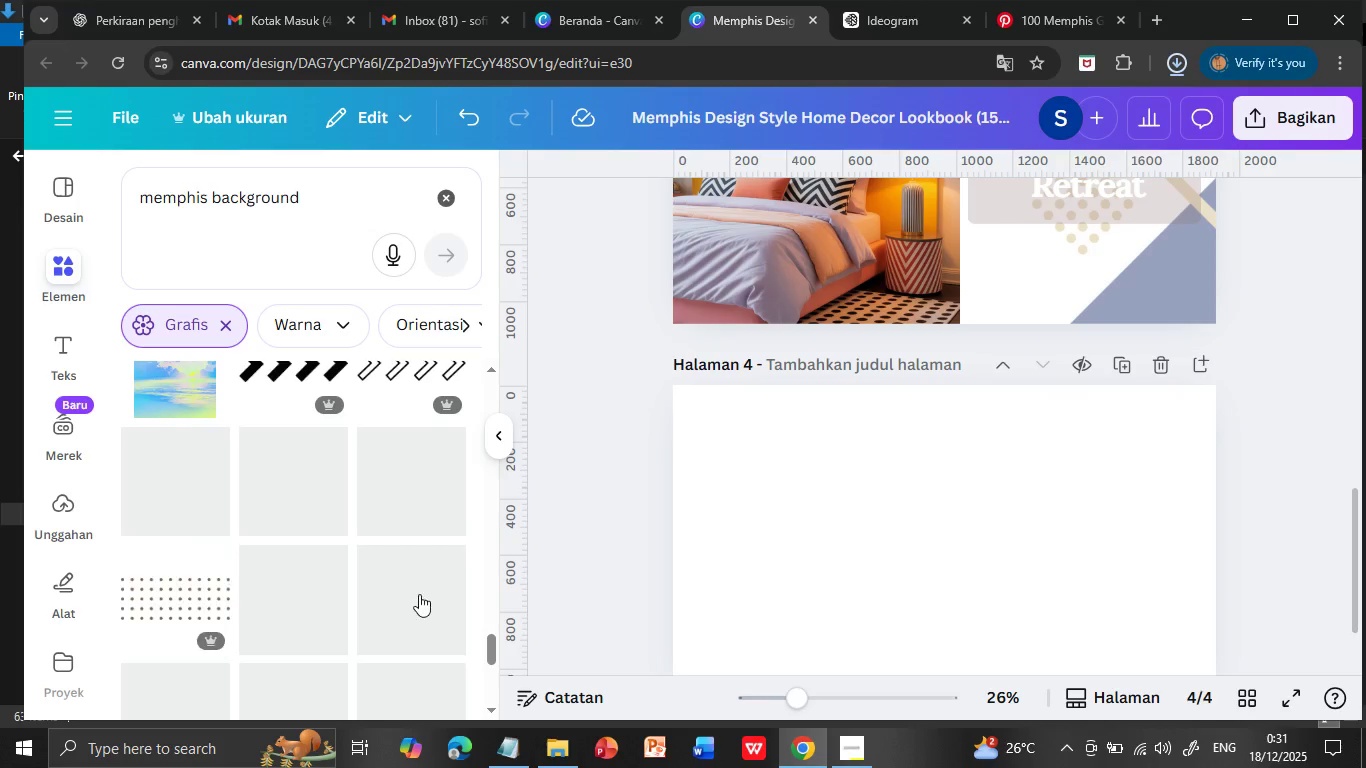 
scroll: coordinate [419, 594], scroll_direction: up, amount: 3.0
 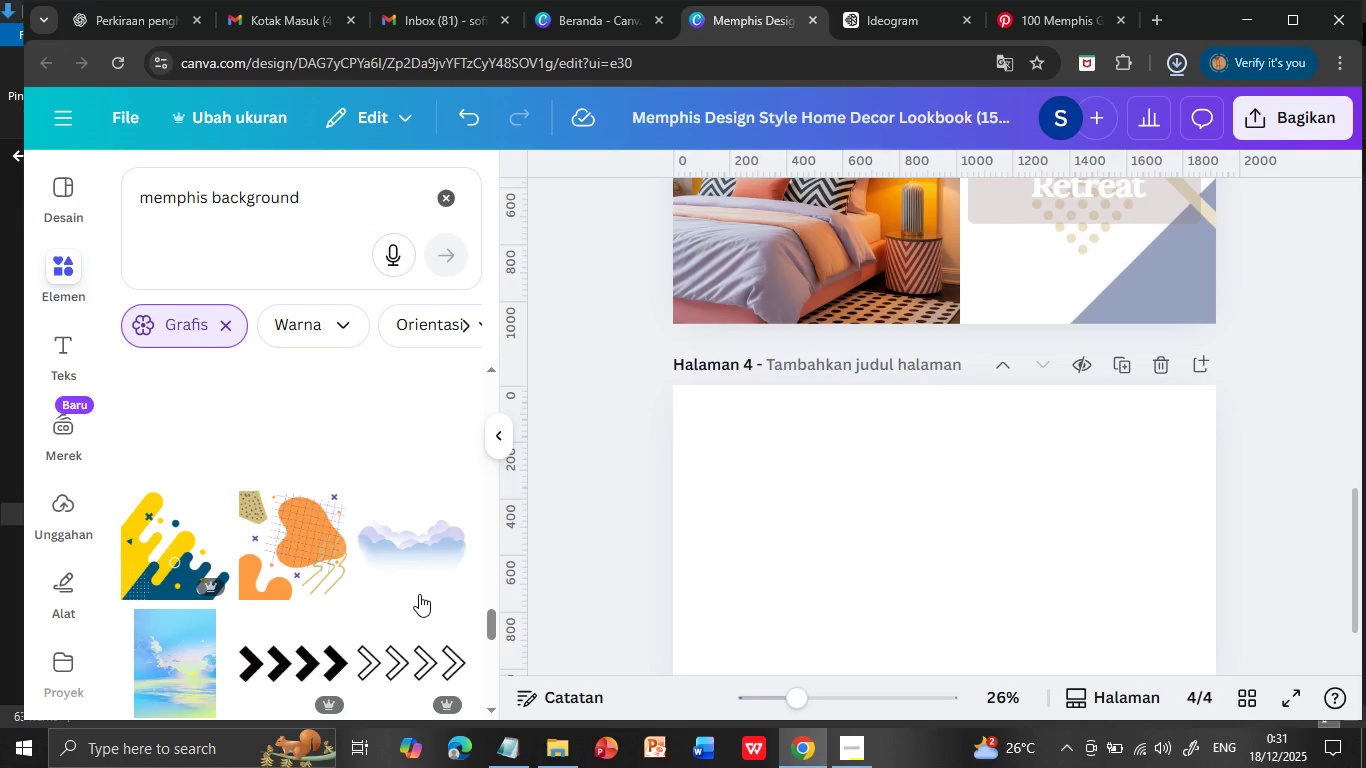 
scroll: coordinate [327, 554], scroll_direction: down, amount: 9.0
 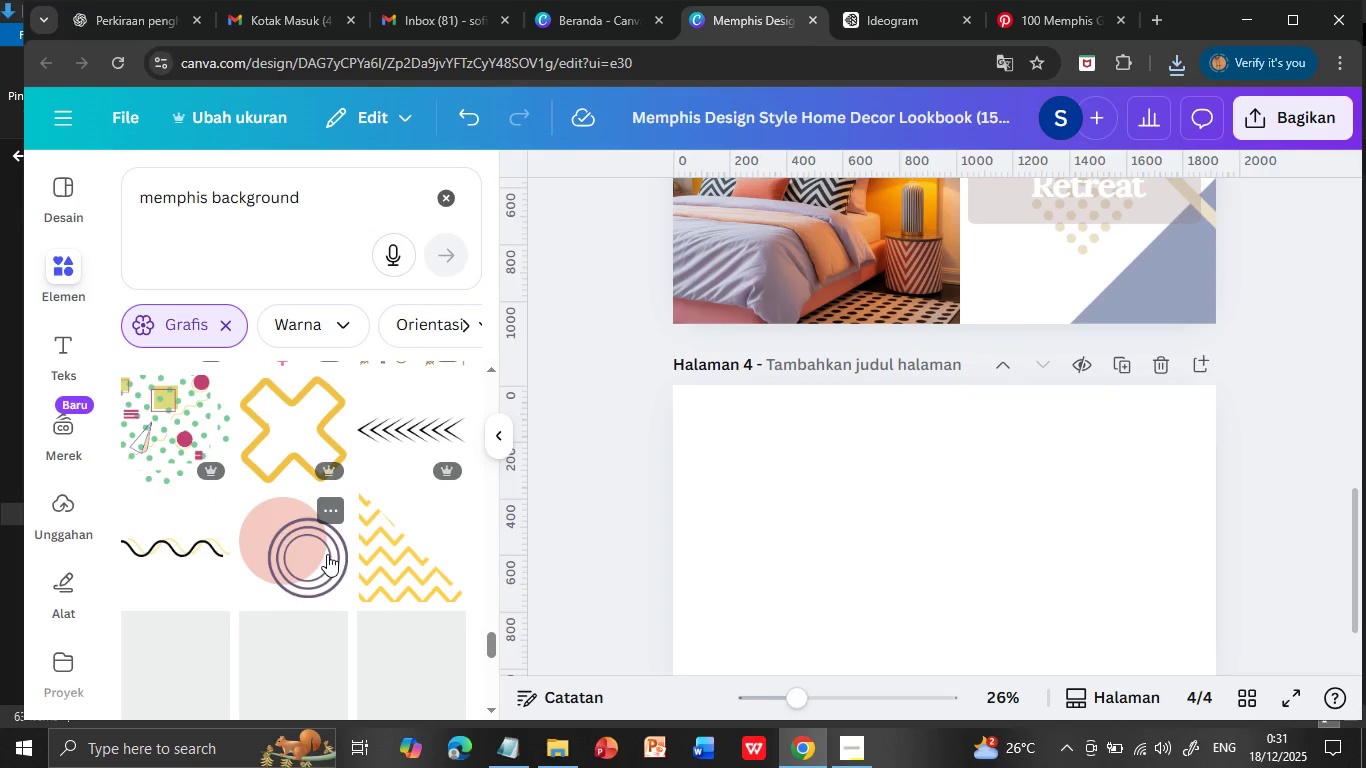 
scroll: coordinate [327, 554], scroll_direction: down, amount: 3.0
 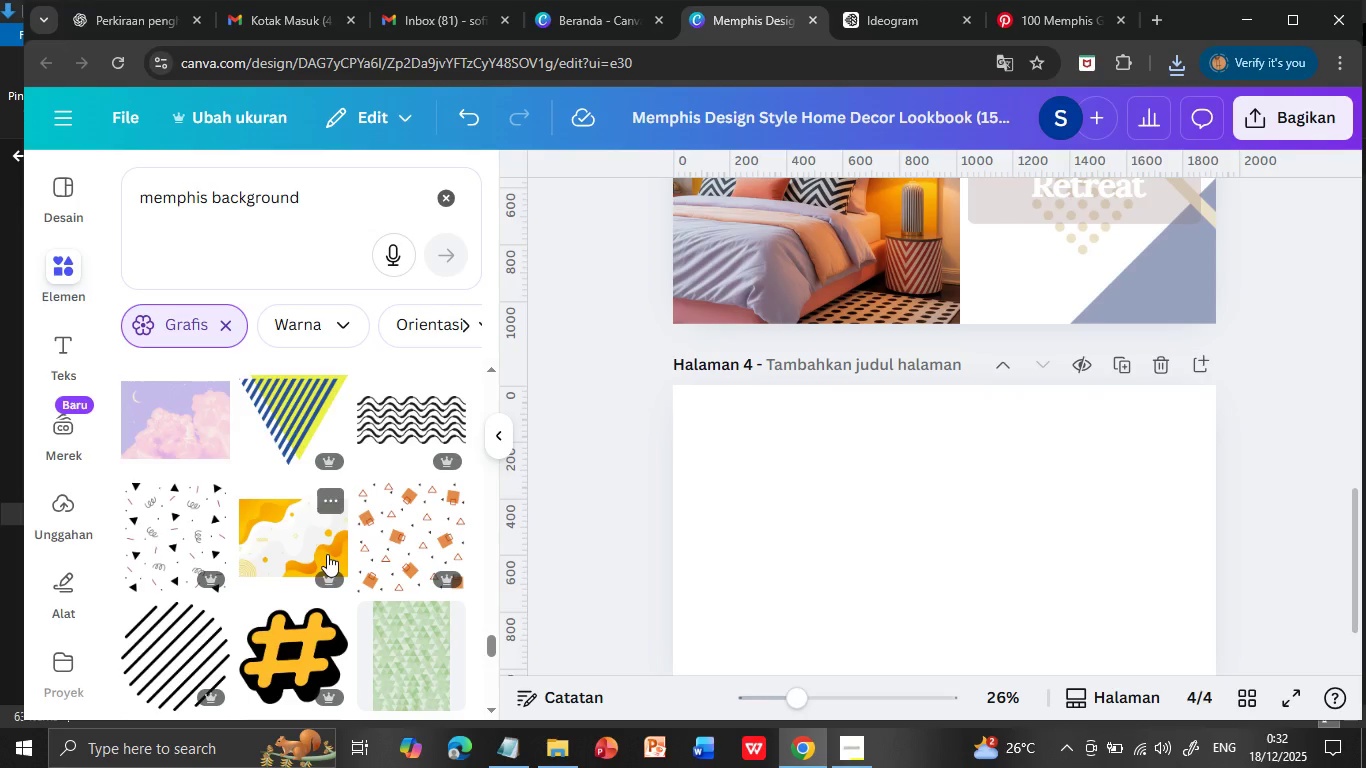 
left_click([151, 536])
 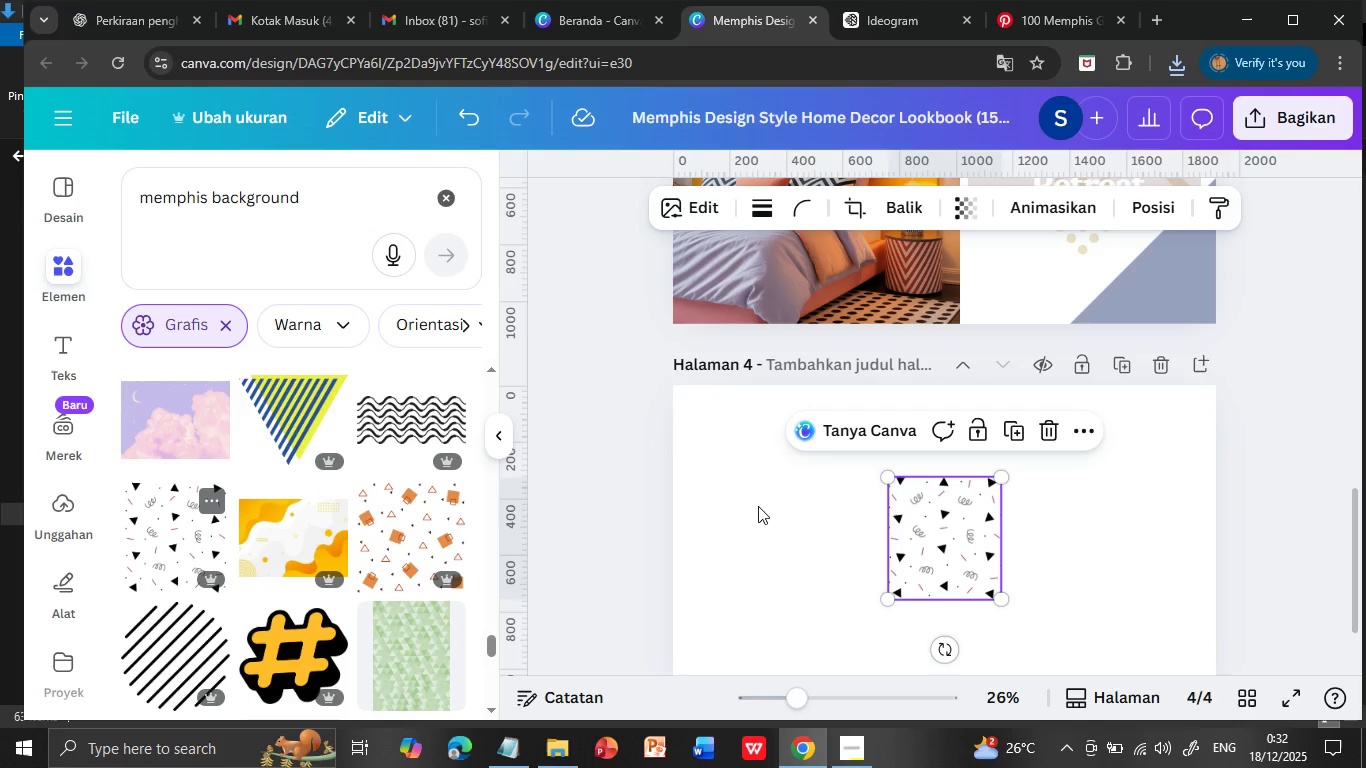 
left_click_drag(start_coordinate=[941, 561], to_coordinate=[728, 565])
 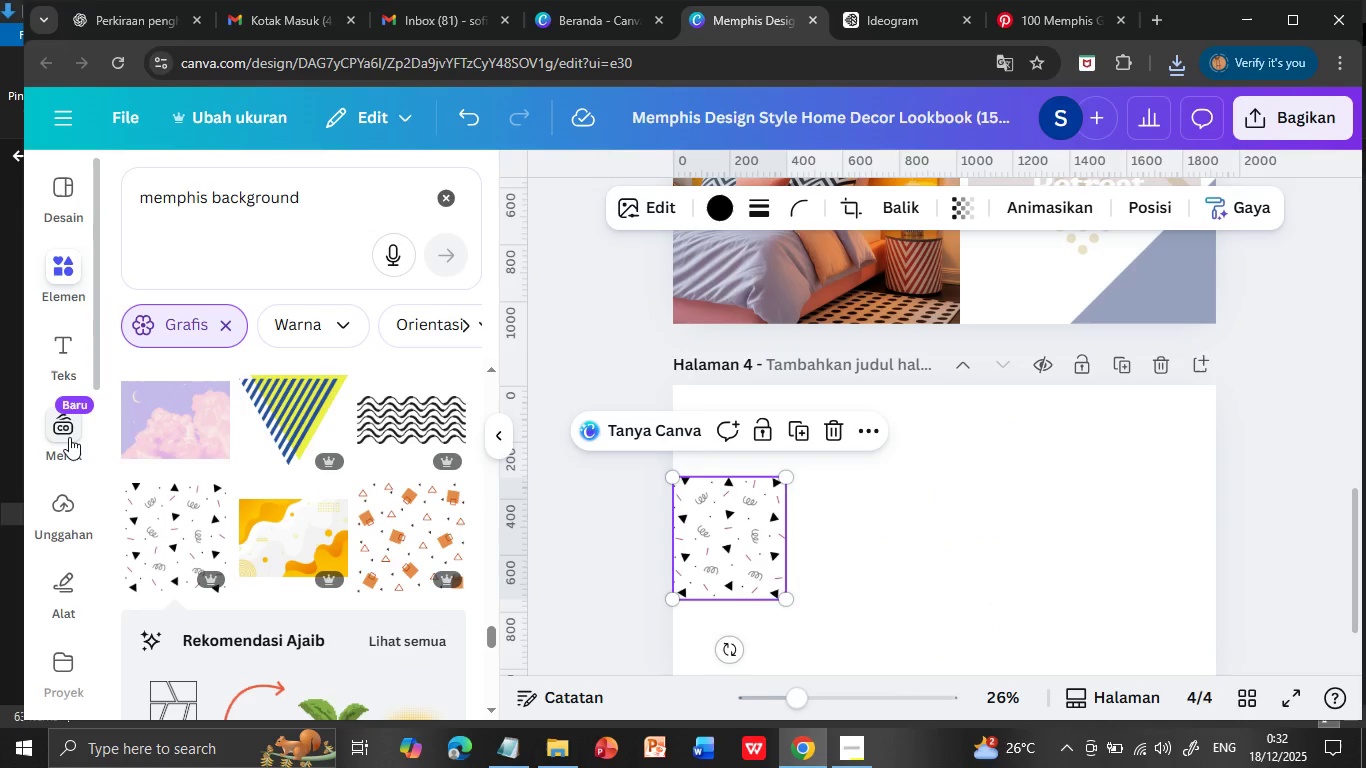 
left_click([60, 517])
 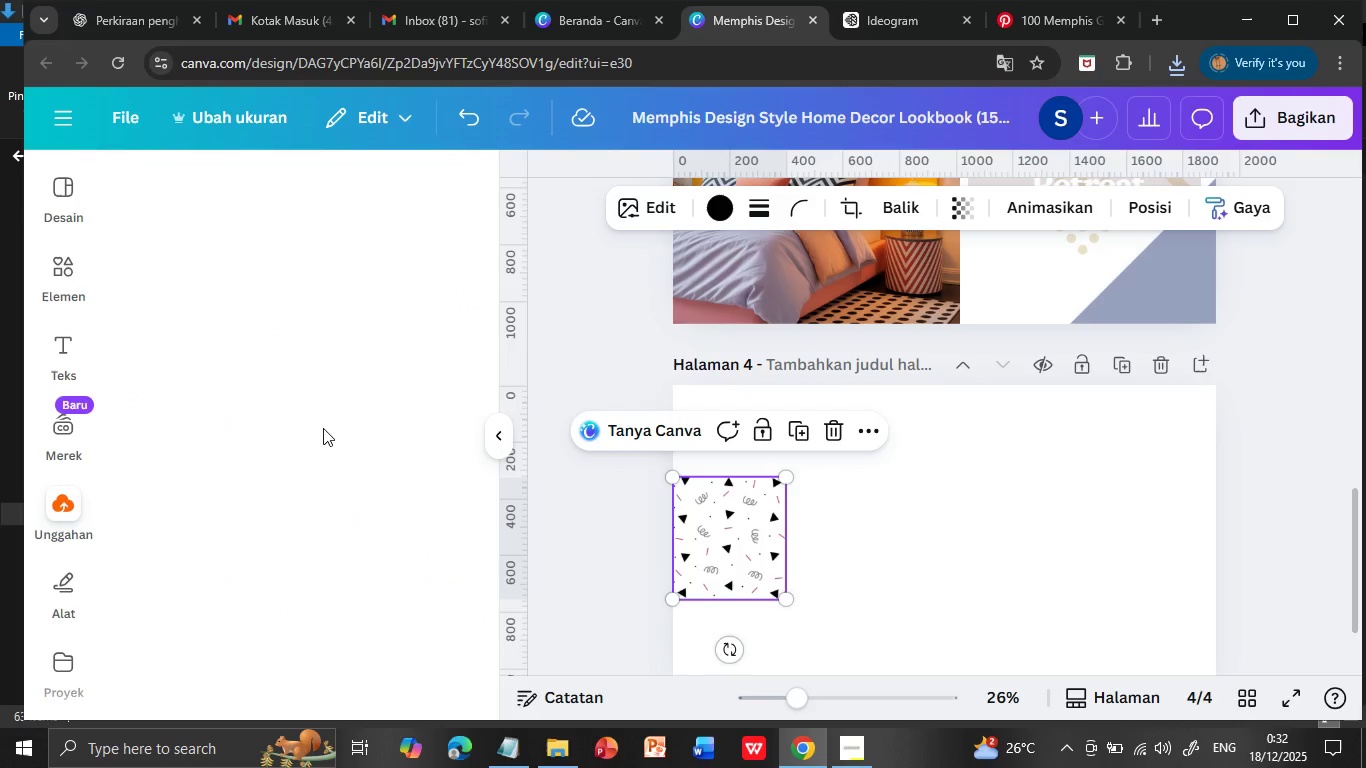 
left_click([277, 248])
 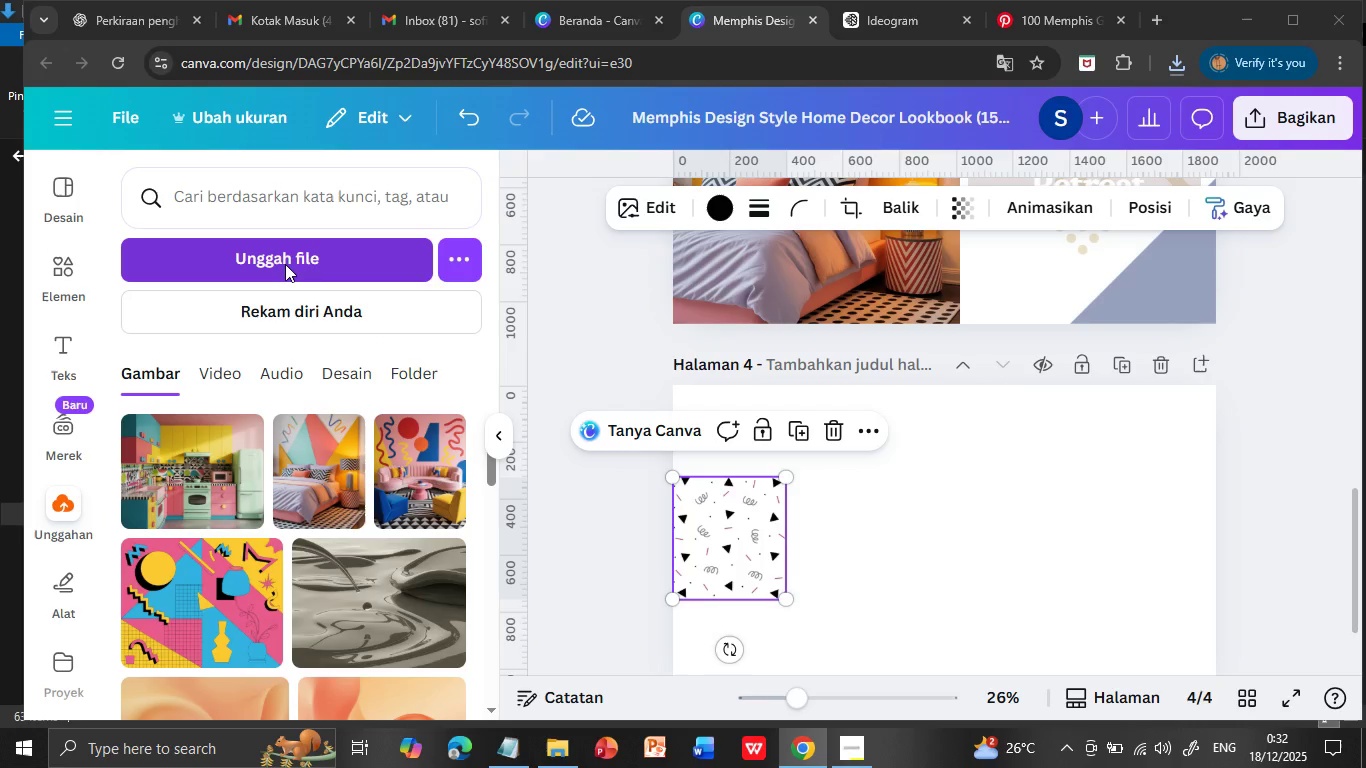 
wait(11.58)
 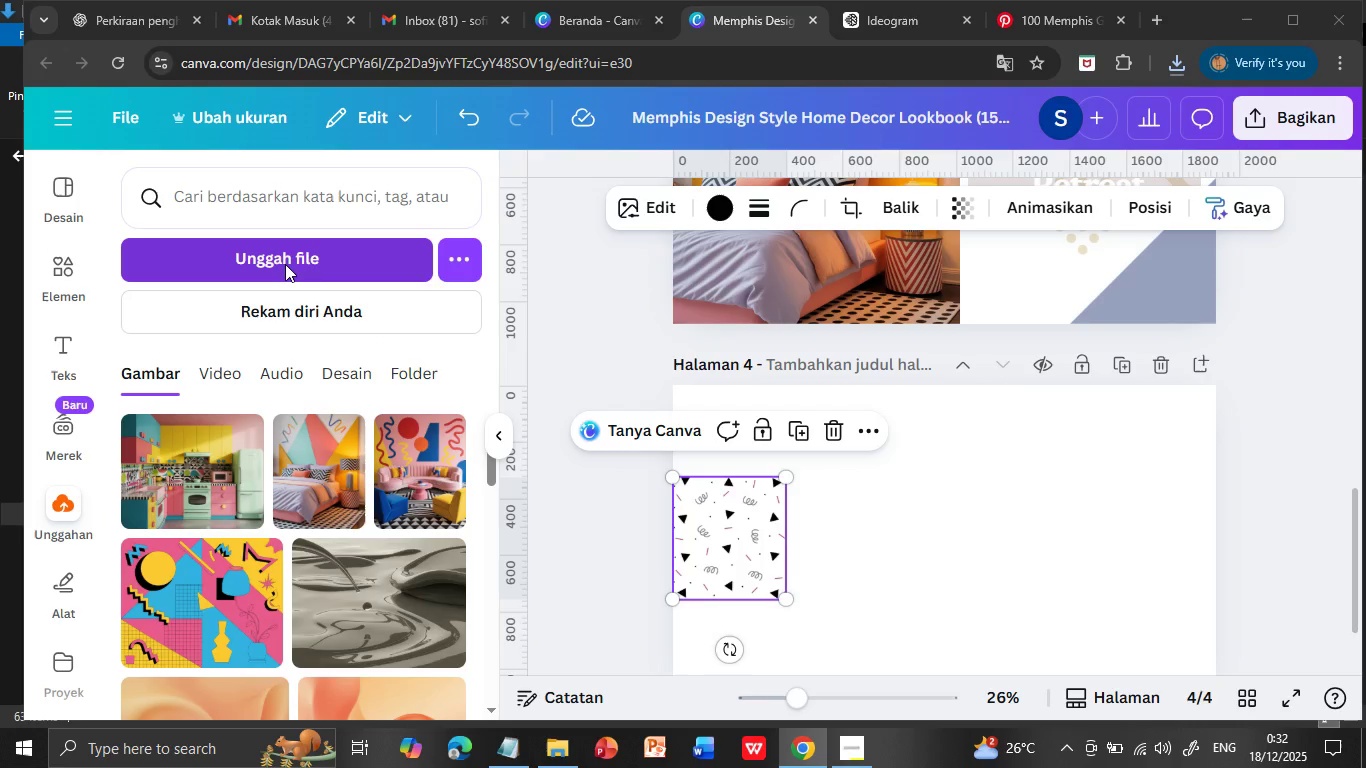 
left_click([336, 162])
 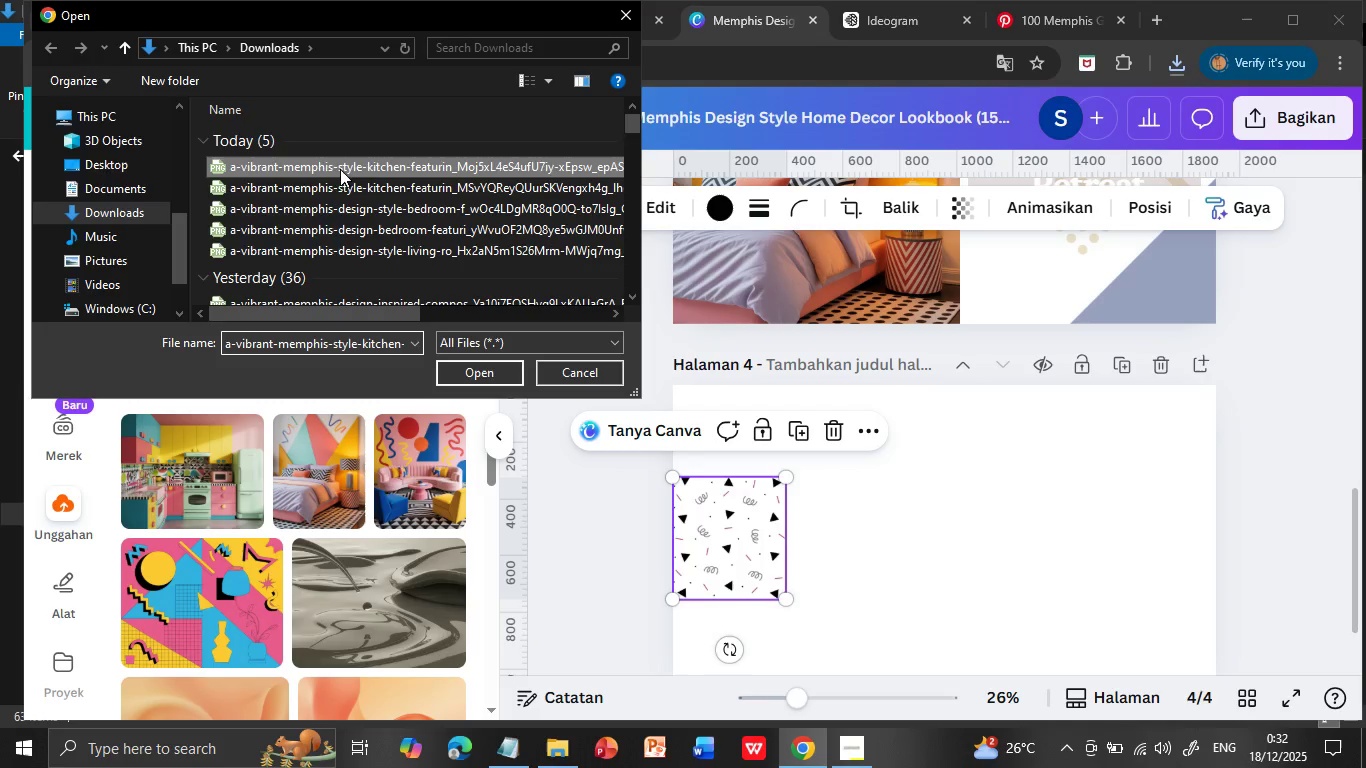 
left_click([450, 372])
 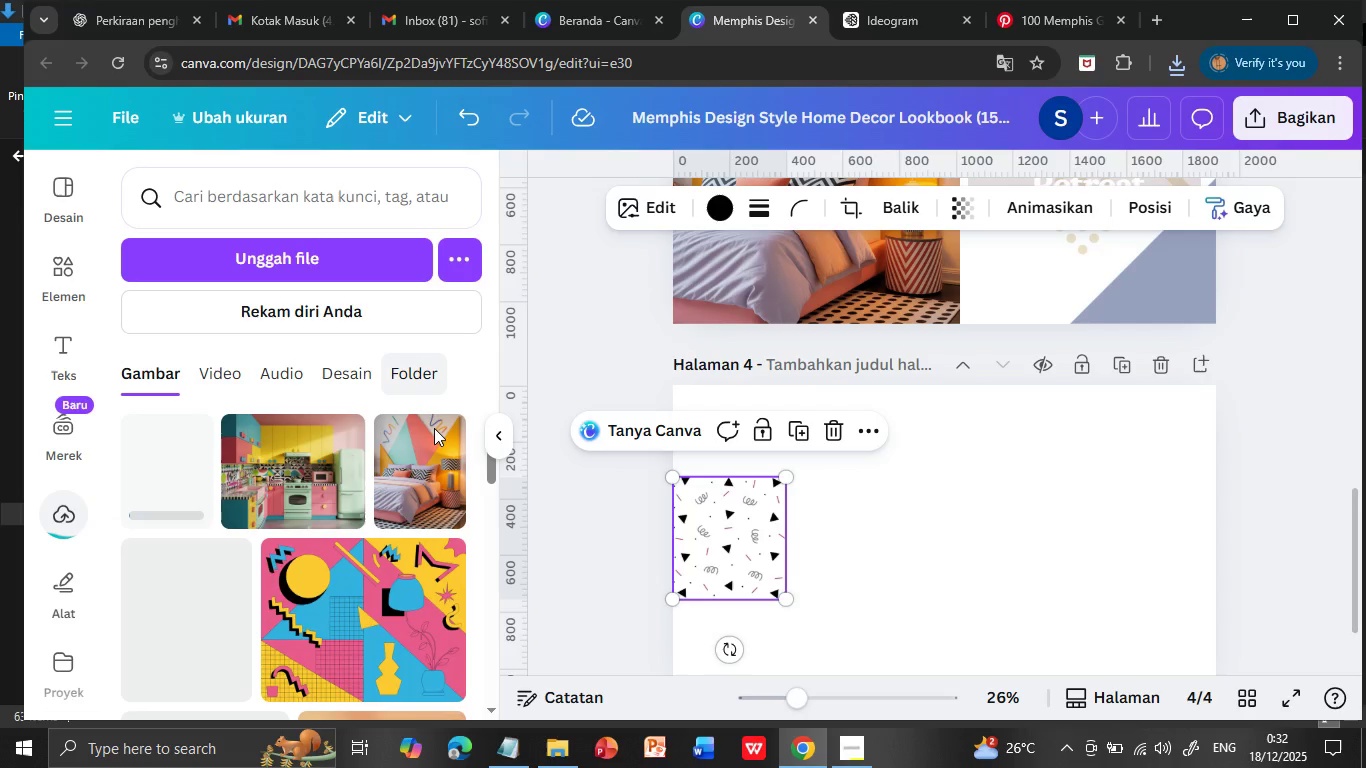 
wait(7.47)
 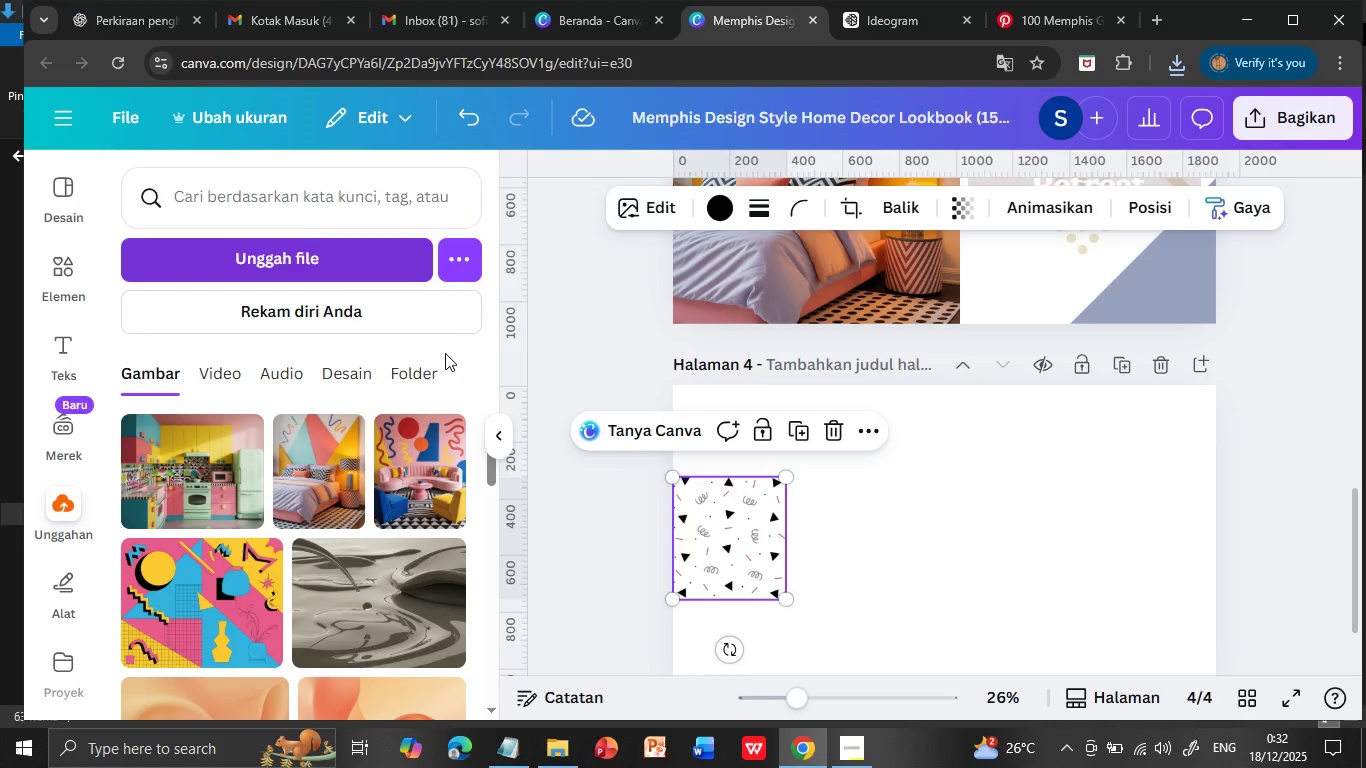 
left_click([174, 475])
 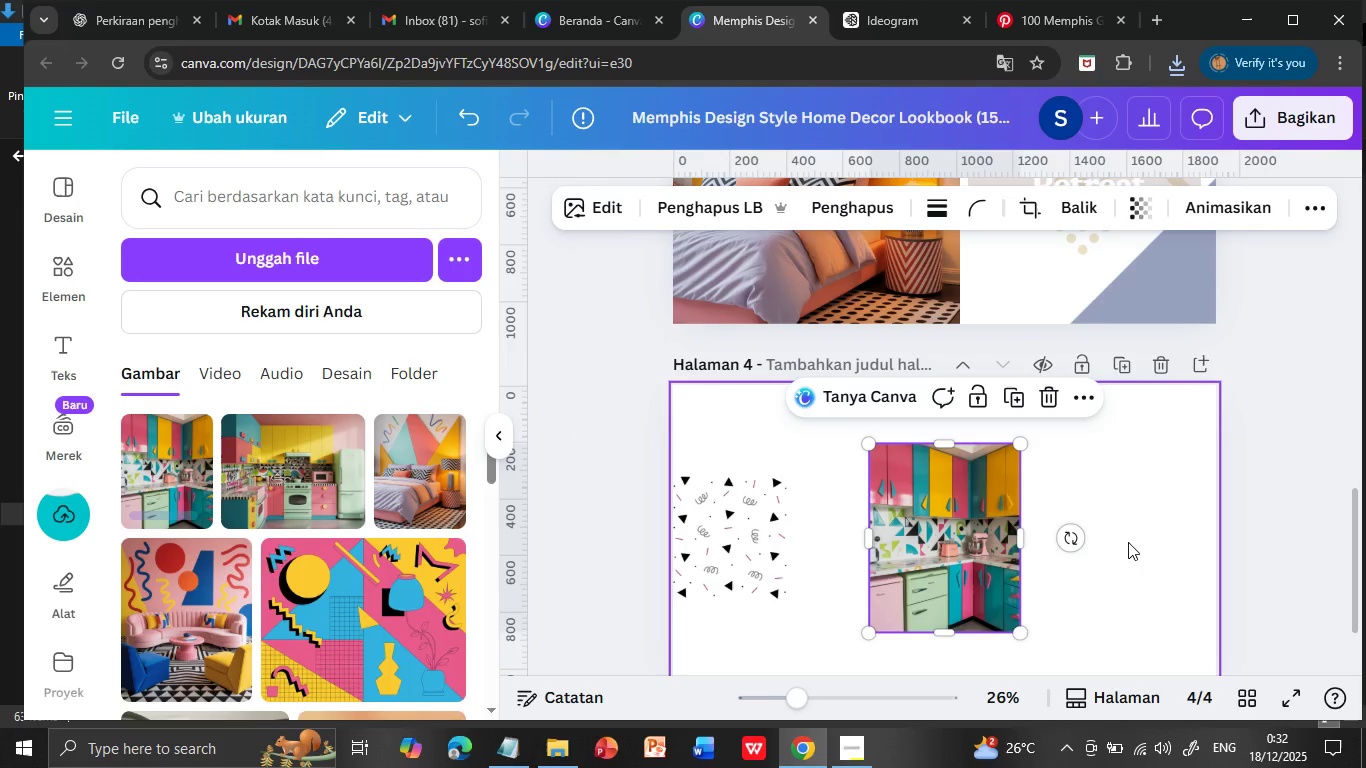 
left_click_drag(start_coordinate=[964, 535], to_coordinate=[1110, 538])
 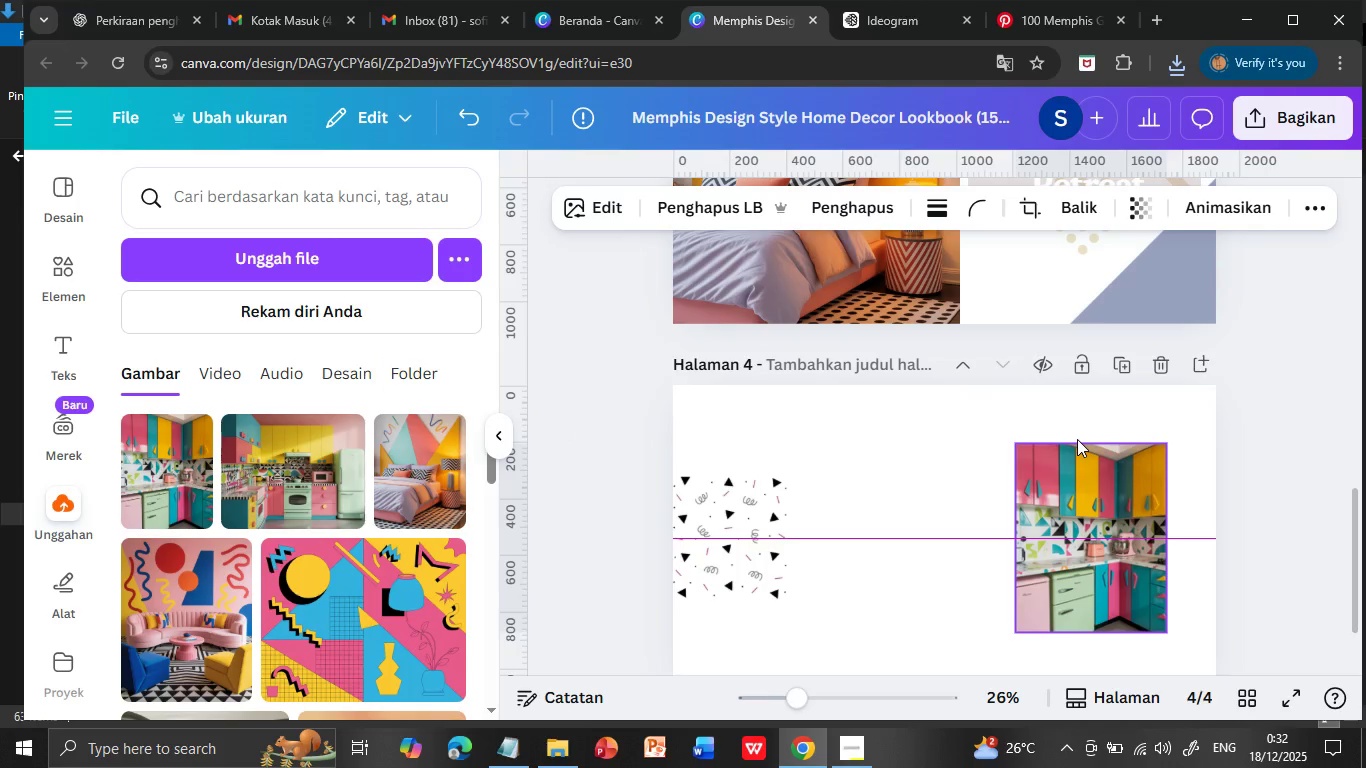 
left_click_drag(start_coordinate=[1095, 444], to_coordinate=[1086, 385])
 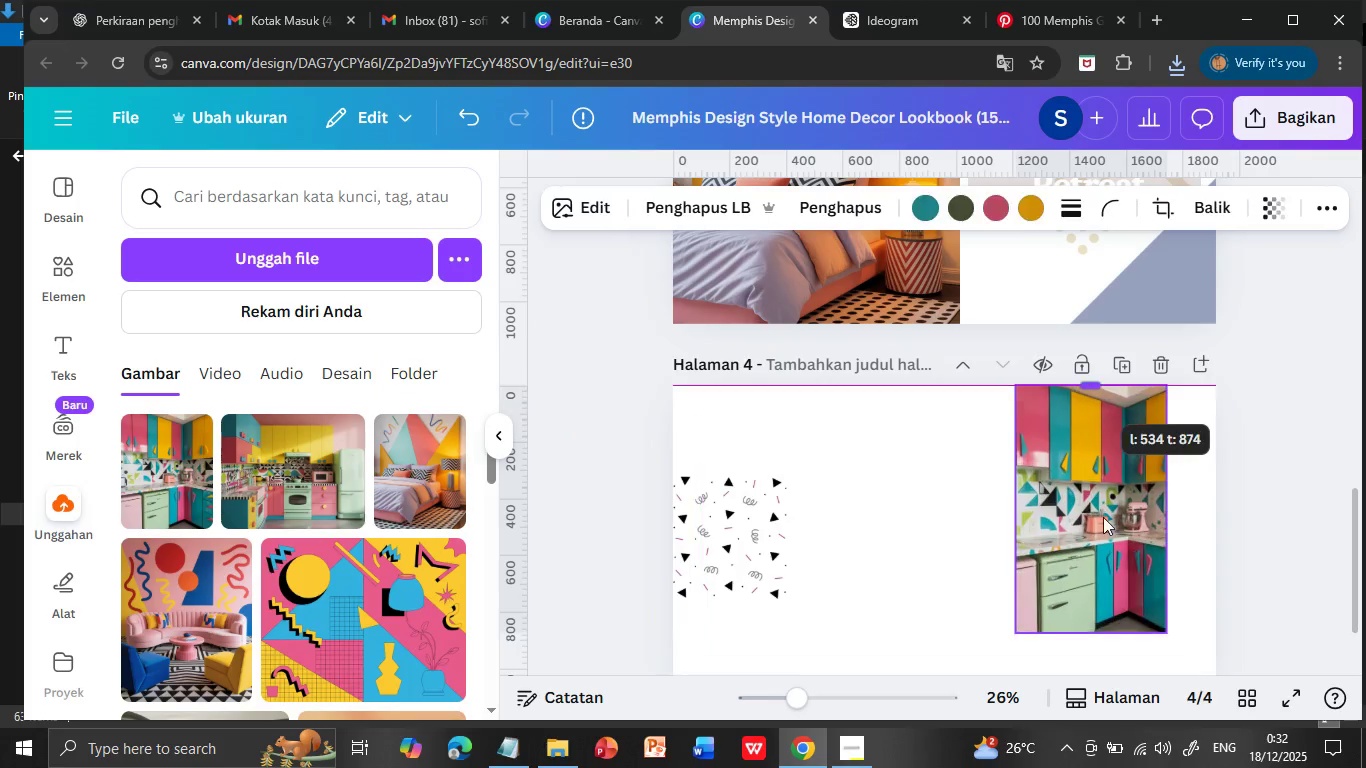 
scroll: coordinate [1106, 540], scroll_direction: down, amount: 1.0
 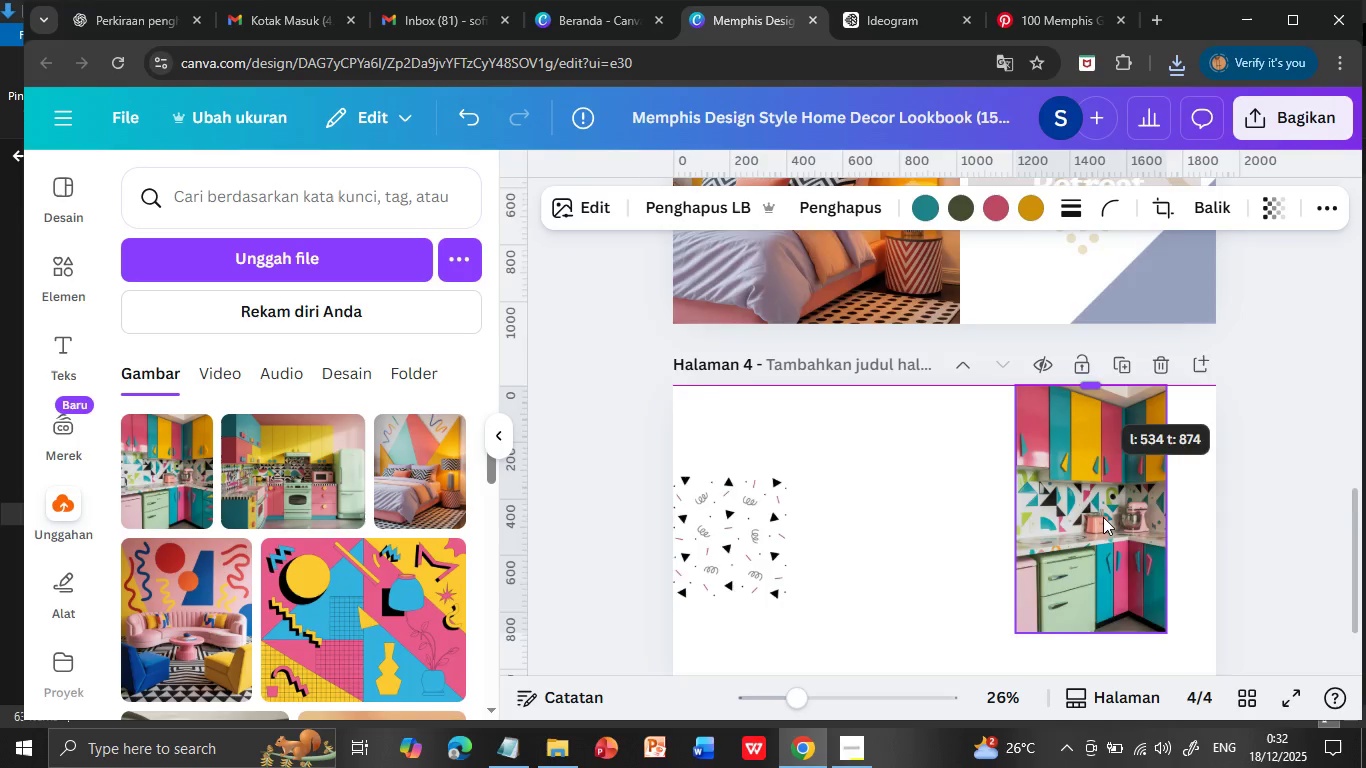 
left_click_drag(start_coordinate=[1089, 529], to_coordinate=[1089, 585])
 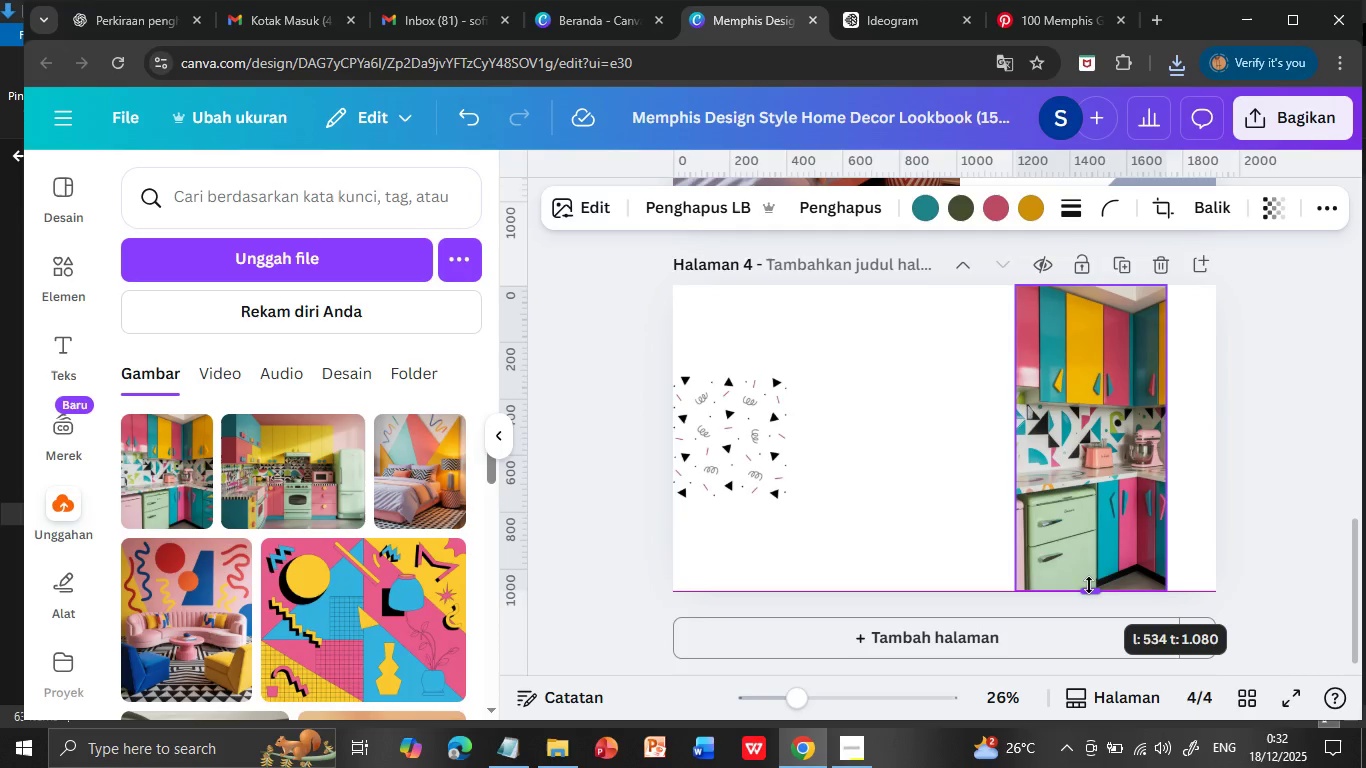 
scroll: coordinate [1115, 439], scroll_direction: up, amount: 1.0
 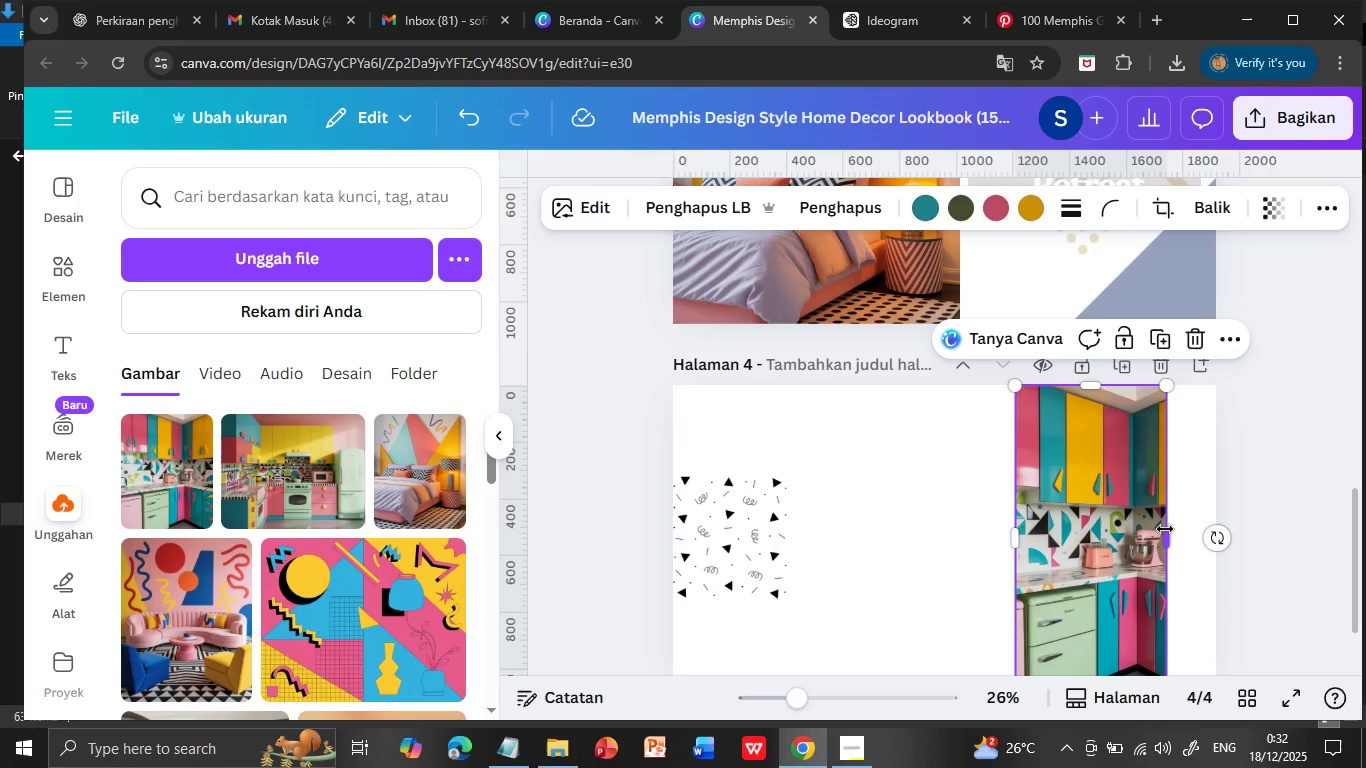 
left_click_drag(start_coordinate=[1166, 533], to_coordinate=[1212, 532])
 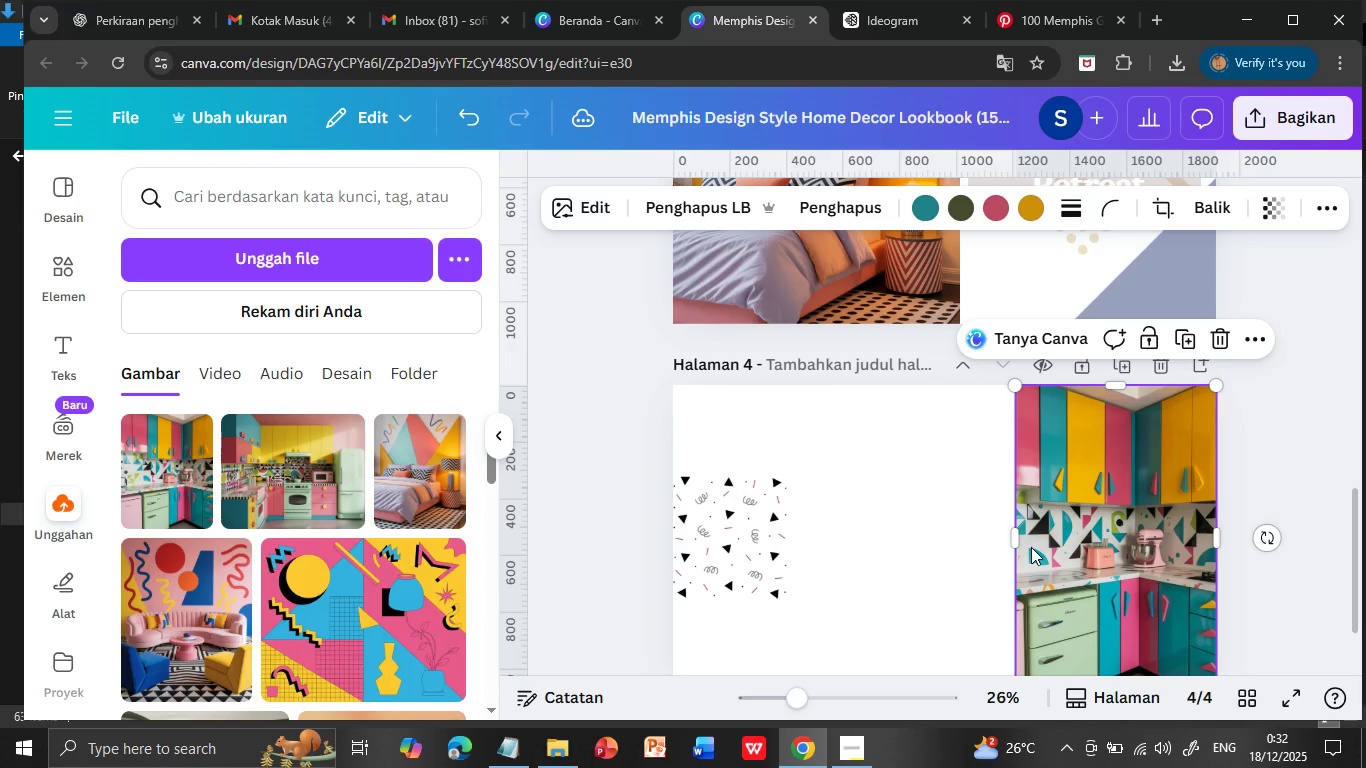 
left_click_drag(start_coordinate=[1014, 539], to_coordinate=[957, 534])
 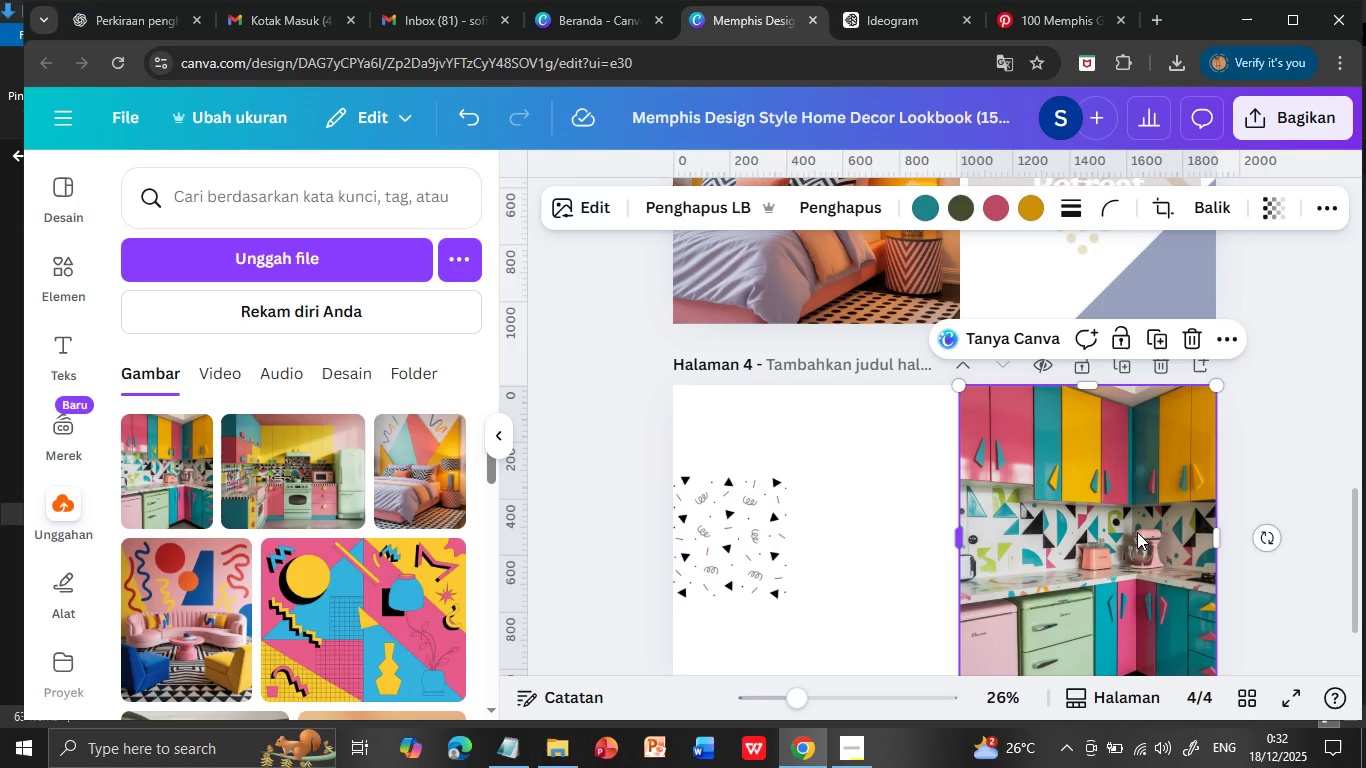 
left_click([1294, 570])
 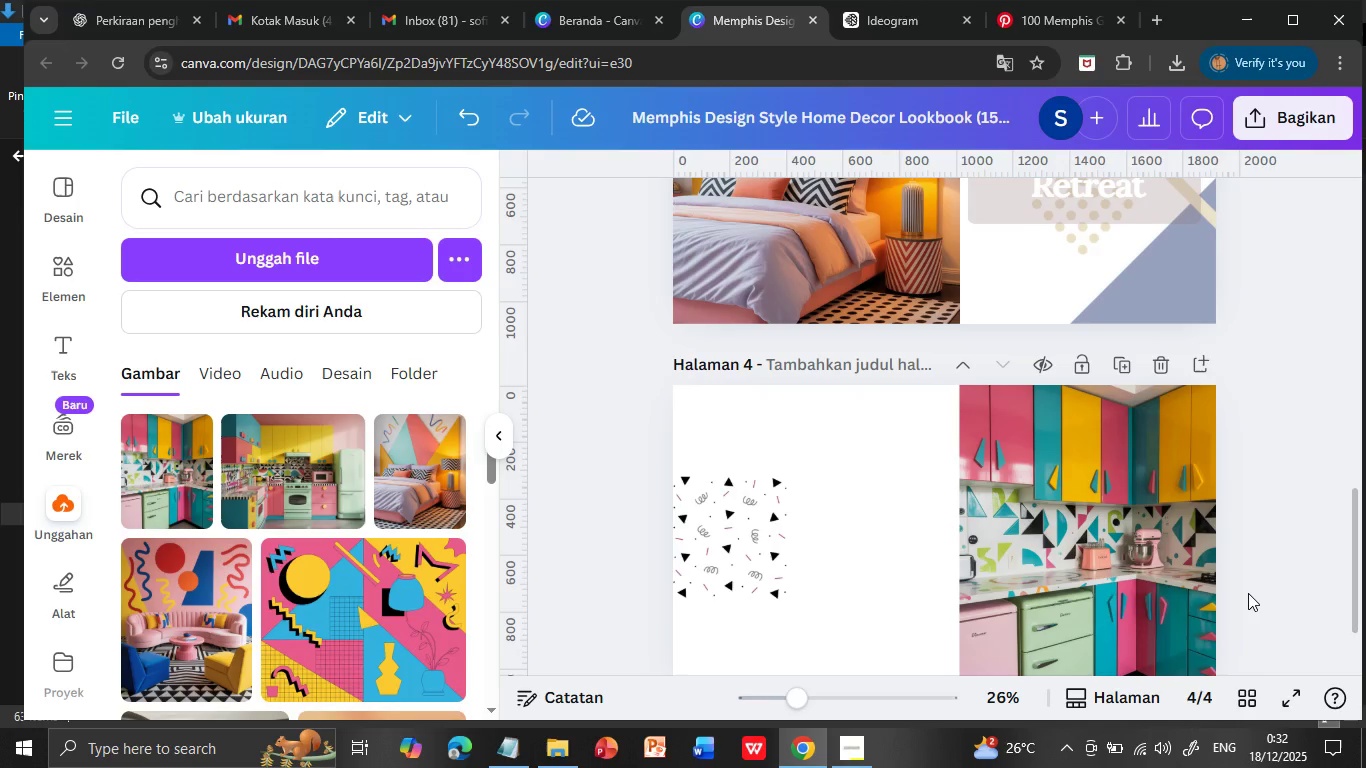 
scroll: coordinate [1241, 596], scroll_direction: down, amount: 1.0
 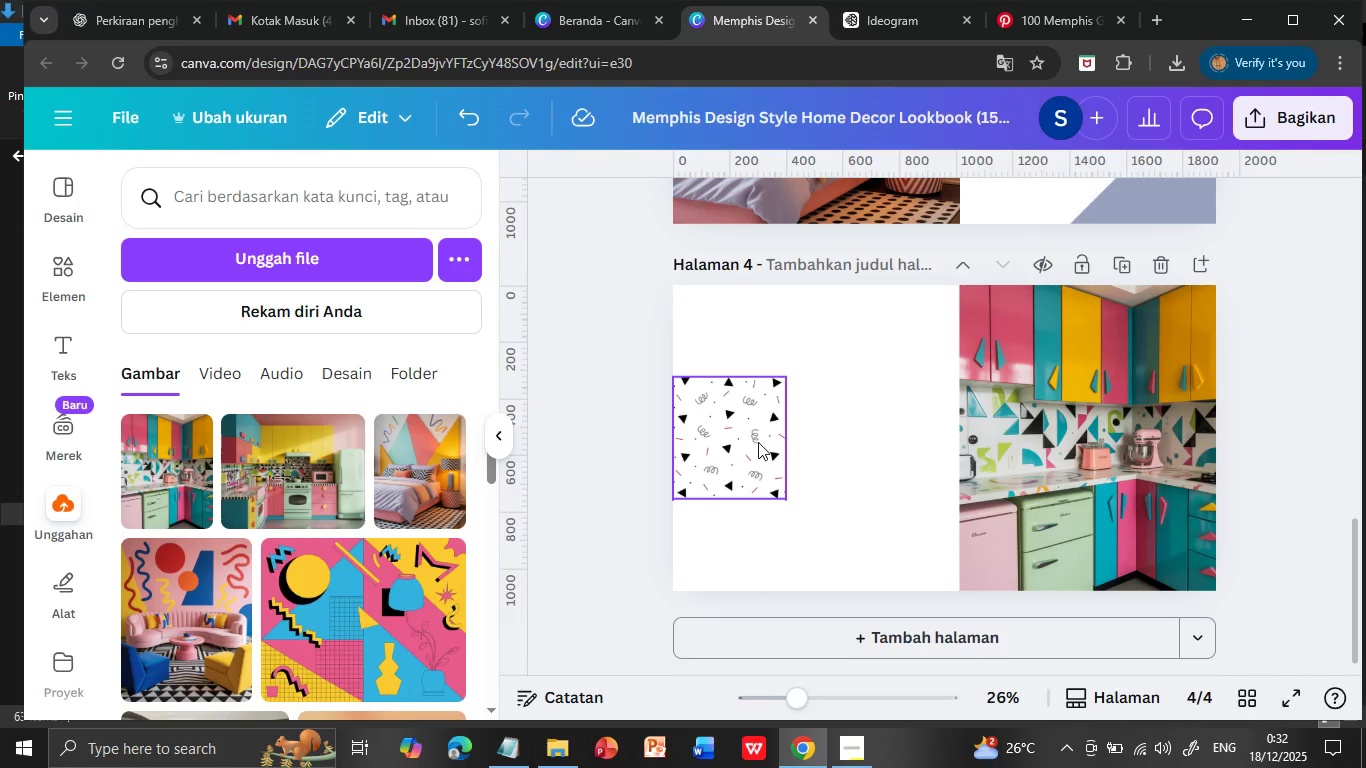 
left_click([755, 430])
 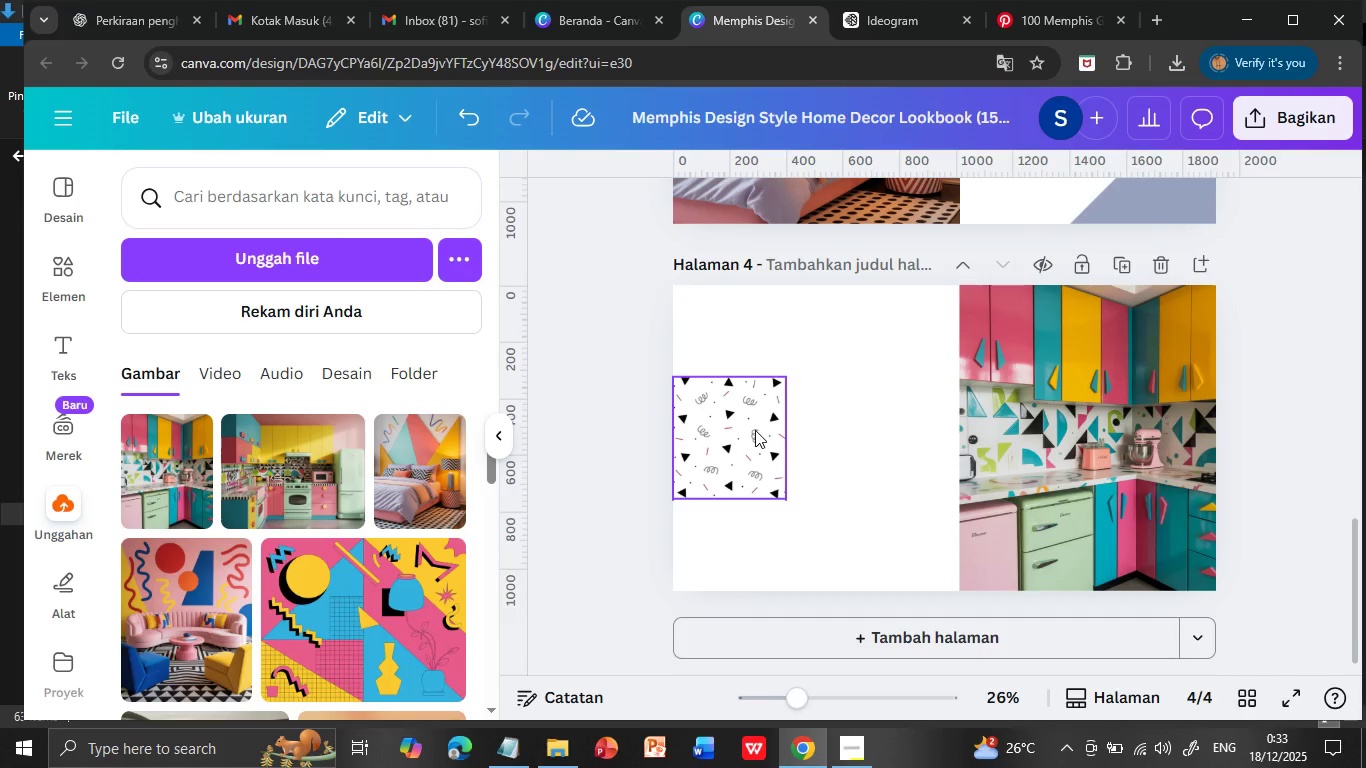 
left_click_drag(start_coordinate=[784, 377], to_coordinate=[889, 305])
 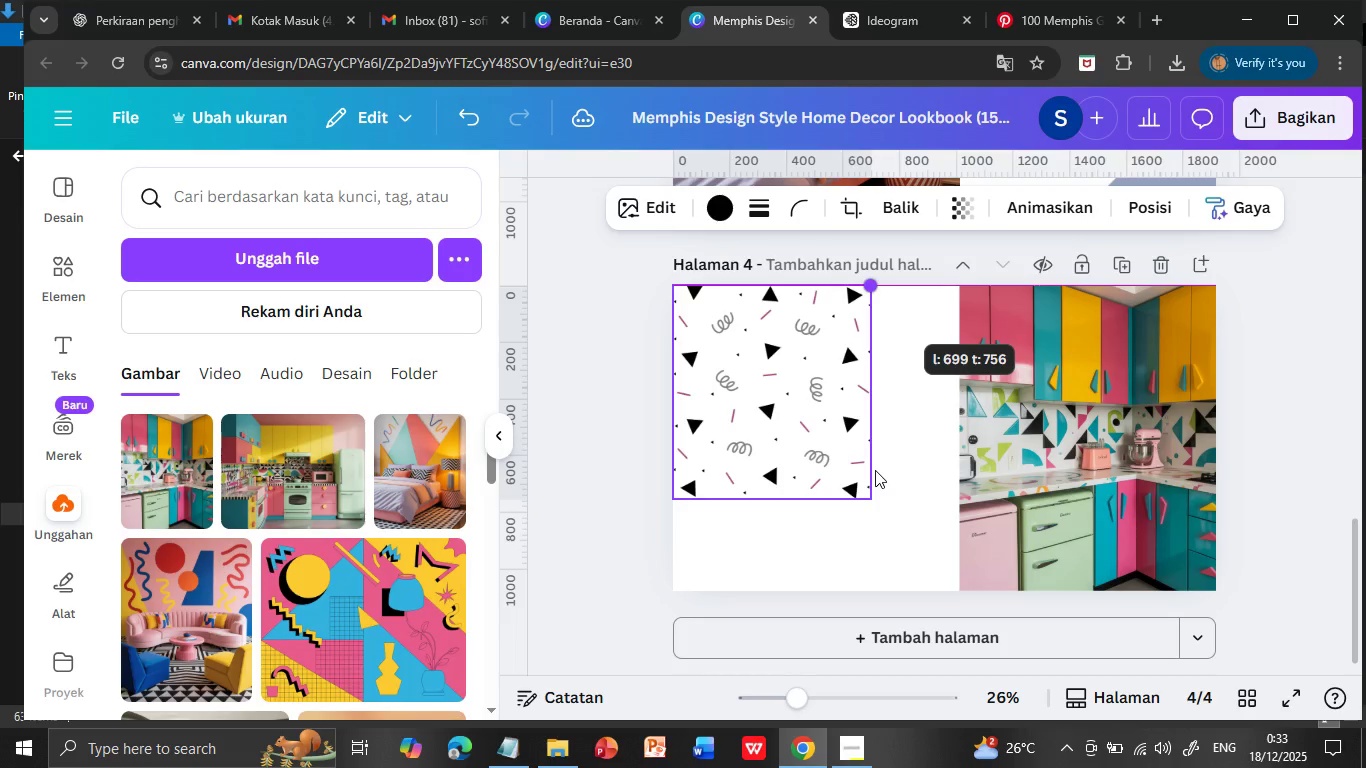 
left_click_drag(start_coordinate=[870, 504], to_coordinate=[958, 597])
 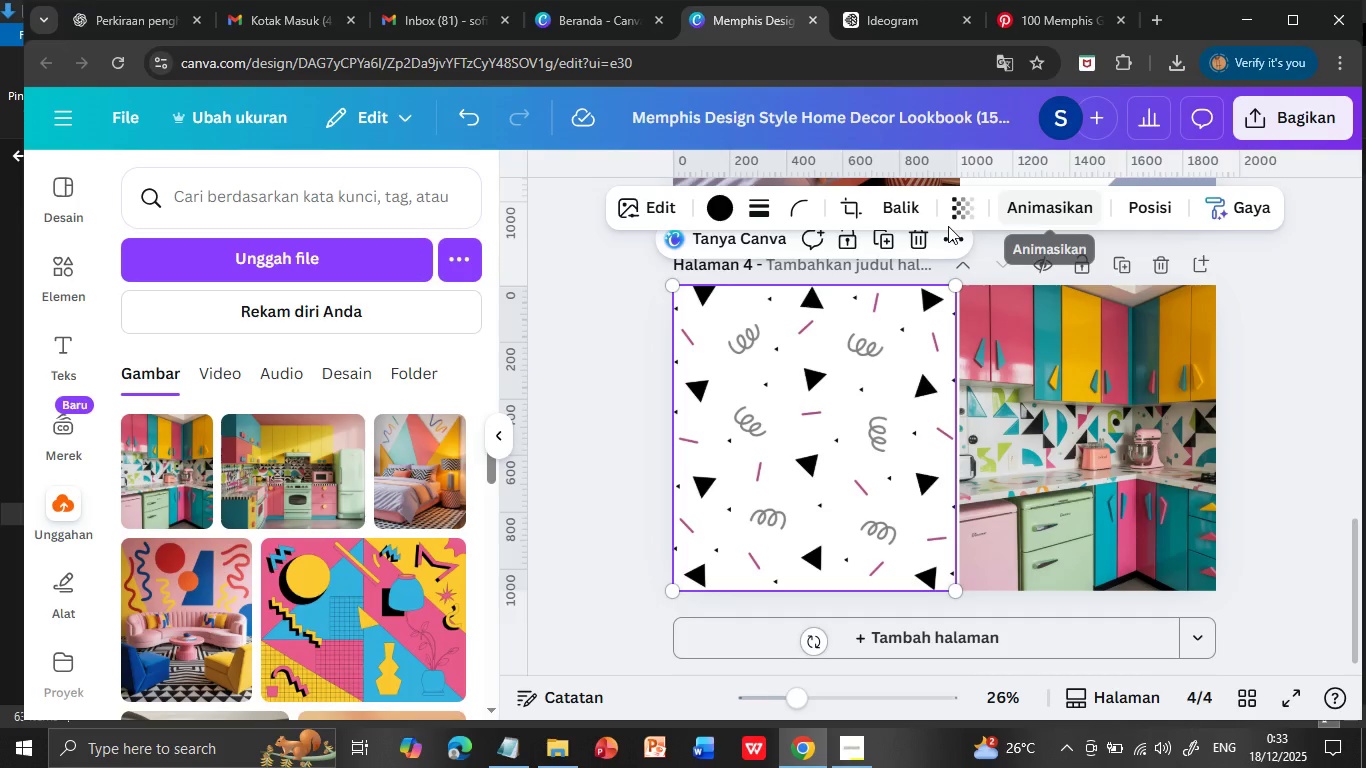 
left_click_drag(start_coordinate=[1006, 300], to_coordinate=[875, 291])
 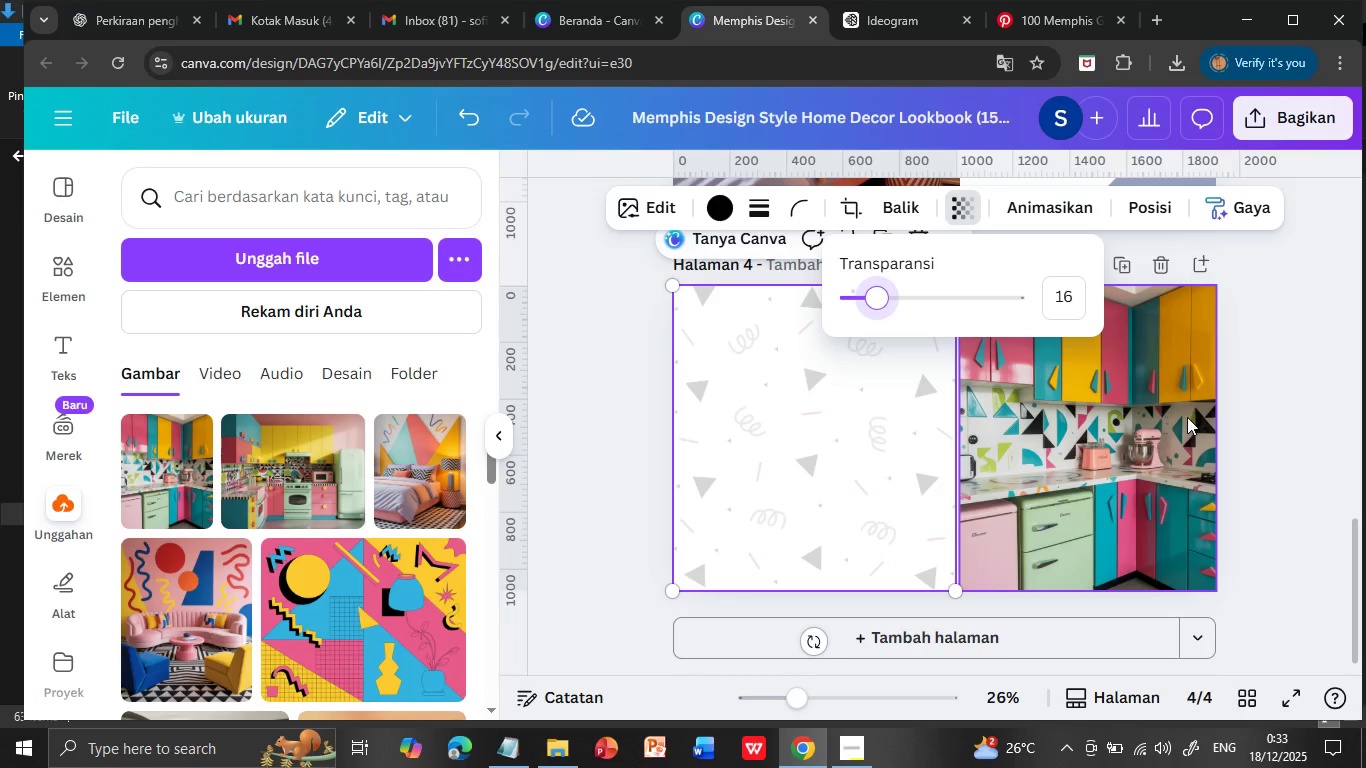 
left_click([1241, 453])
 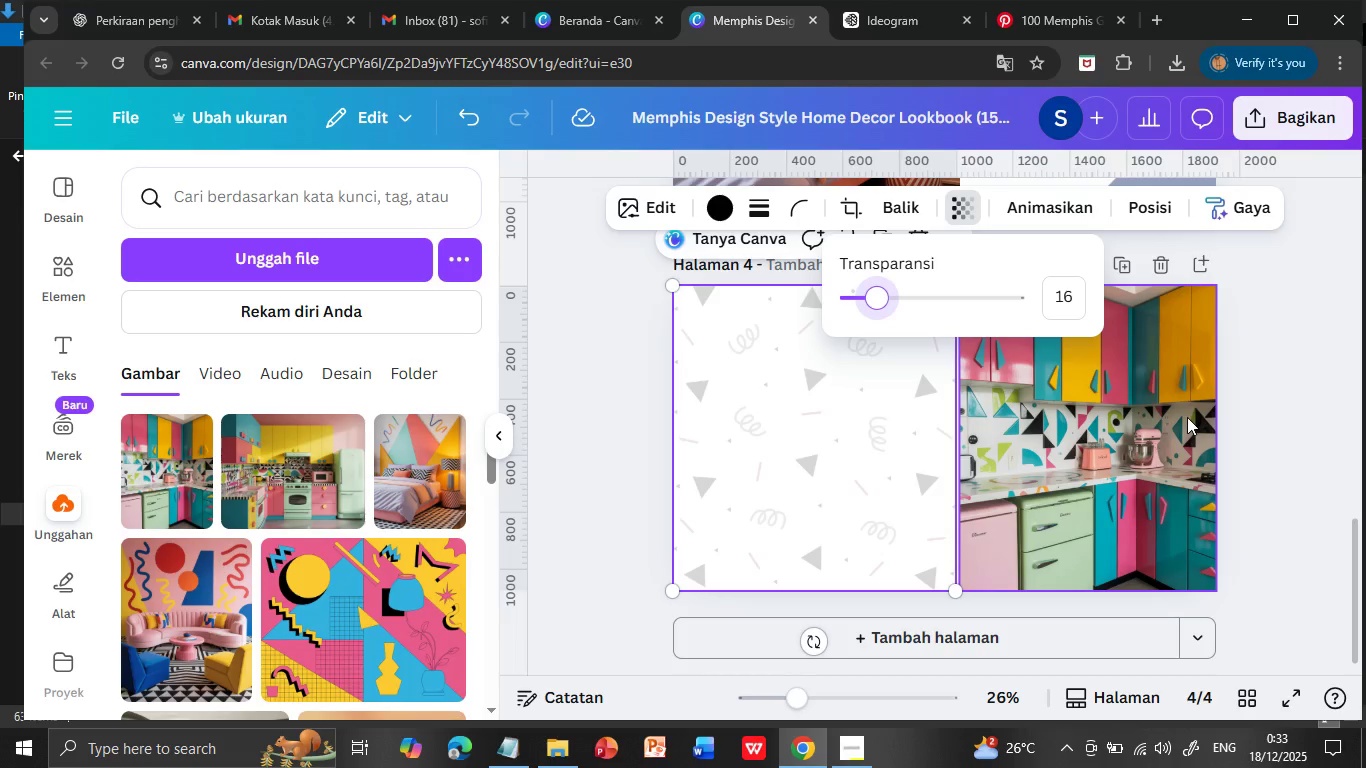 
left_click([1253, 480])
 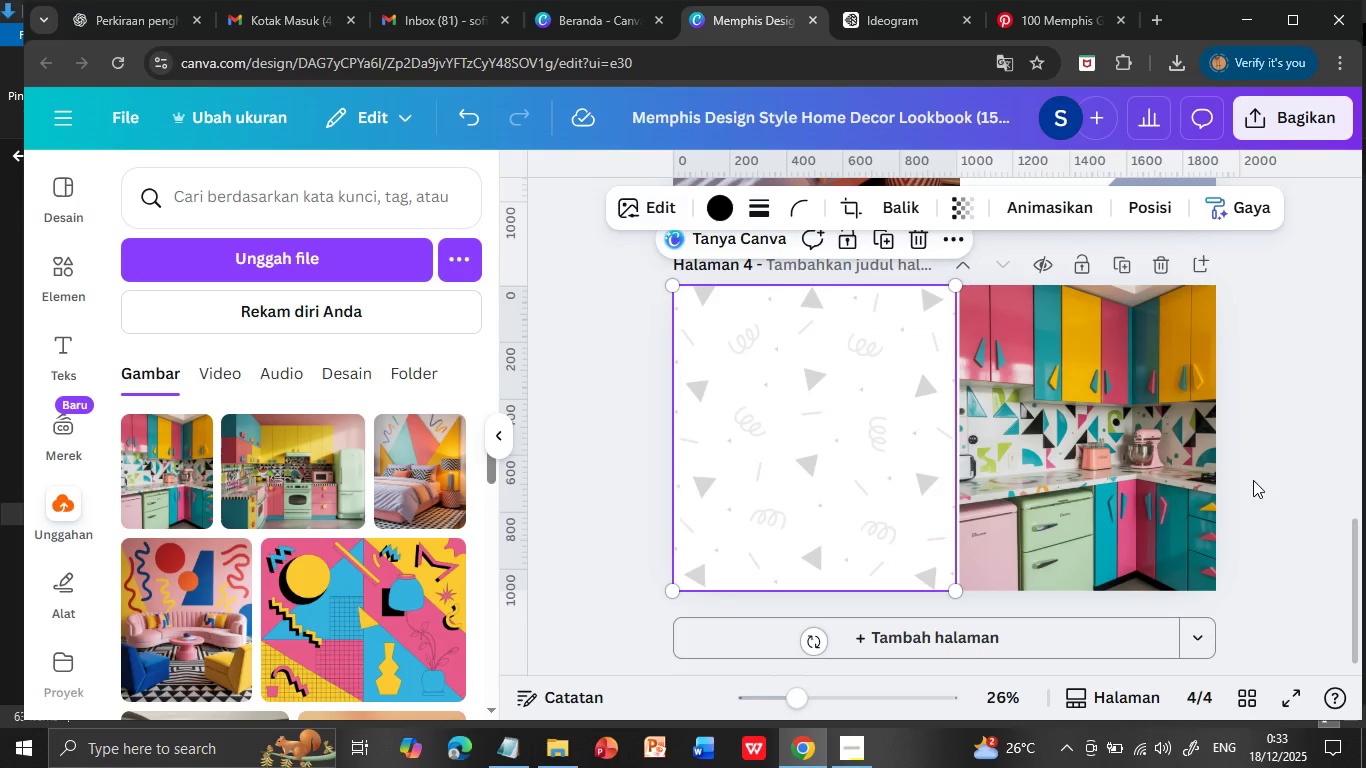 
scroll: coordinate [1271, 518], scroll_direction: up, amount: 2.0
 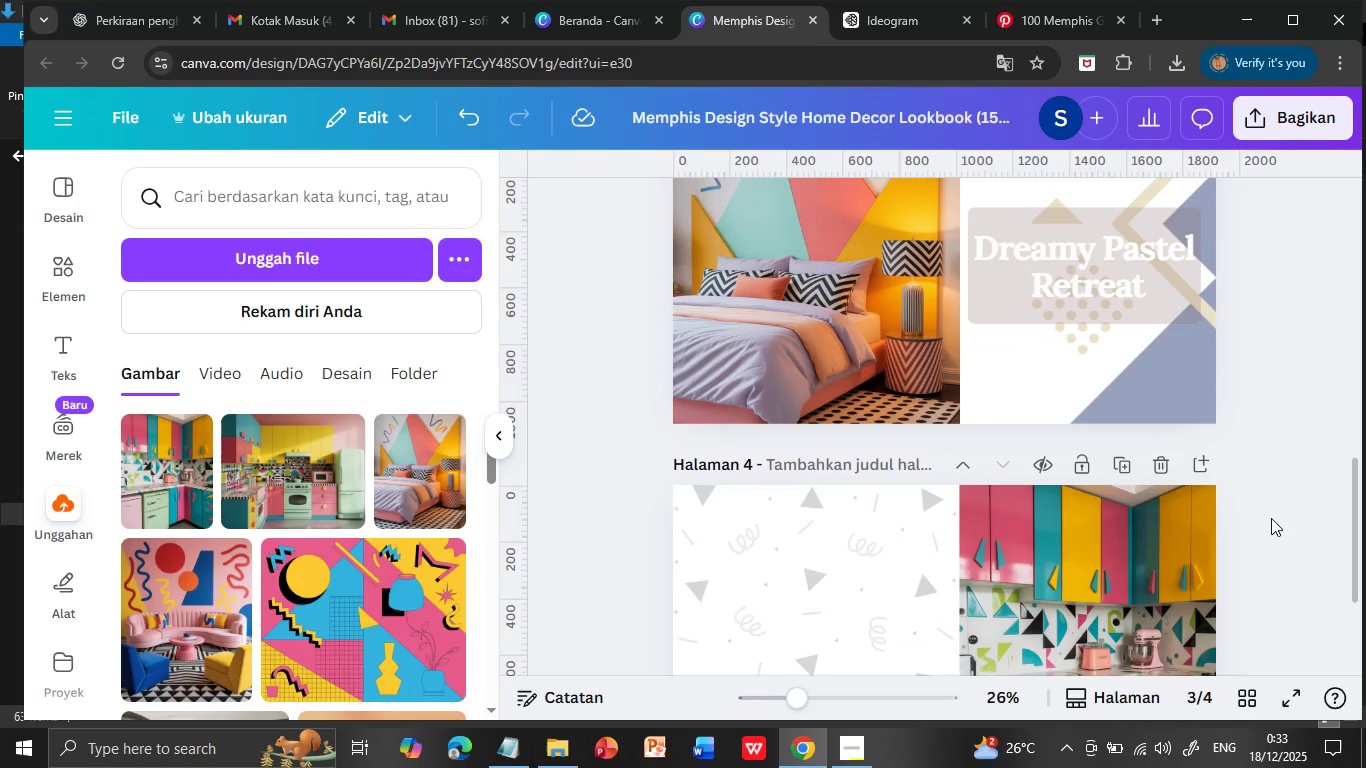 
scroll: coordinate [1271, 518], scroll_direction: down, amount: 2.0
 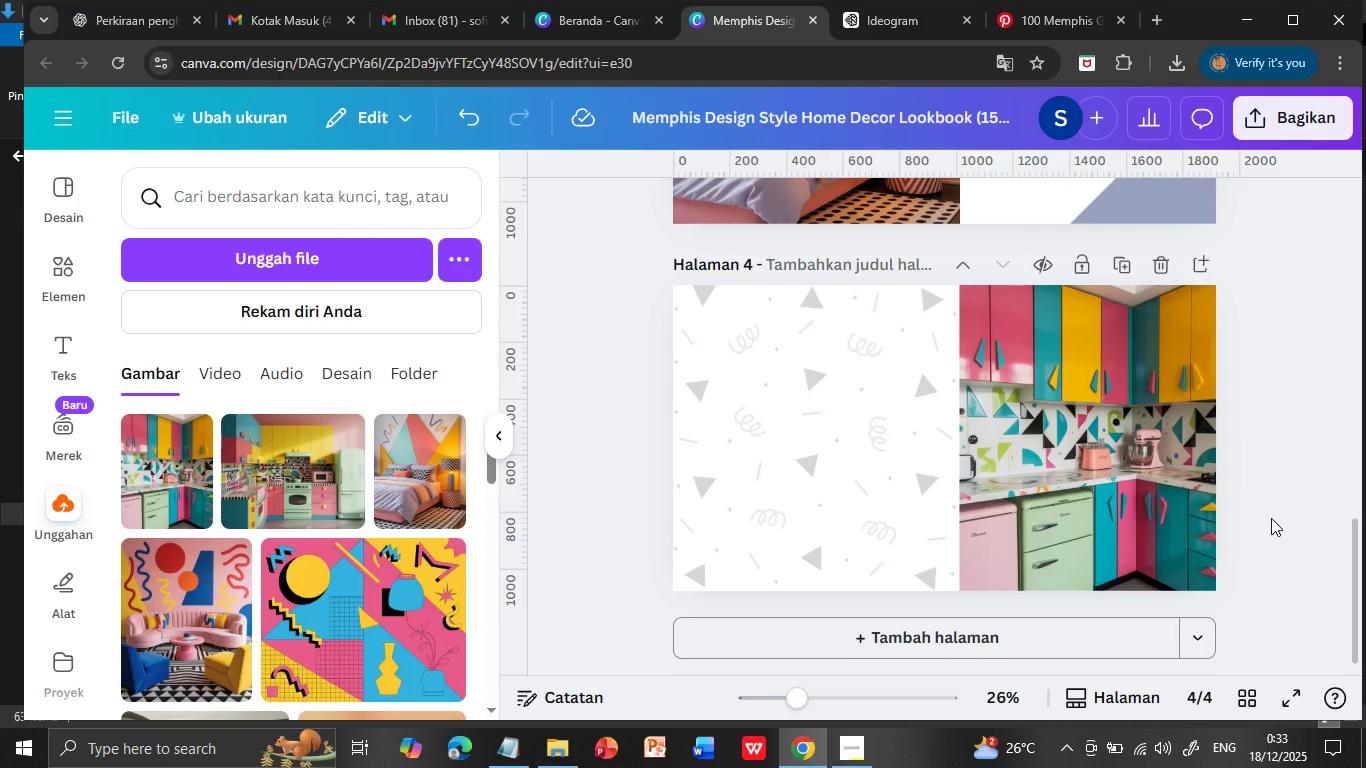 
left_click([920, 458])
 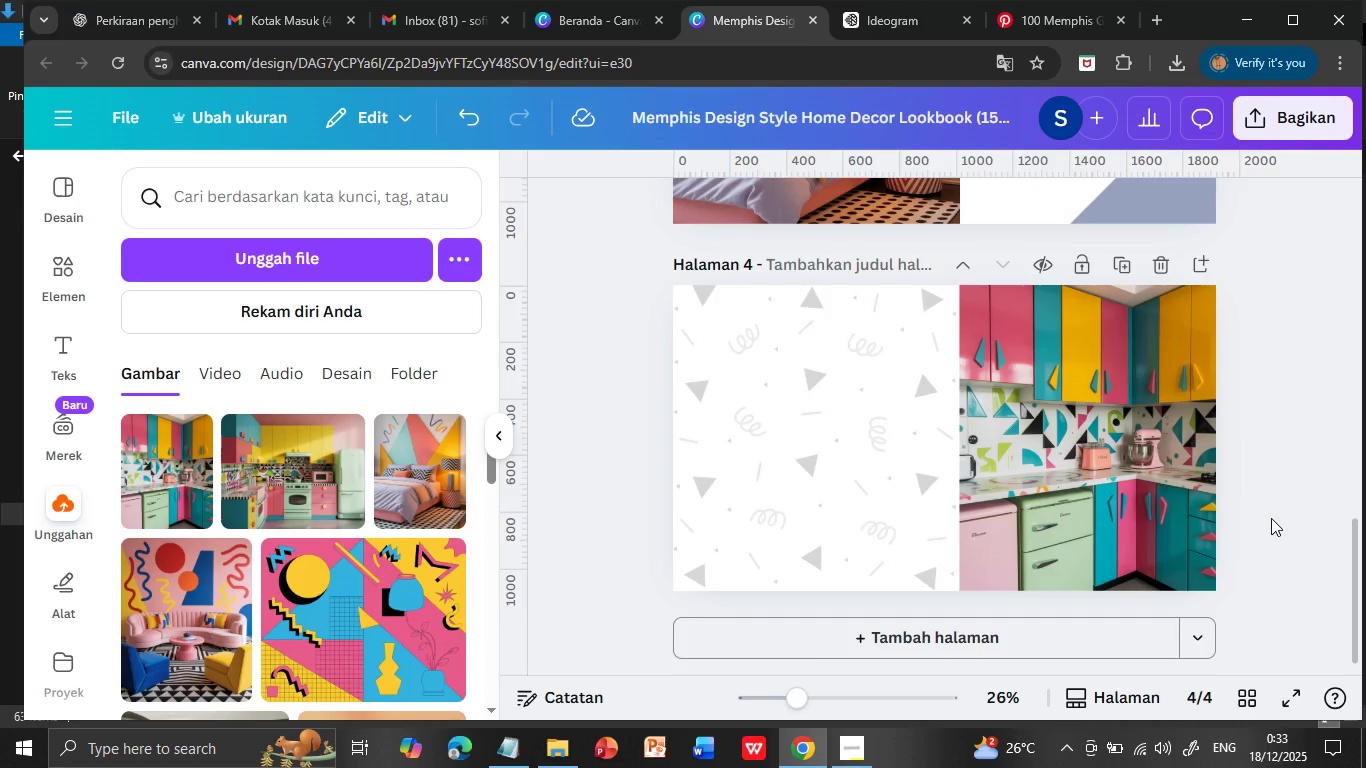 
key(Delete)
 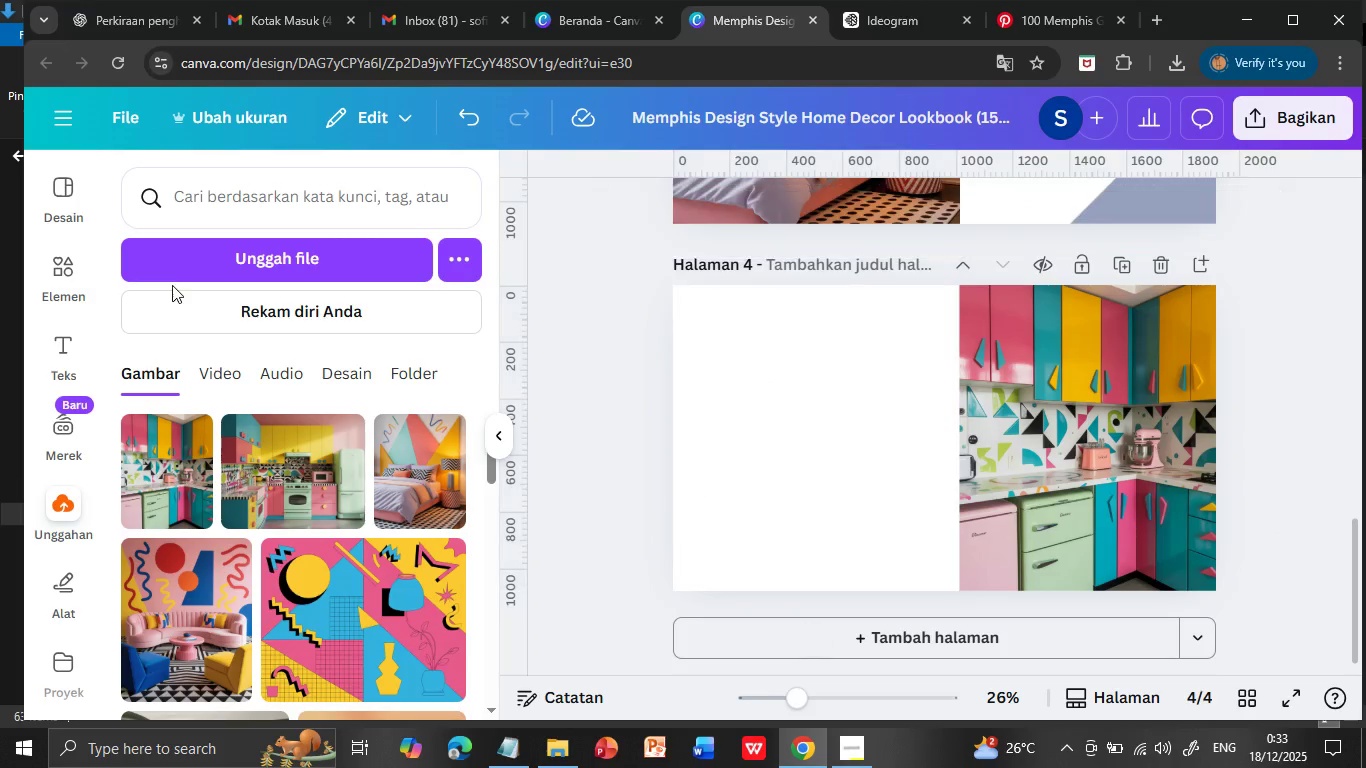 
left_click([68, 256])
 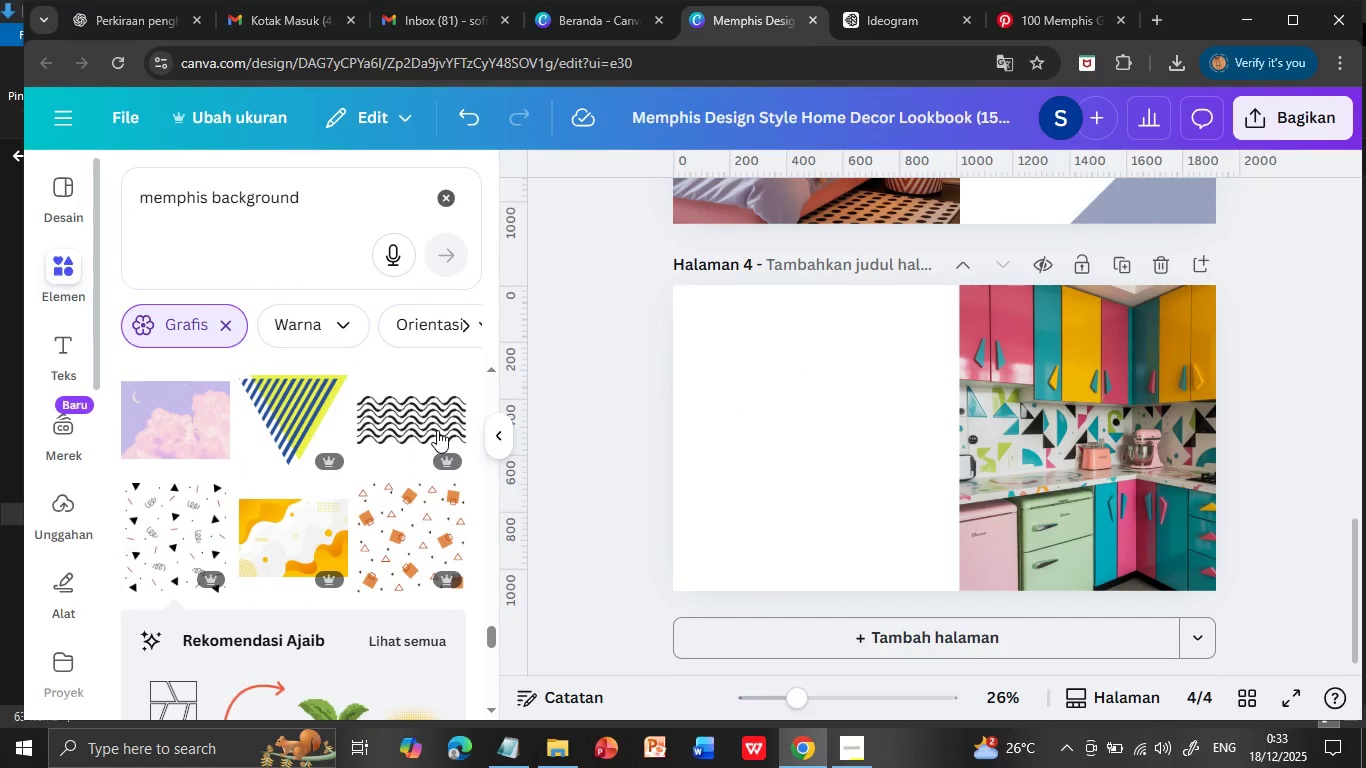 
scroll: coordinate [415, 586], scroll_direction: down, amount: 5.0
 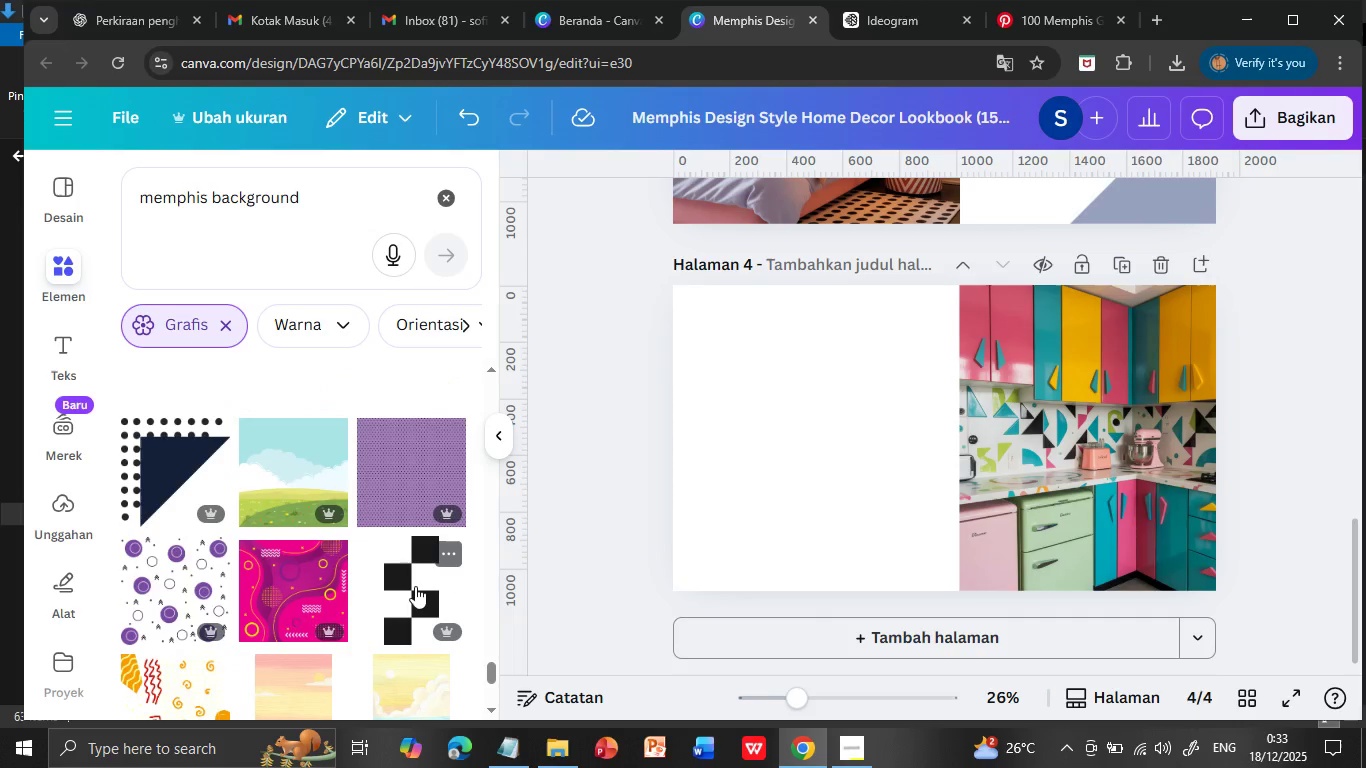 
scroll: coordinate [1061, 435], scroll_direction: up, amount: 3.0
 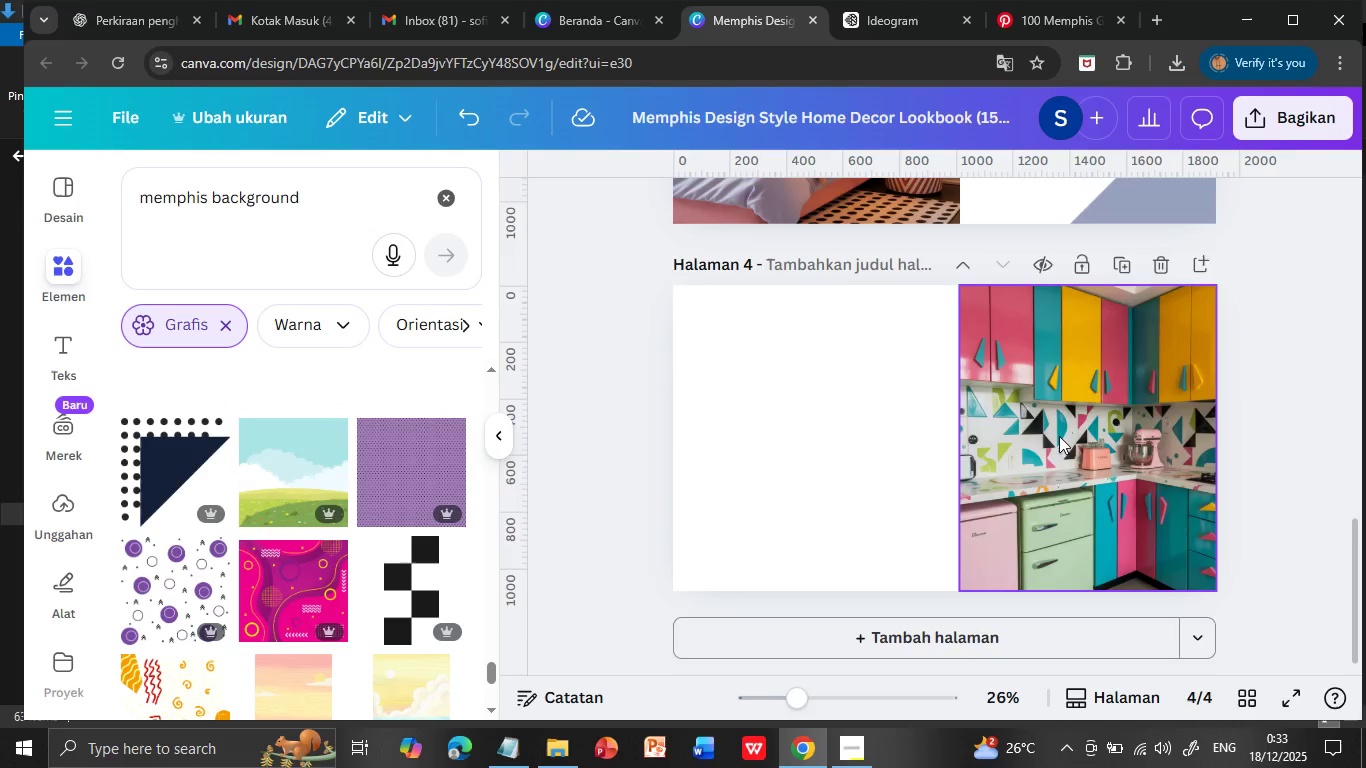 
scroll: coordinate [1061, 435], scroll_direction: down, amount: 1.0
 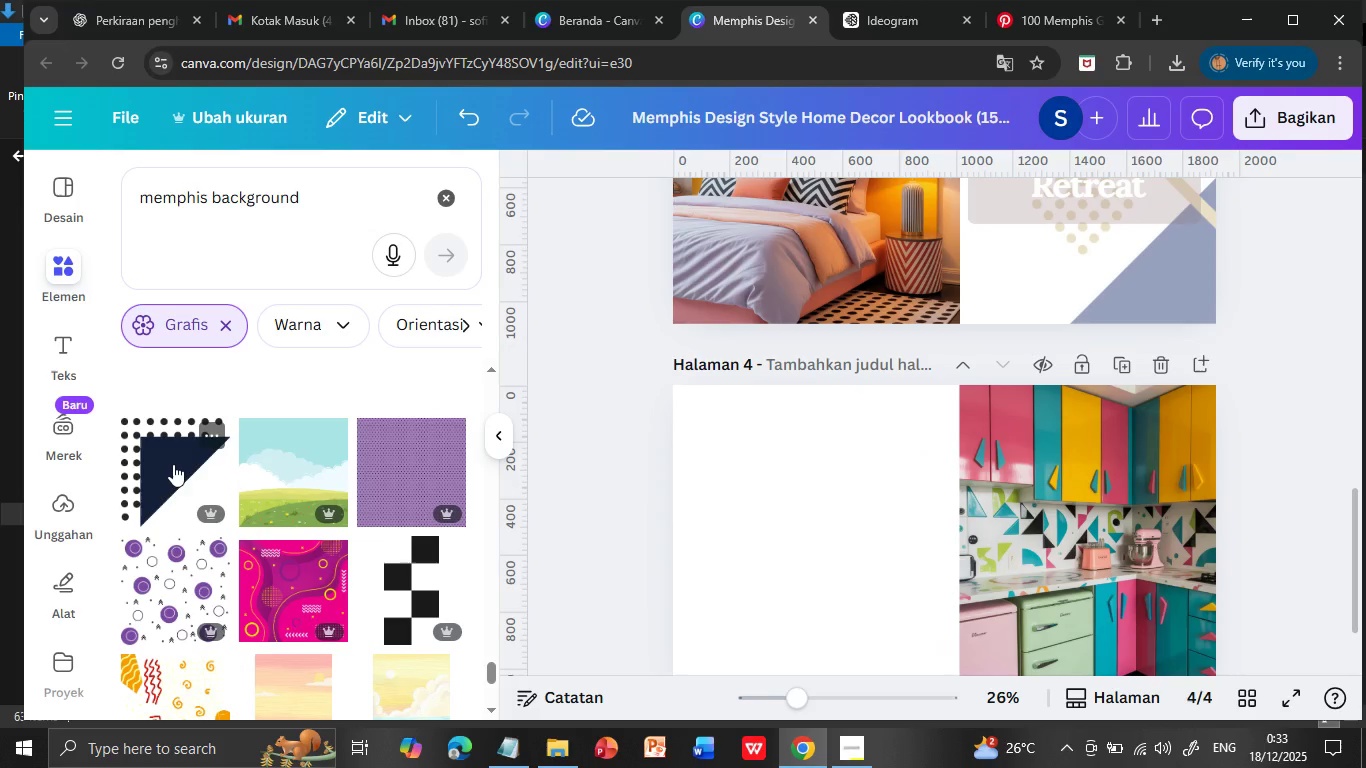 
left_click([173, 464])
 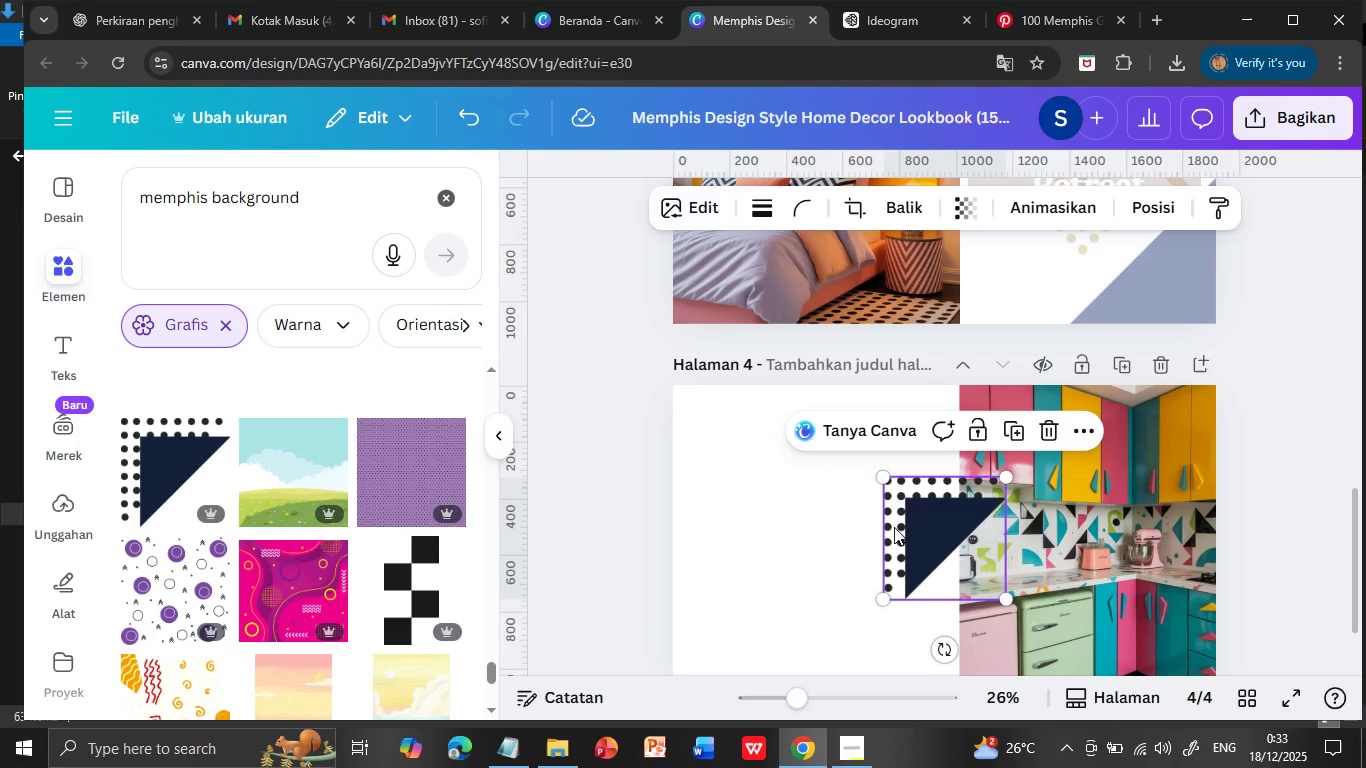 
left_click_drag(start_coordinate=[932, 504], to_coordinate=[718, 521])
 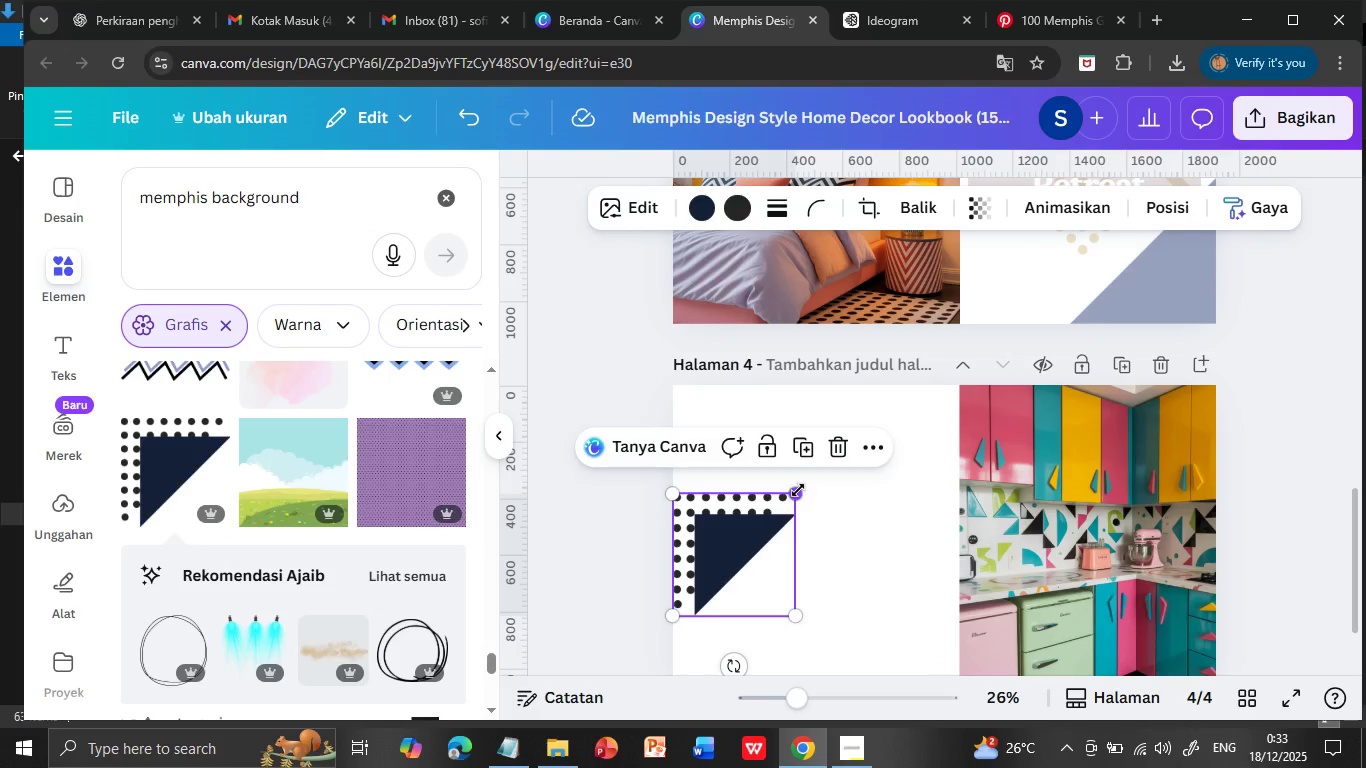 
left_click_drag(start_coordinate=[798, 490], to_coordinate=[913, 398])
 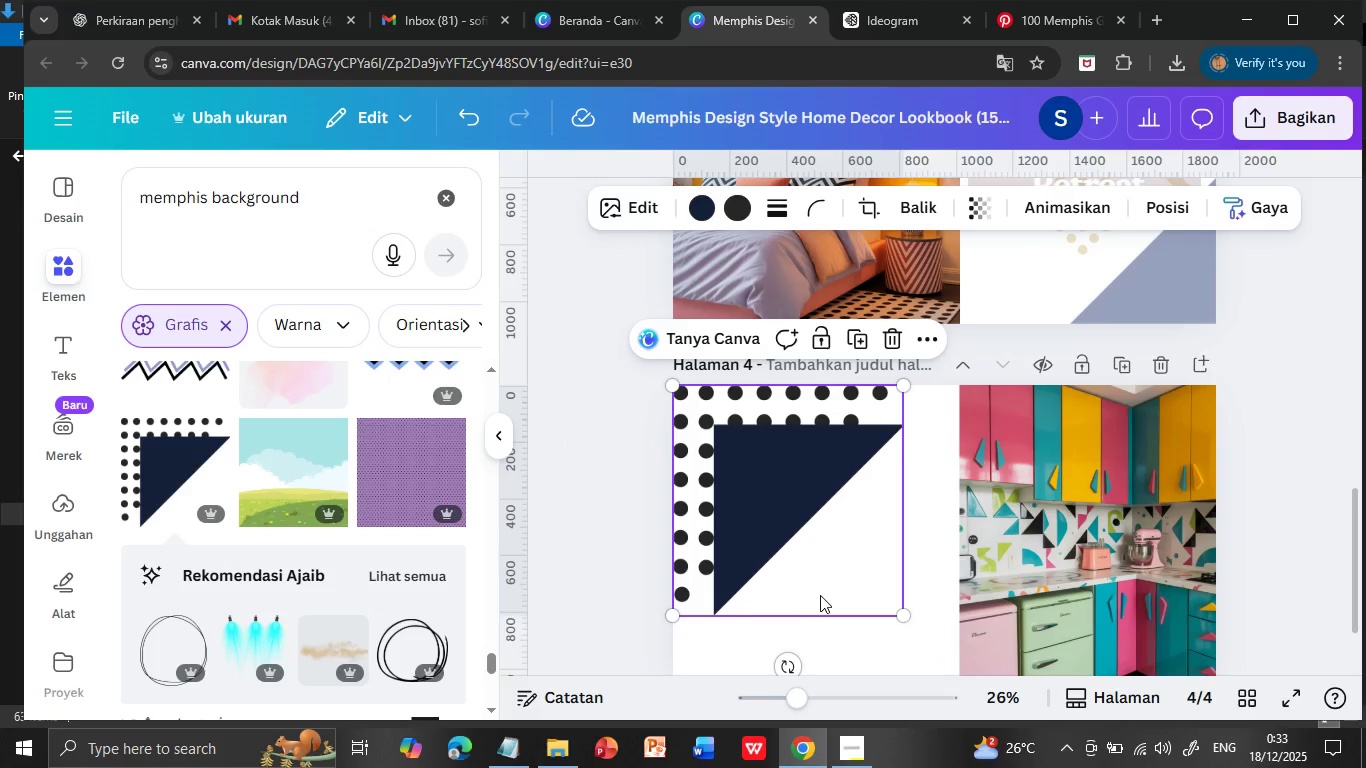 
scroll: coordinate [821, 592], scroll_direction: down, amount: 1.0
 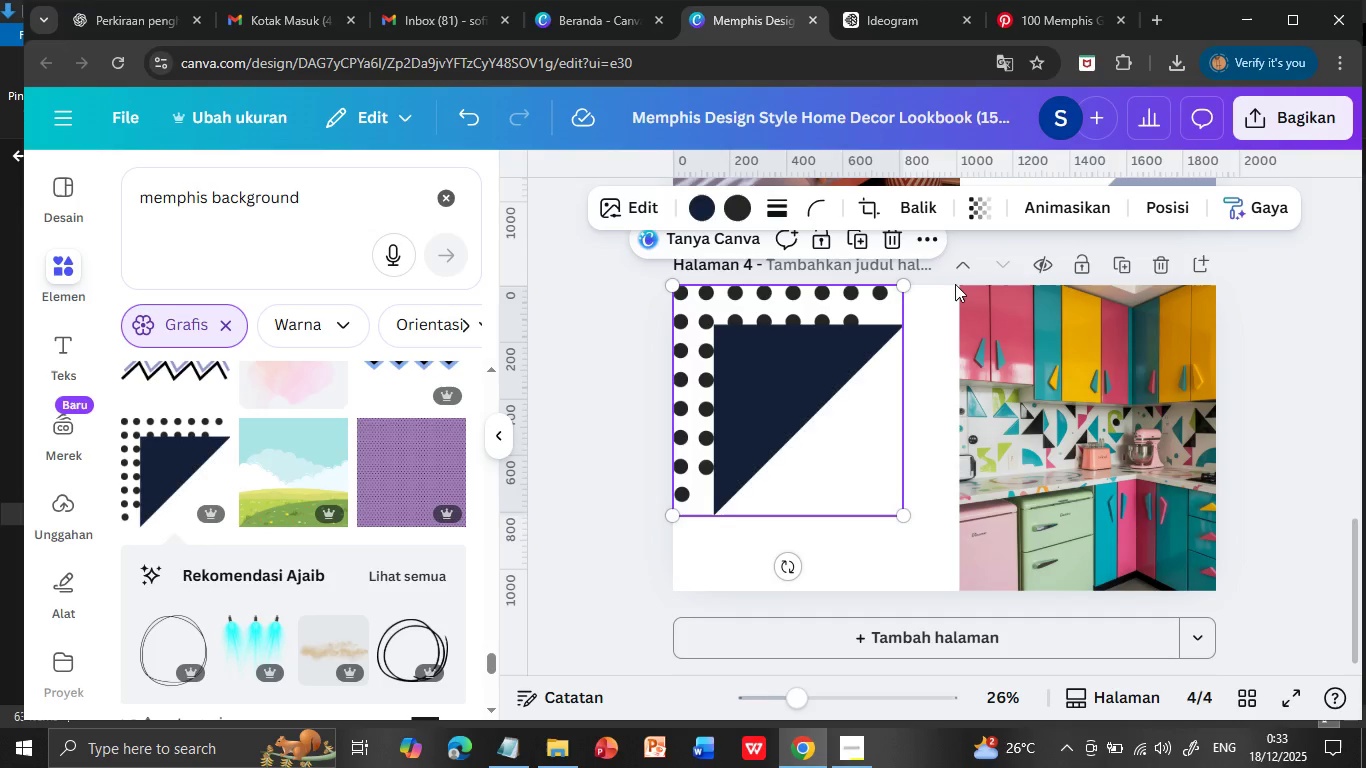 
wait(5.64)
 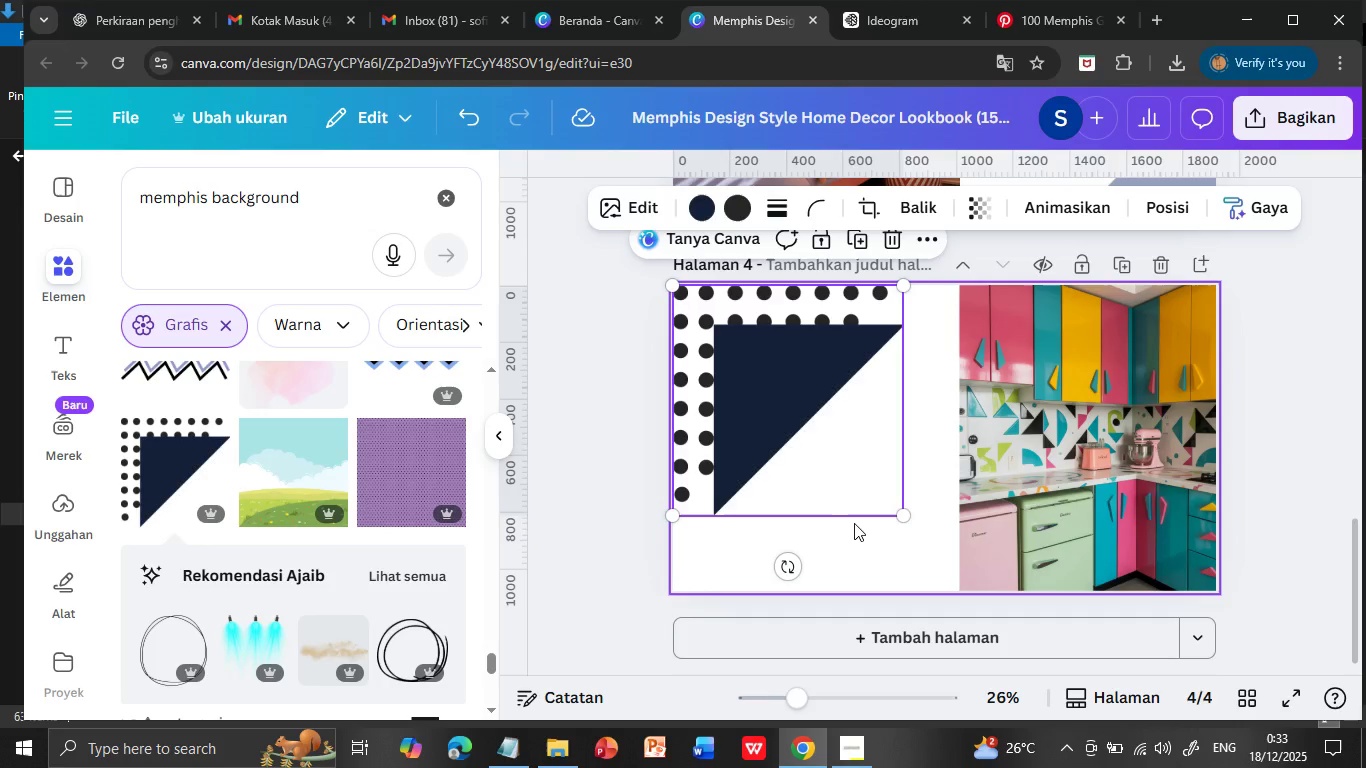 
left_click([971, 206])
 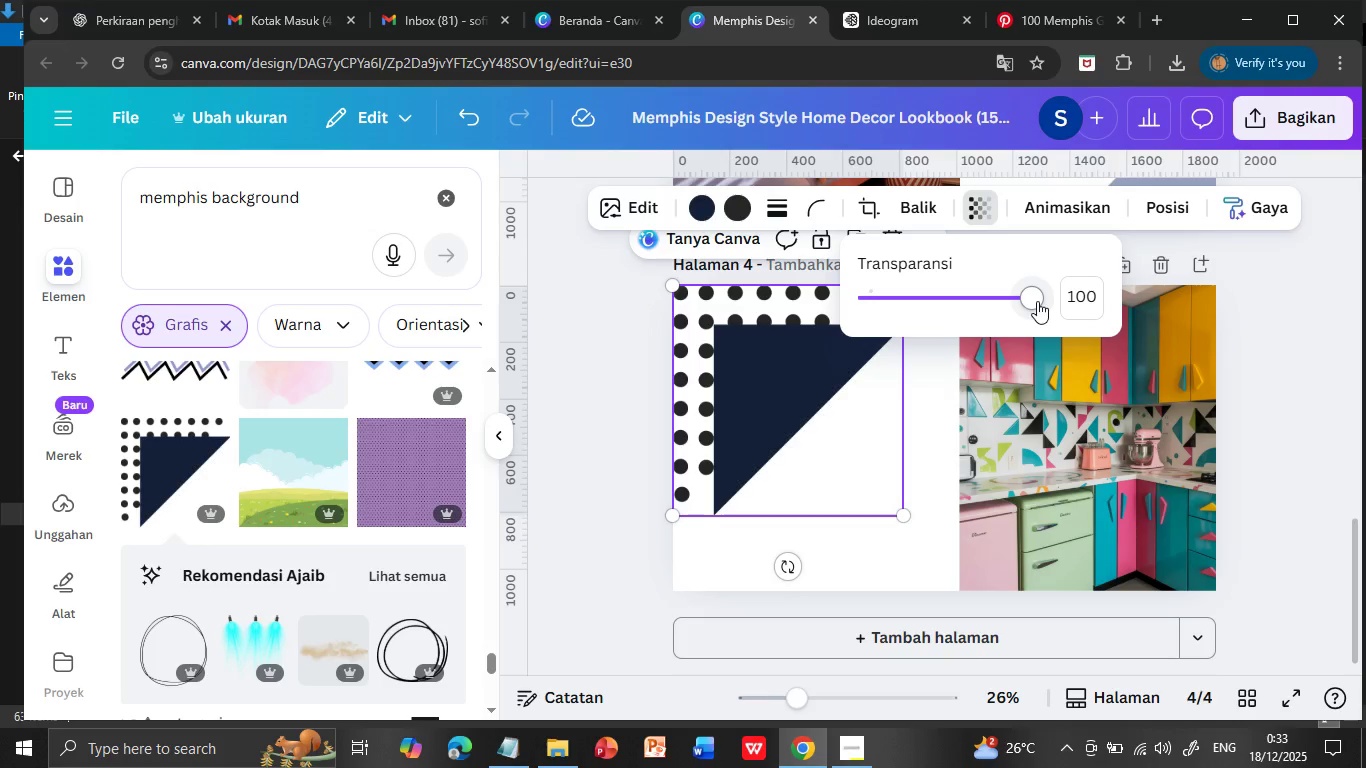 
left_click_drag(start_coordinate=[1037, 301], to_coordinate=[906, 282])
 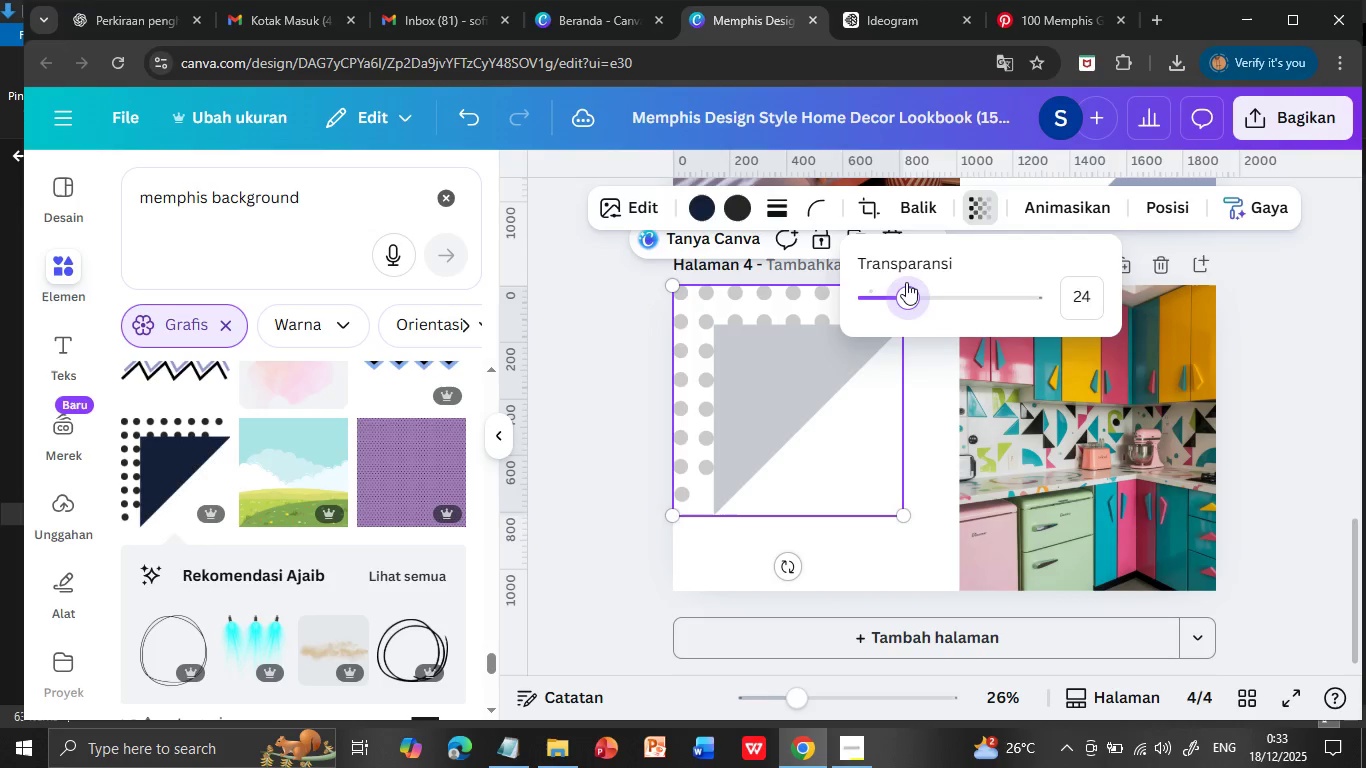 
left_click([1269, 453])
 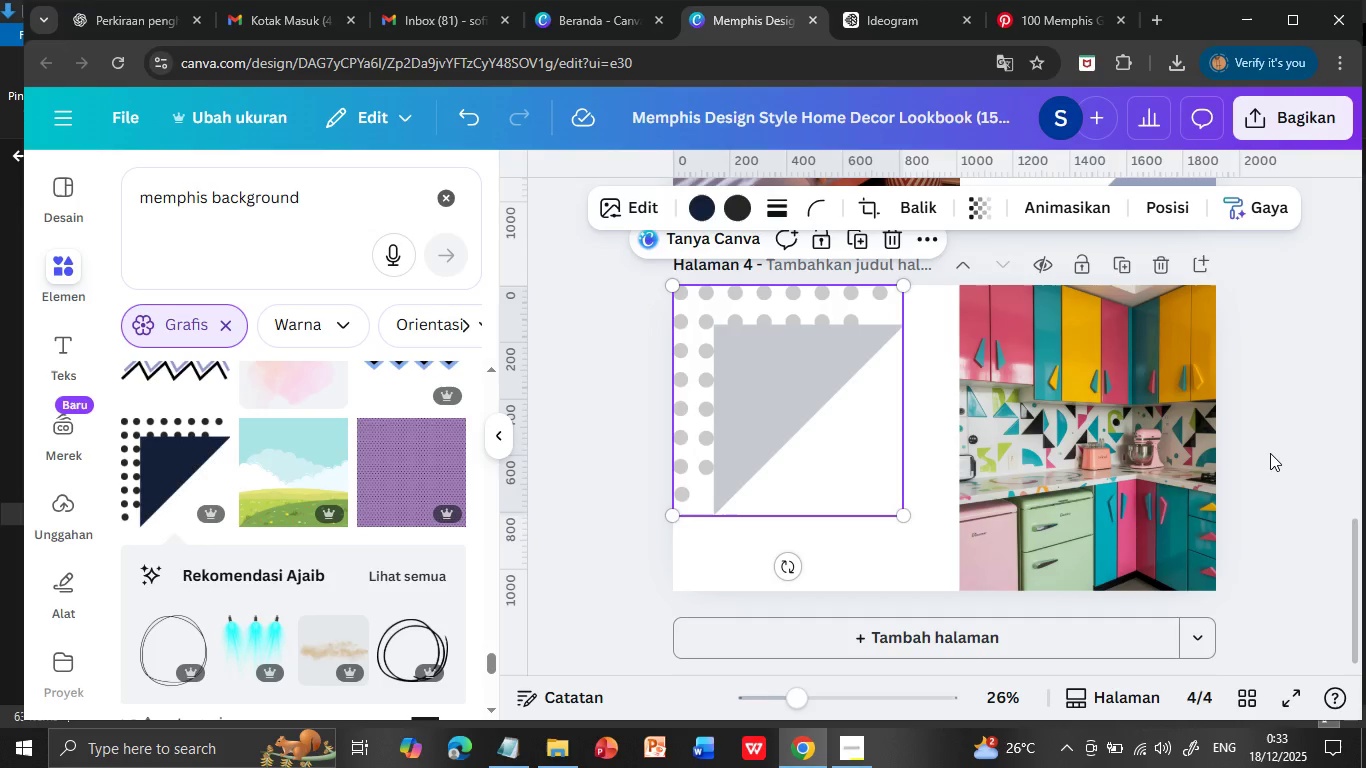 
left_click([1270, 453])
 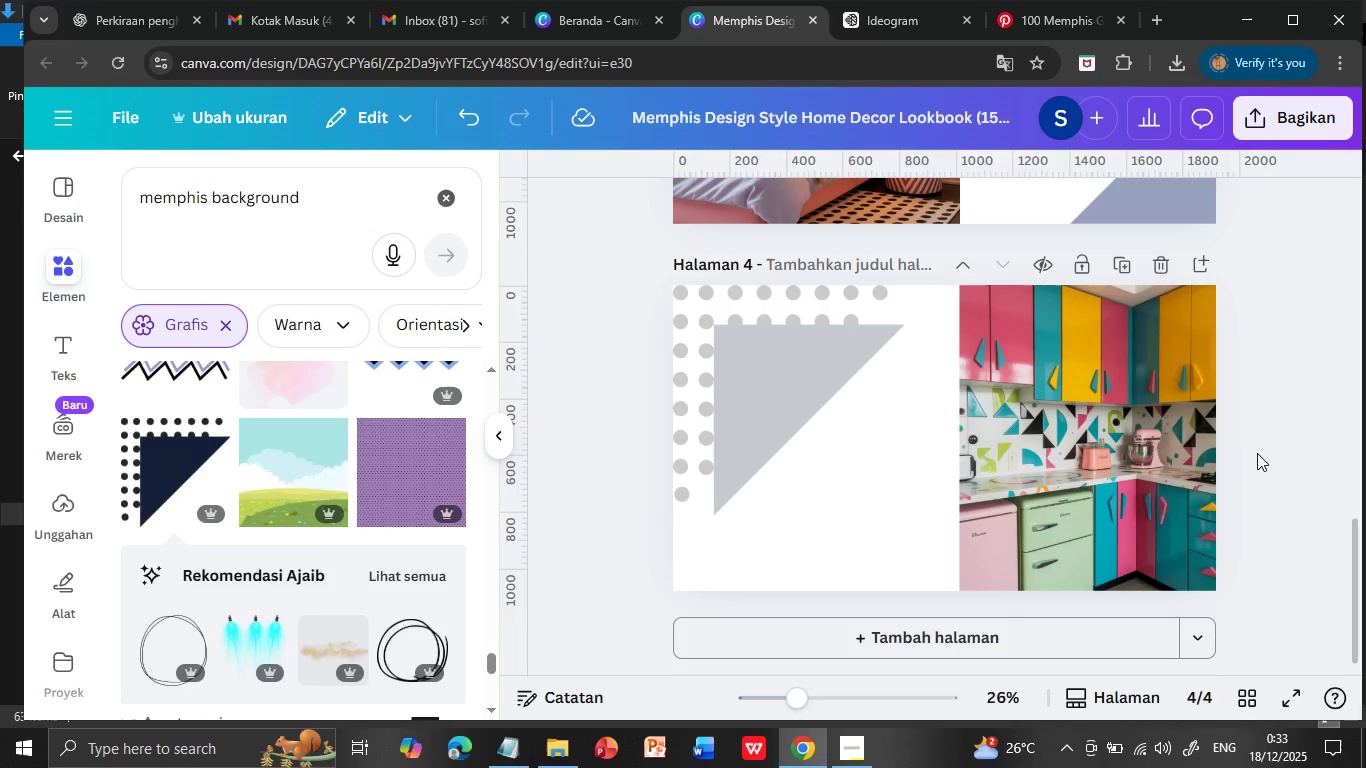 
scroll: coordinate [1263, 453], scroll_direction: up, amount: 2.0
 